 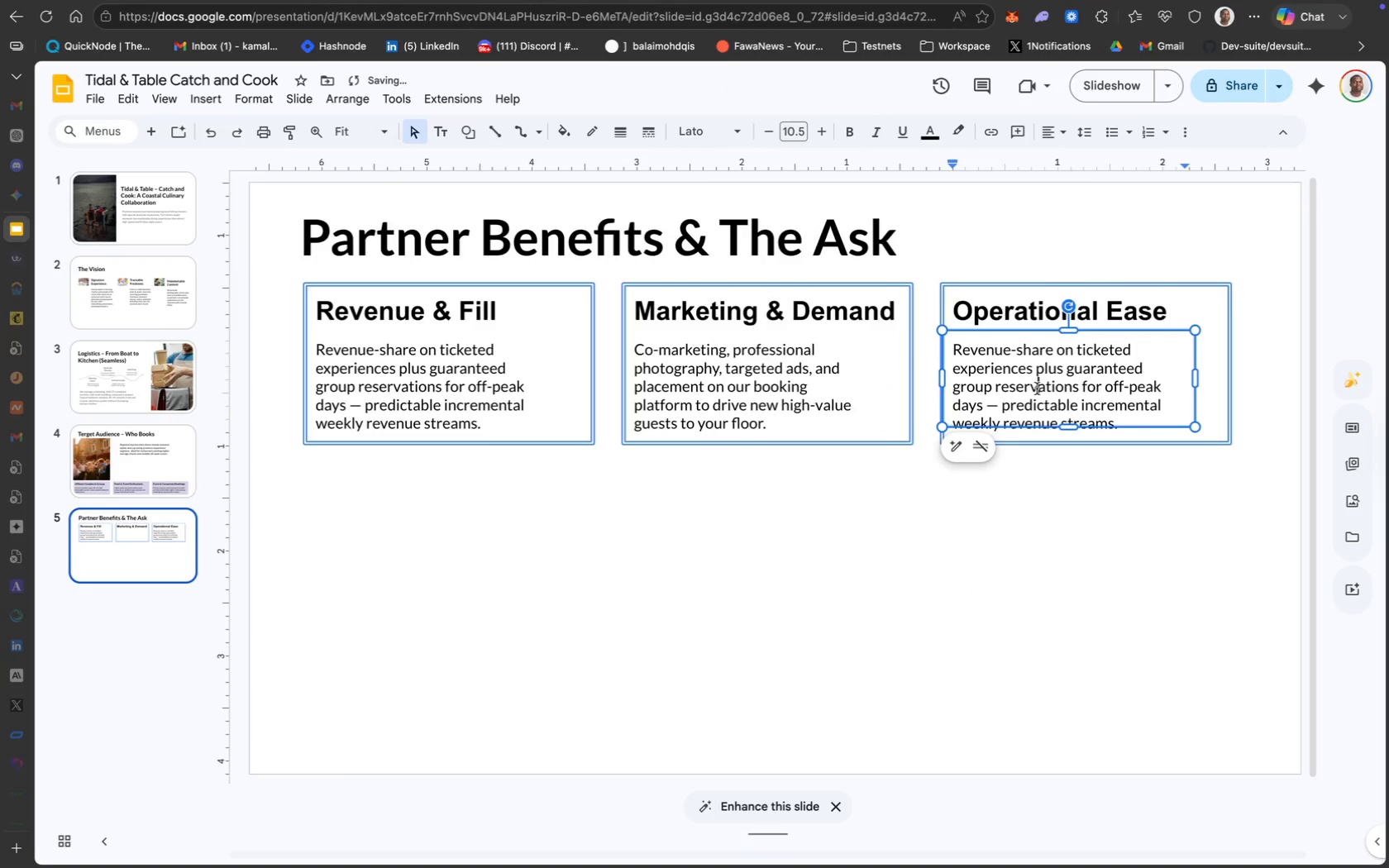 
key(Meta+CommandLeft)
 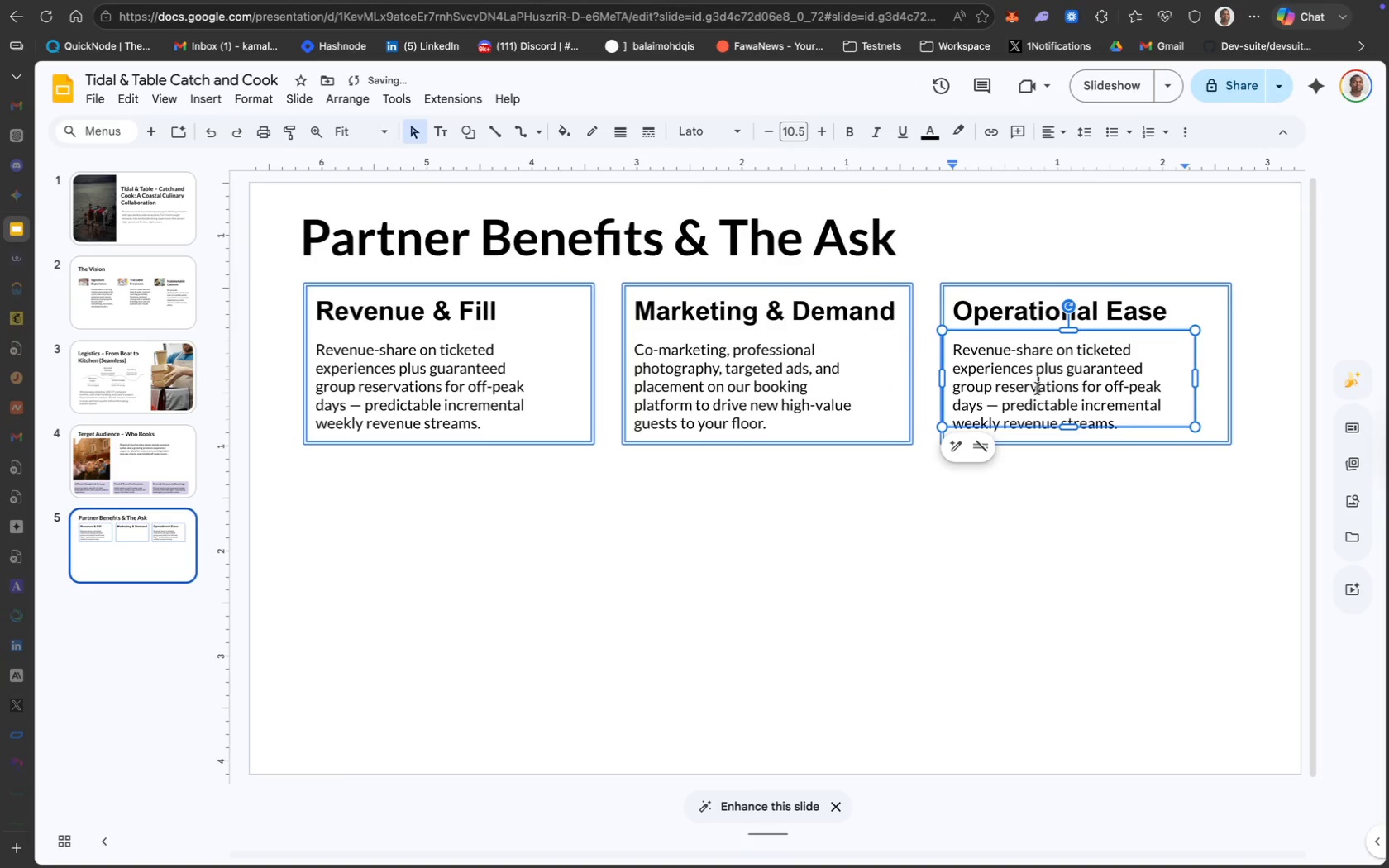 
key(Meta+A)
 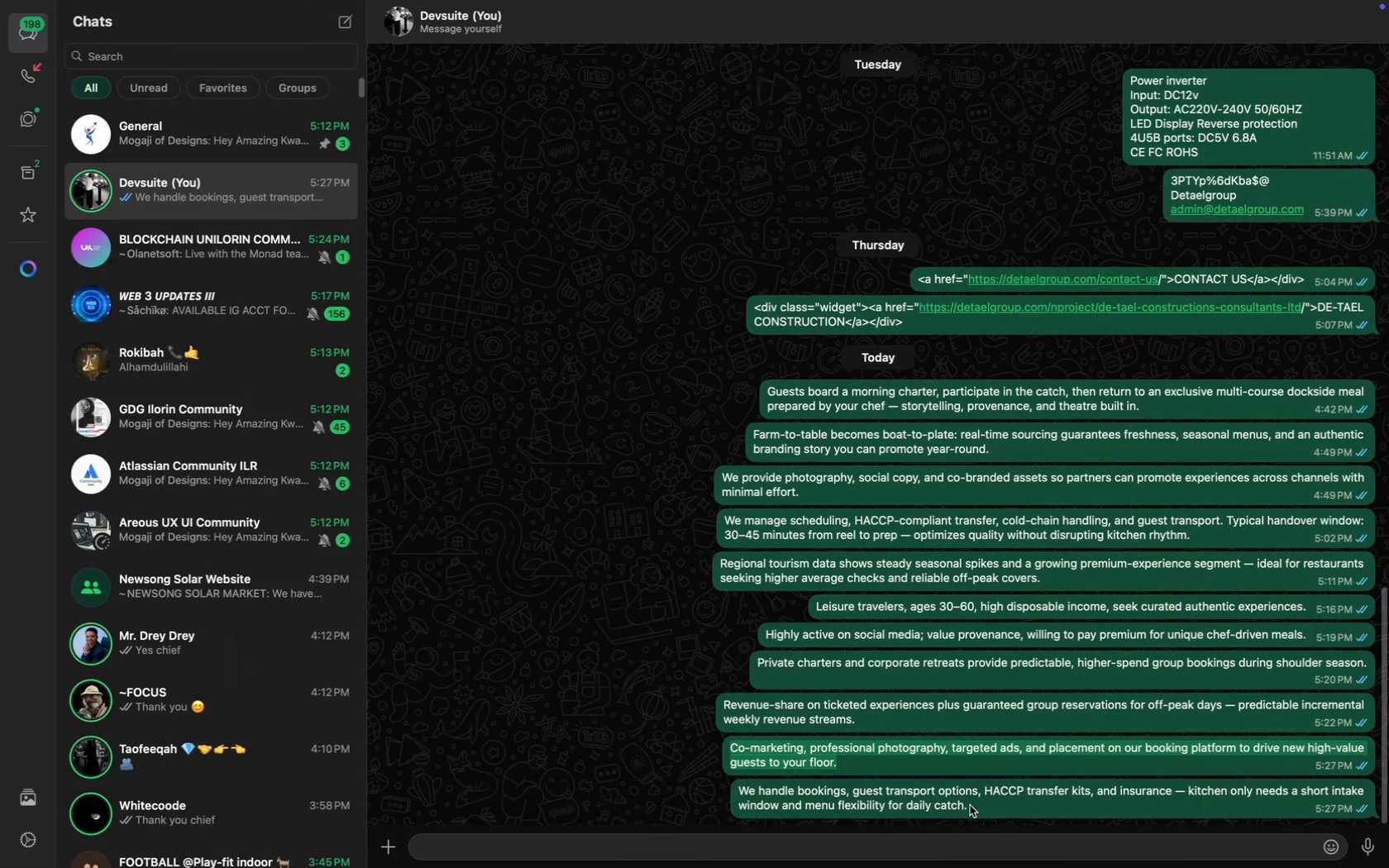 
left_click_drag(start_coordinate=[970, 809], to_coordinate=[716, 778])
 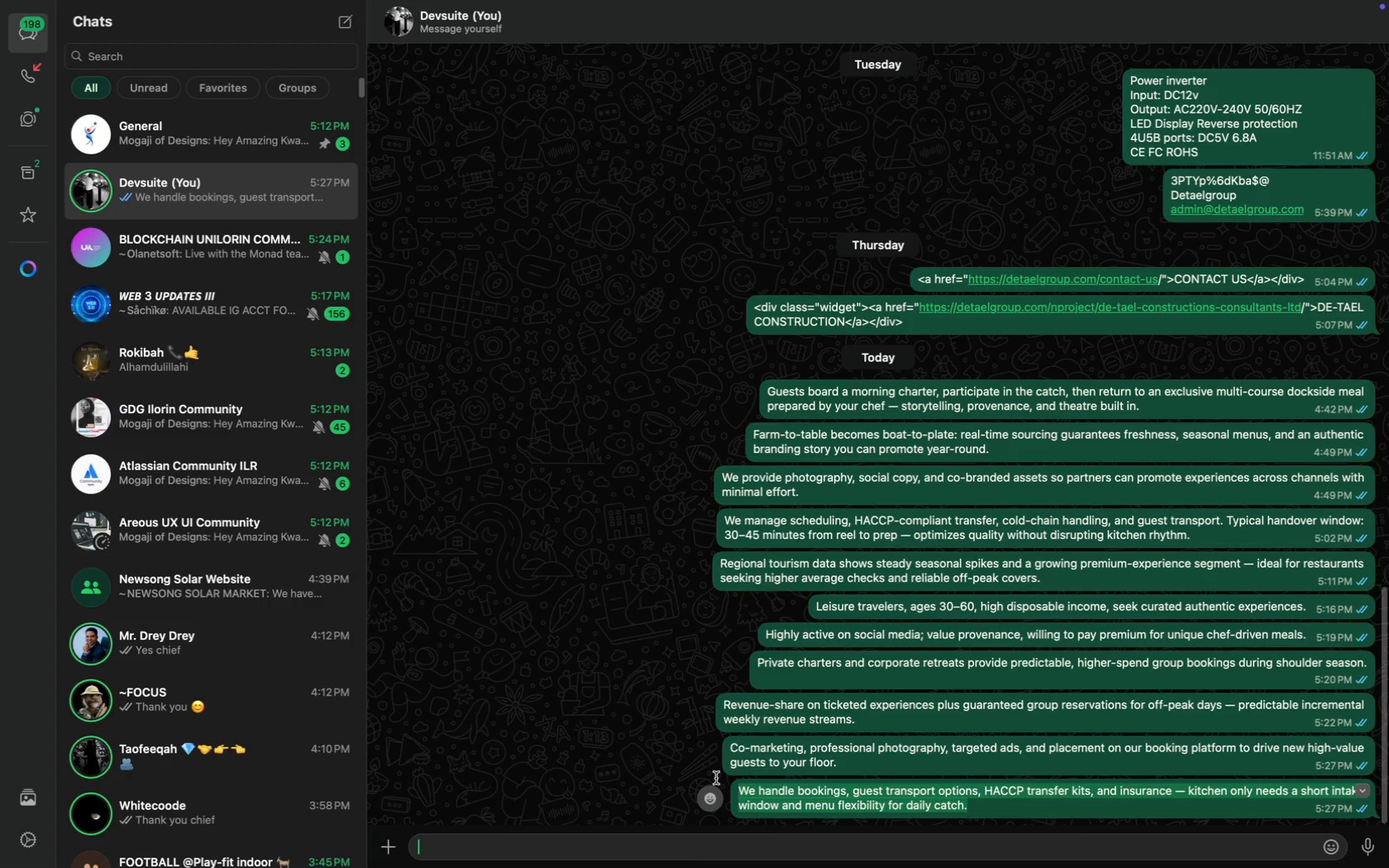 
left_click_drag(start_coordinate=[716, 778], to_coordinate=[1002, 356])
 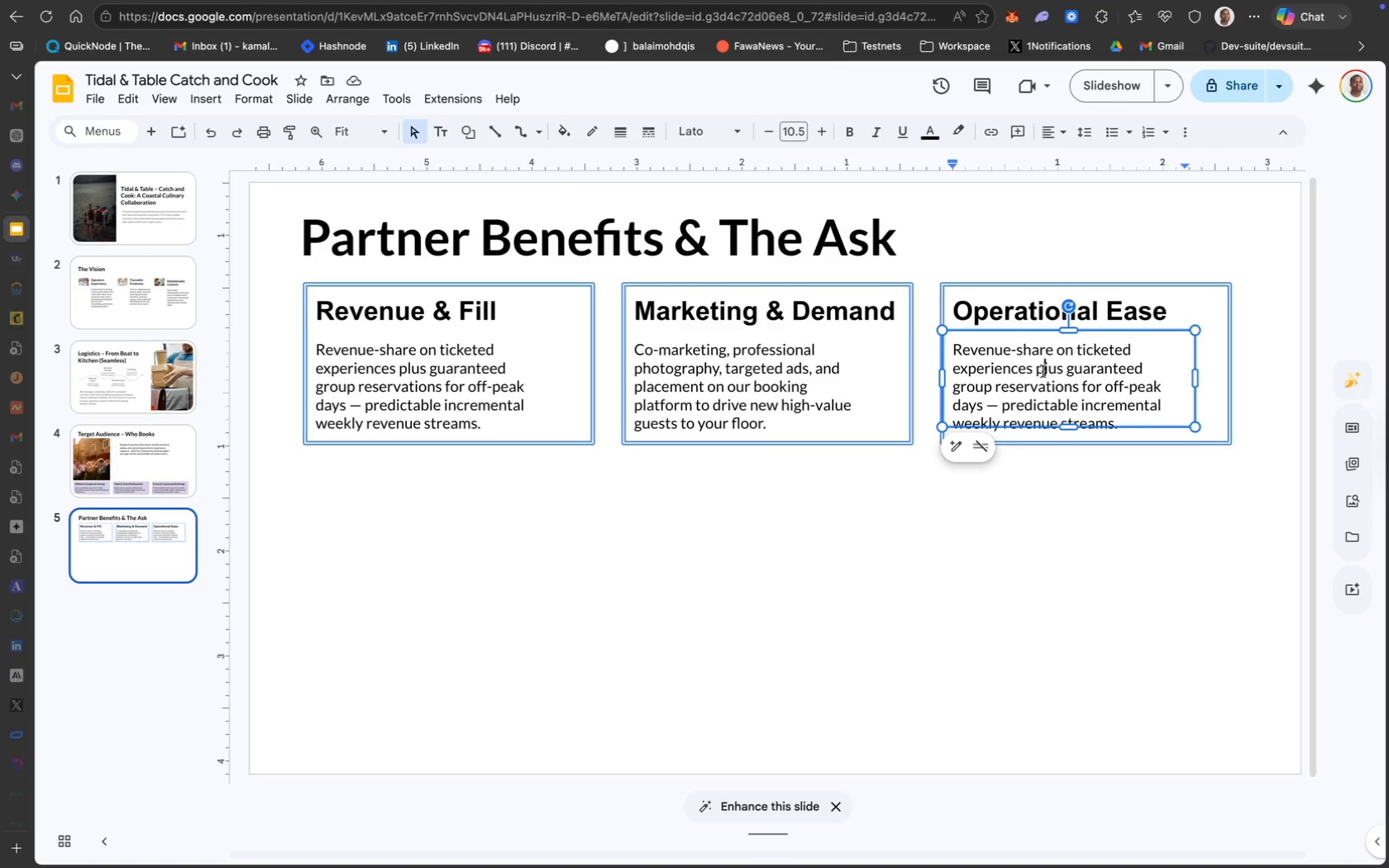 
key(Meta+A)
 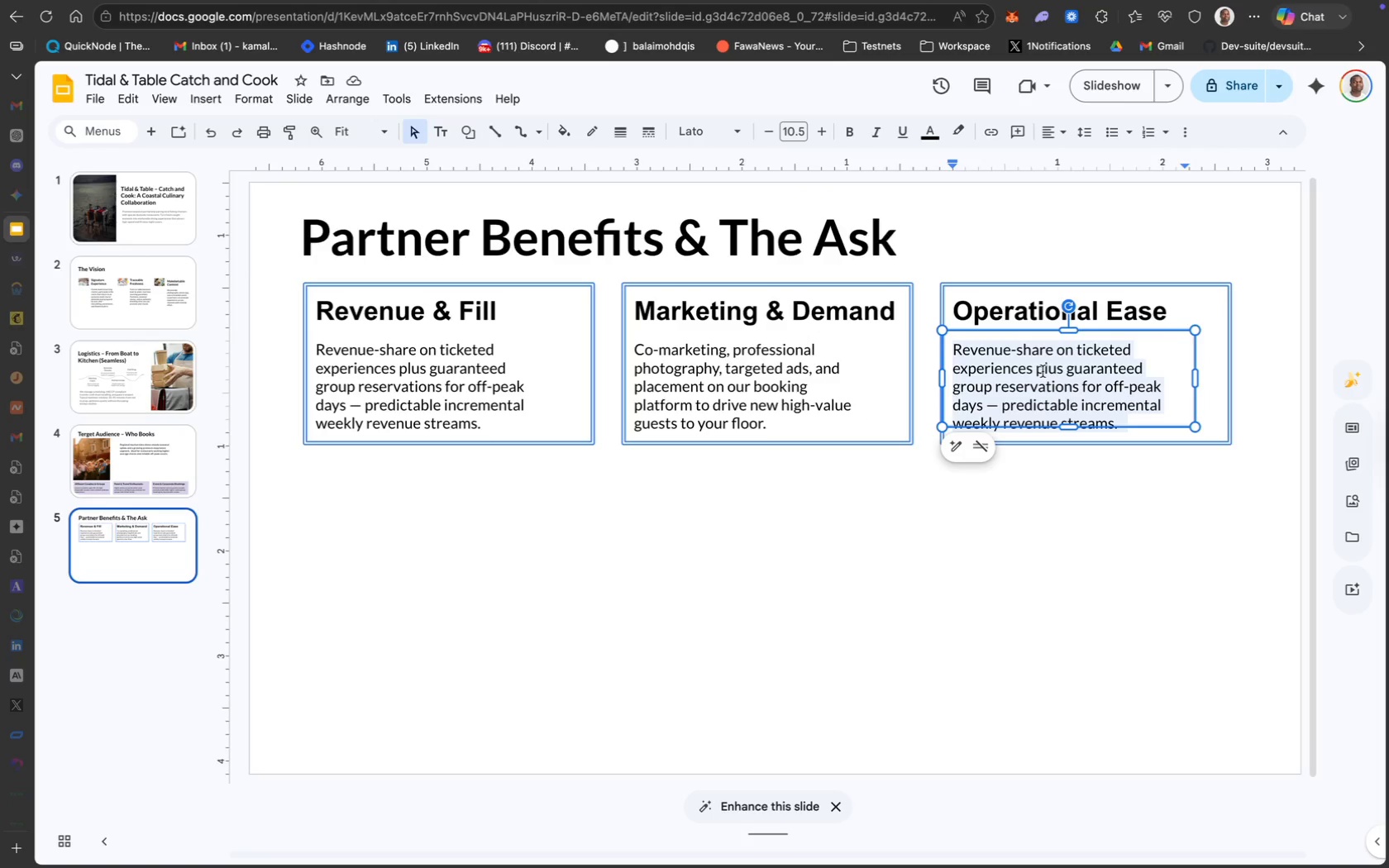 
hold_key(key=V, duration=0.31)
 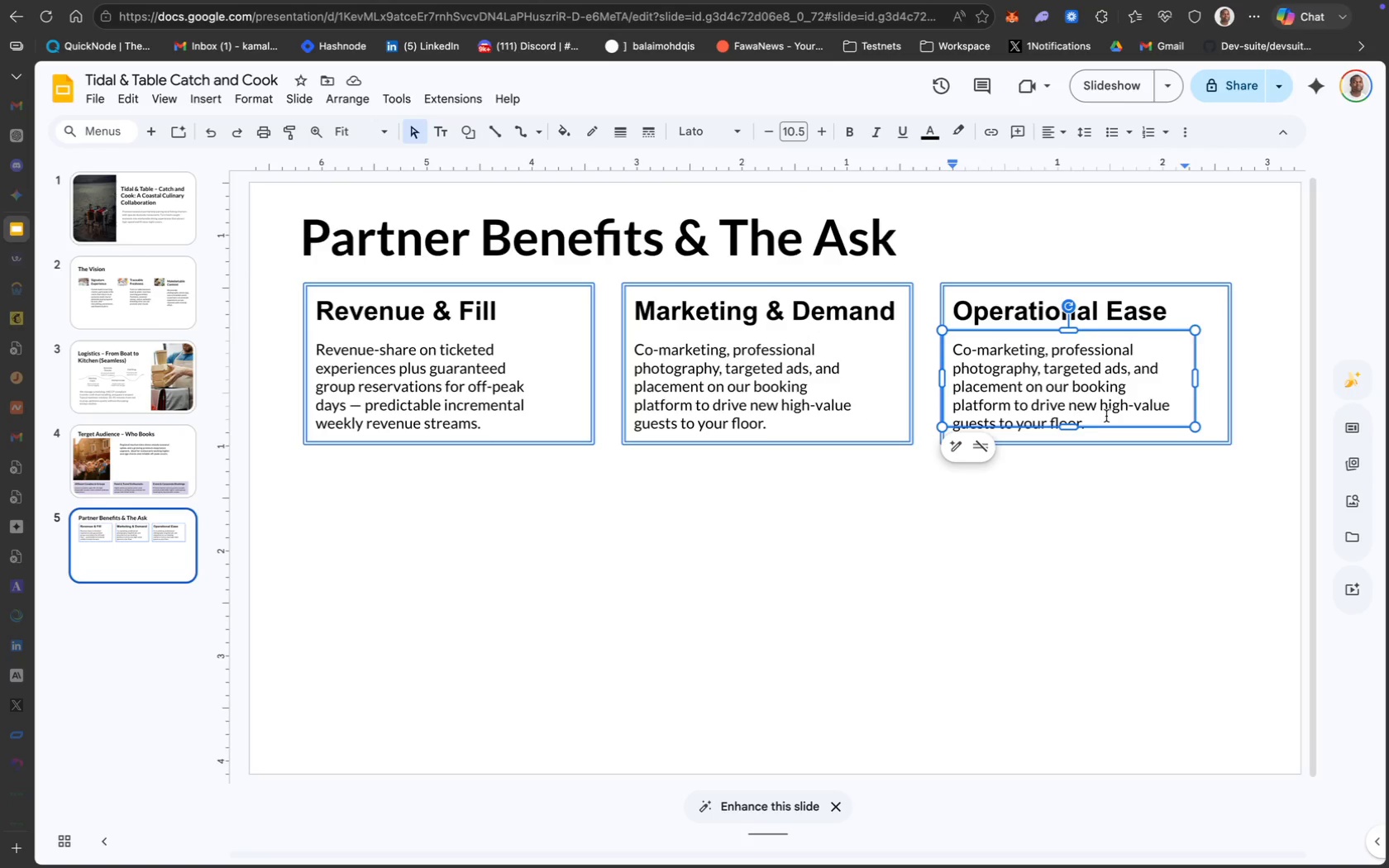 
wait(7.29)
 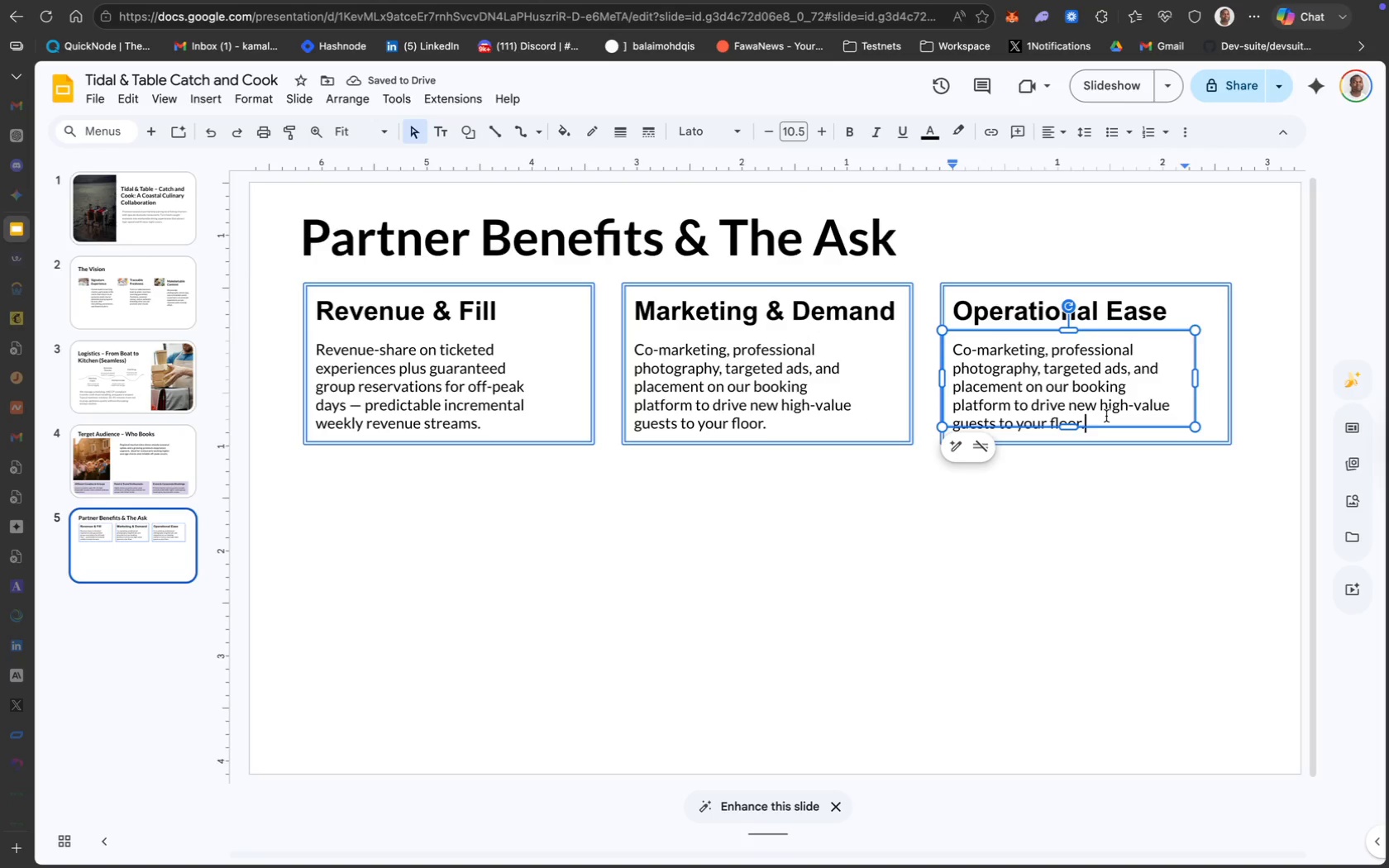 
left_click([848, 568])
 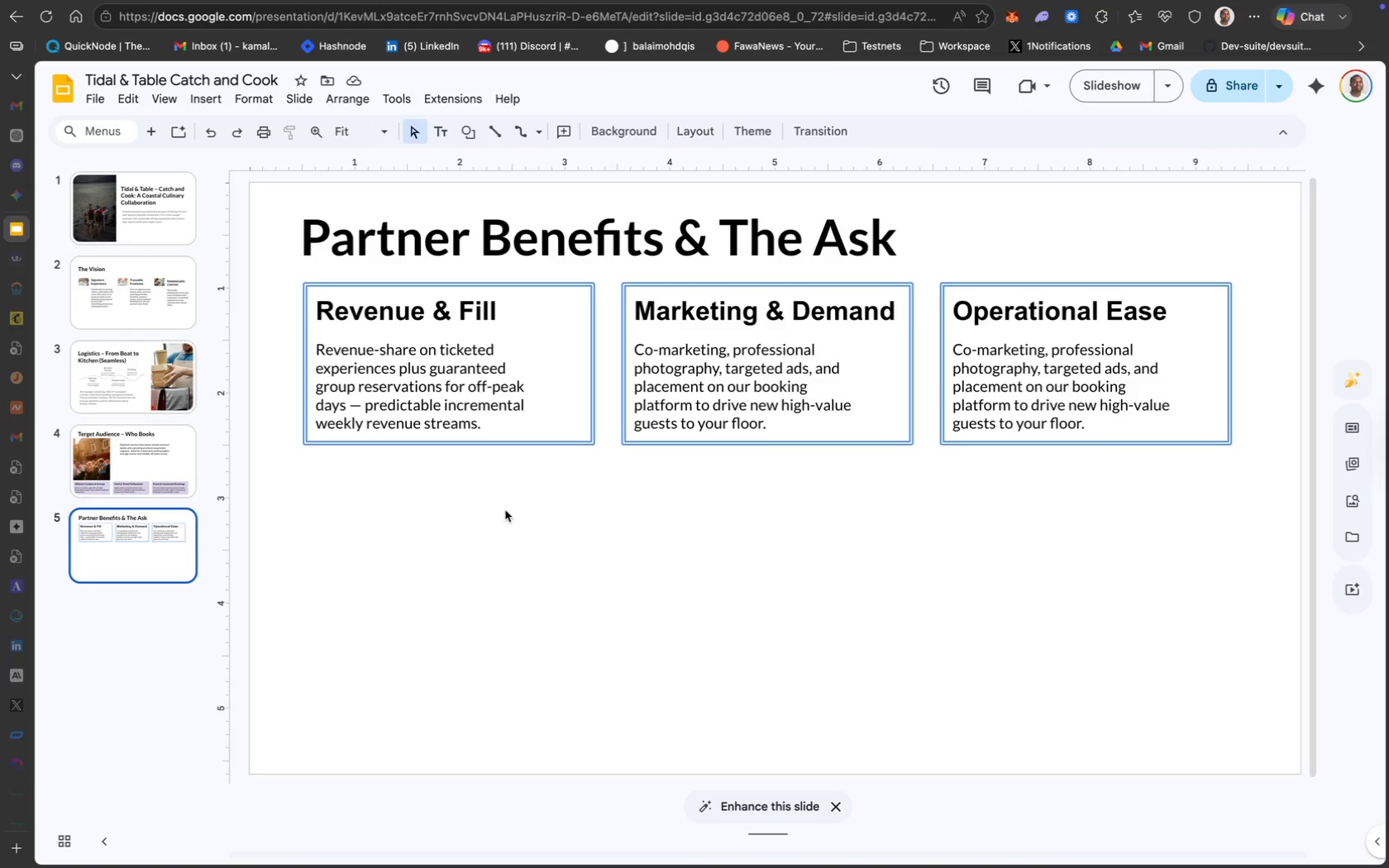 
wait(11.27)
 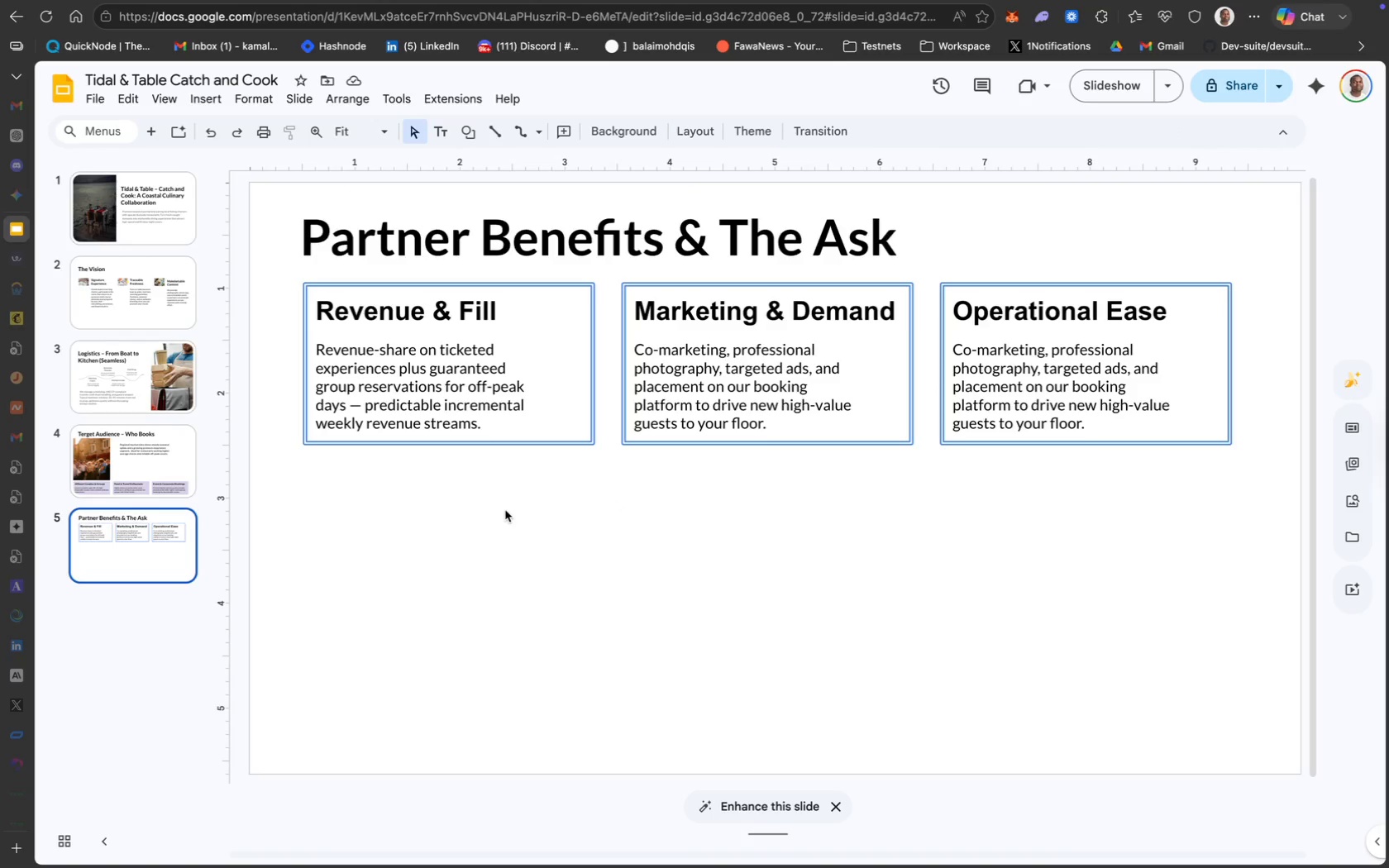 
left_click([444, 136])
 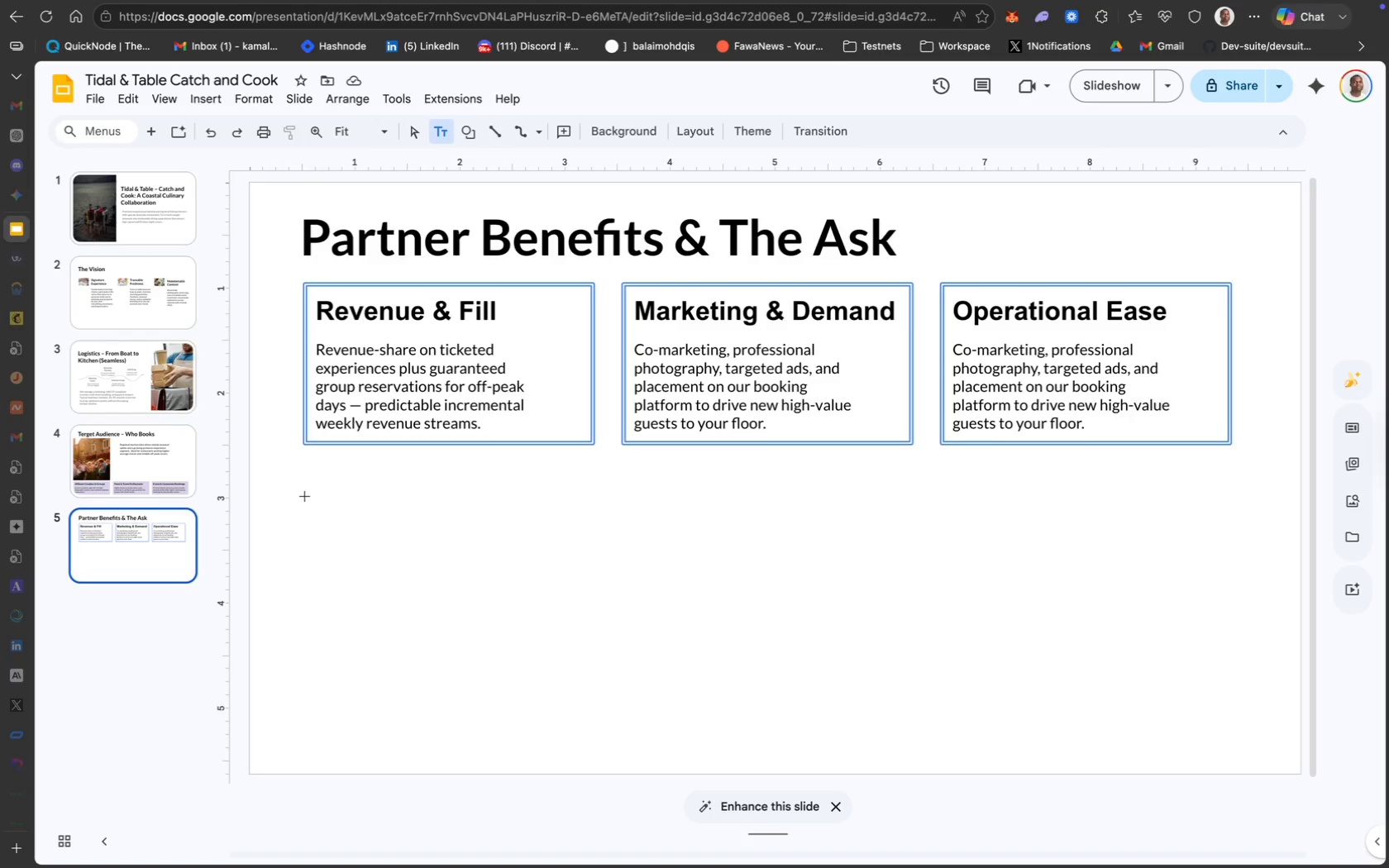 
left_click_drag(start_coordinate=[305, 496], to_coordinate=[595, 565])
 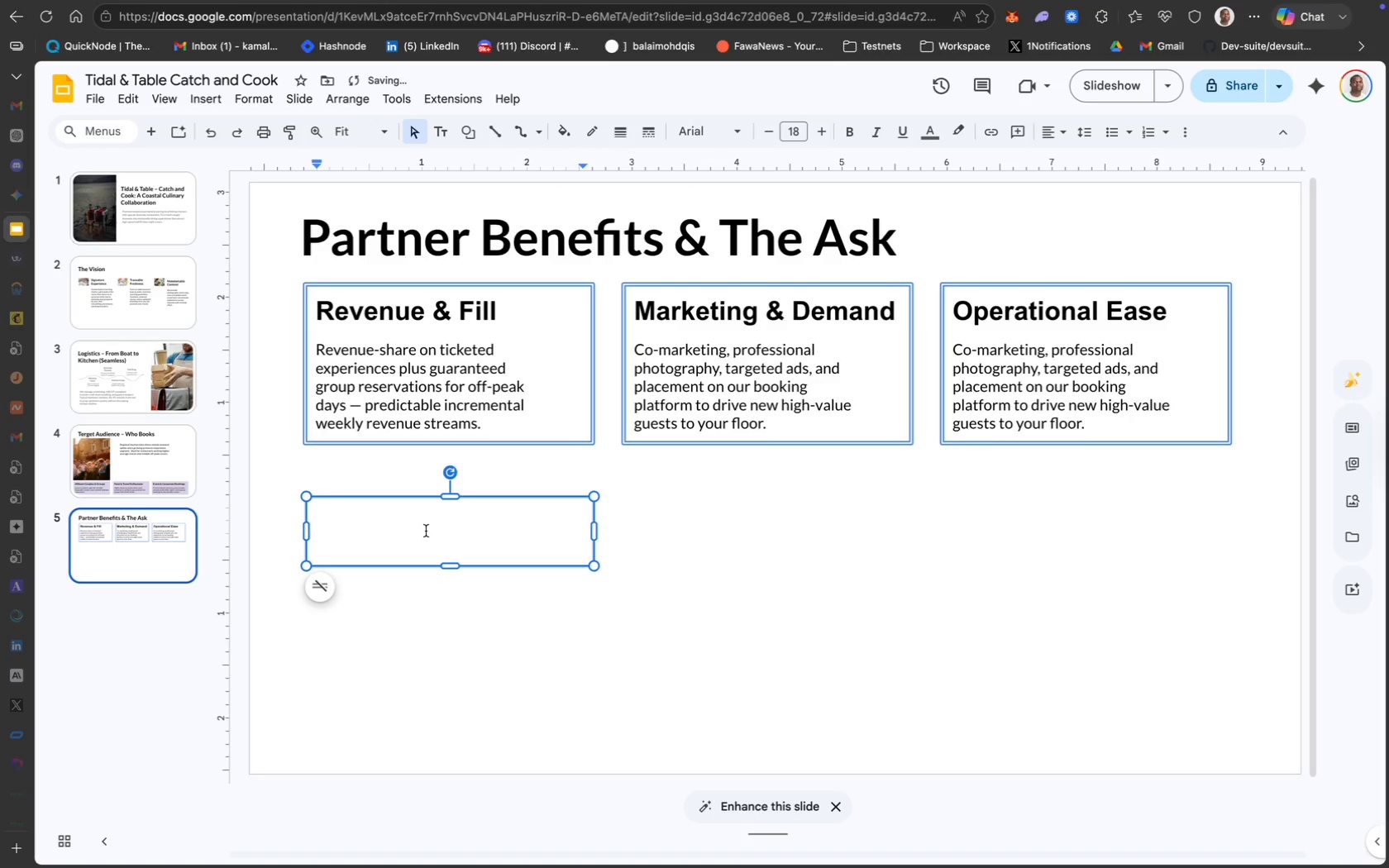 
type(Integration & Next Steps)
 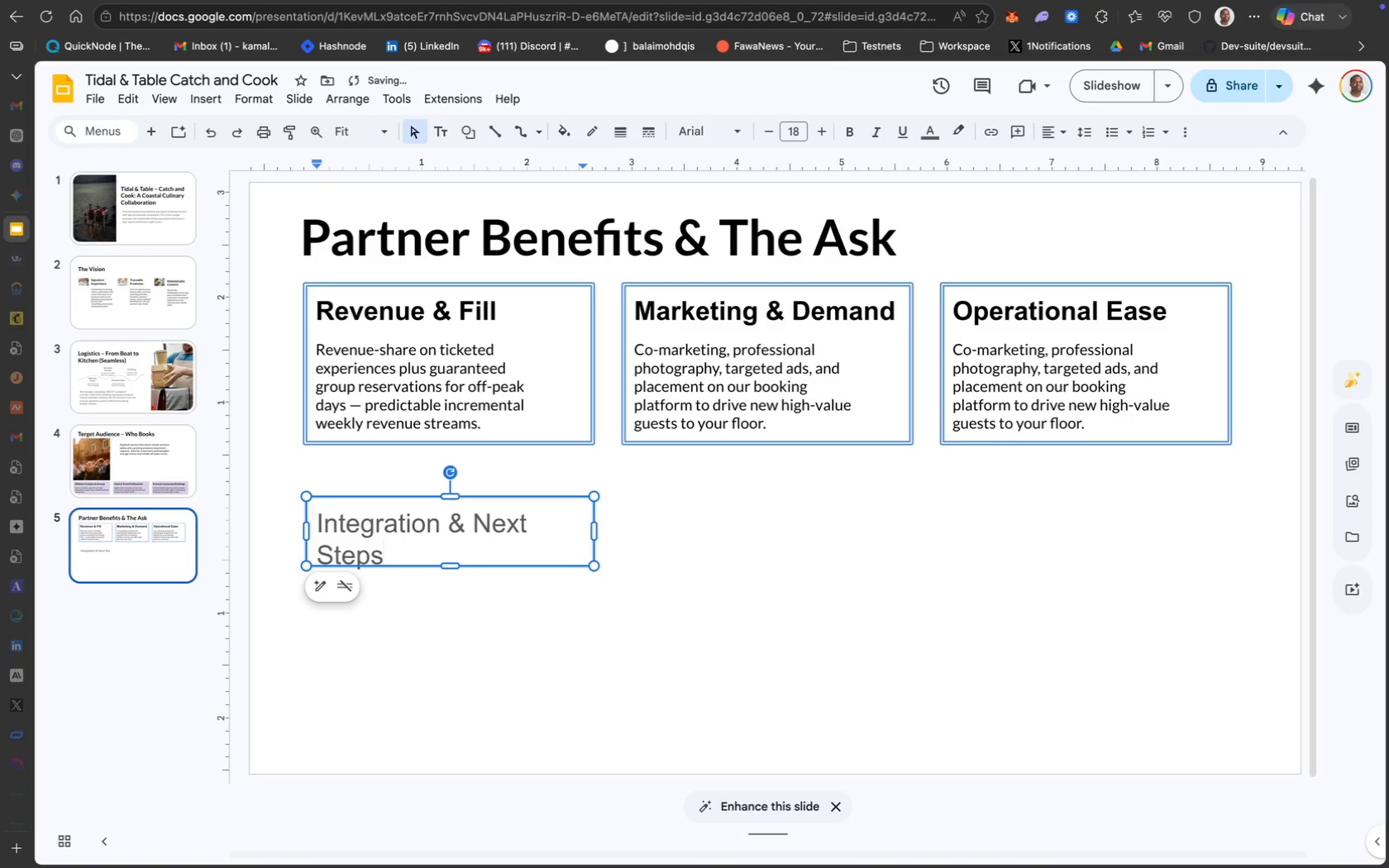 
key(Meta+A)
 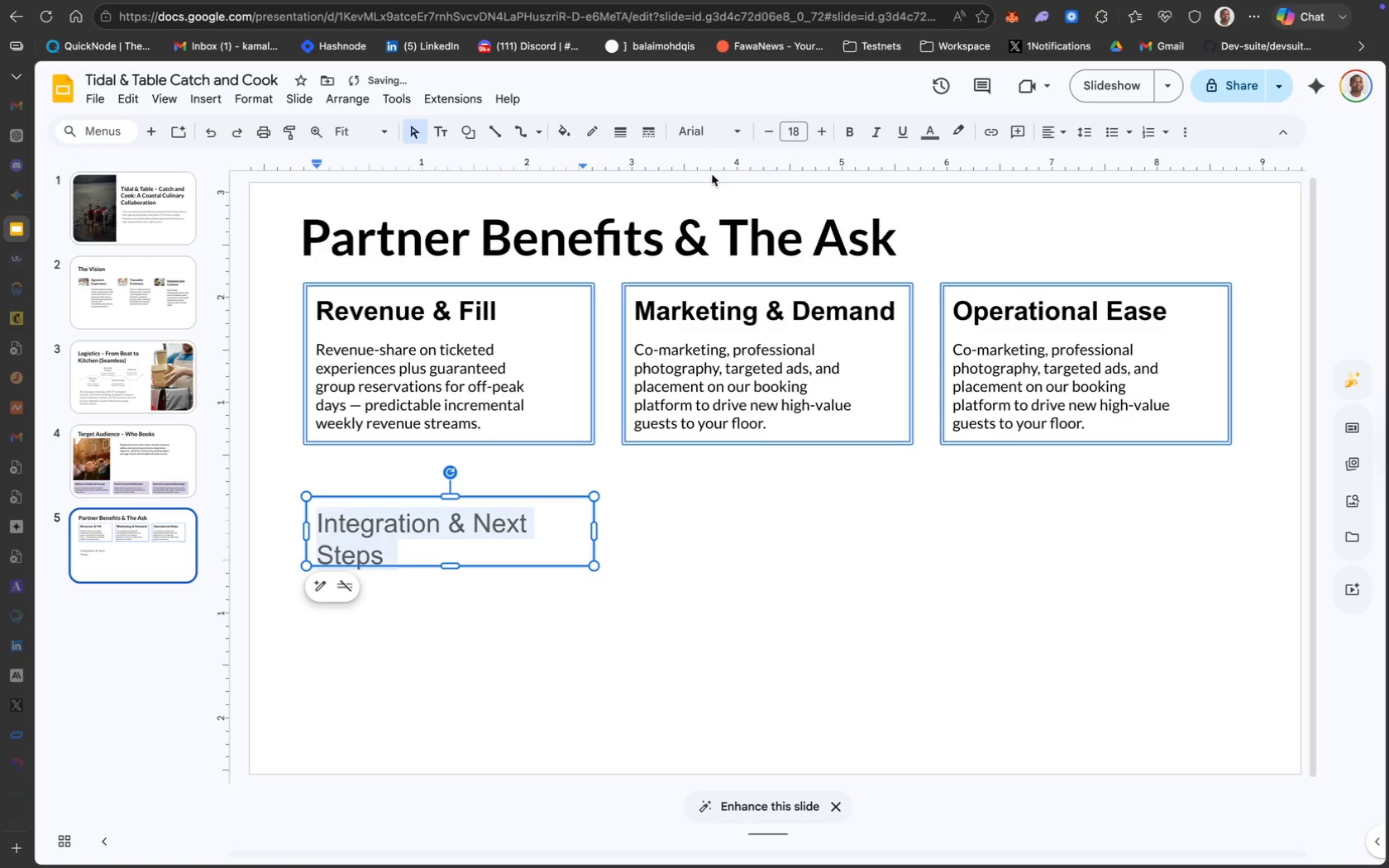 
left_click([720, 138])
 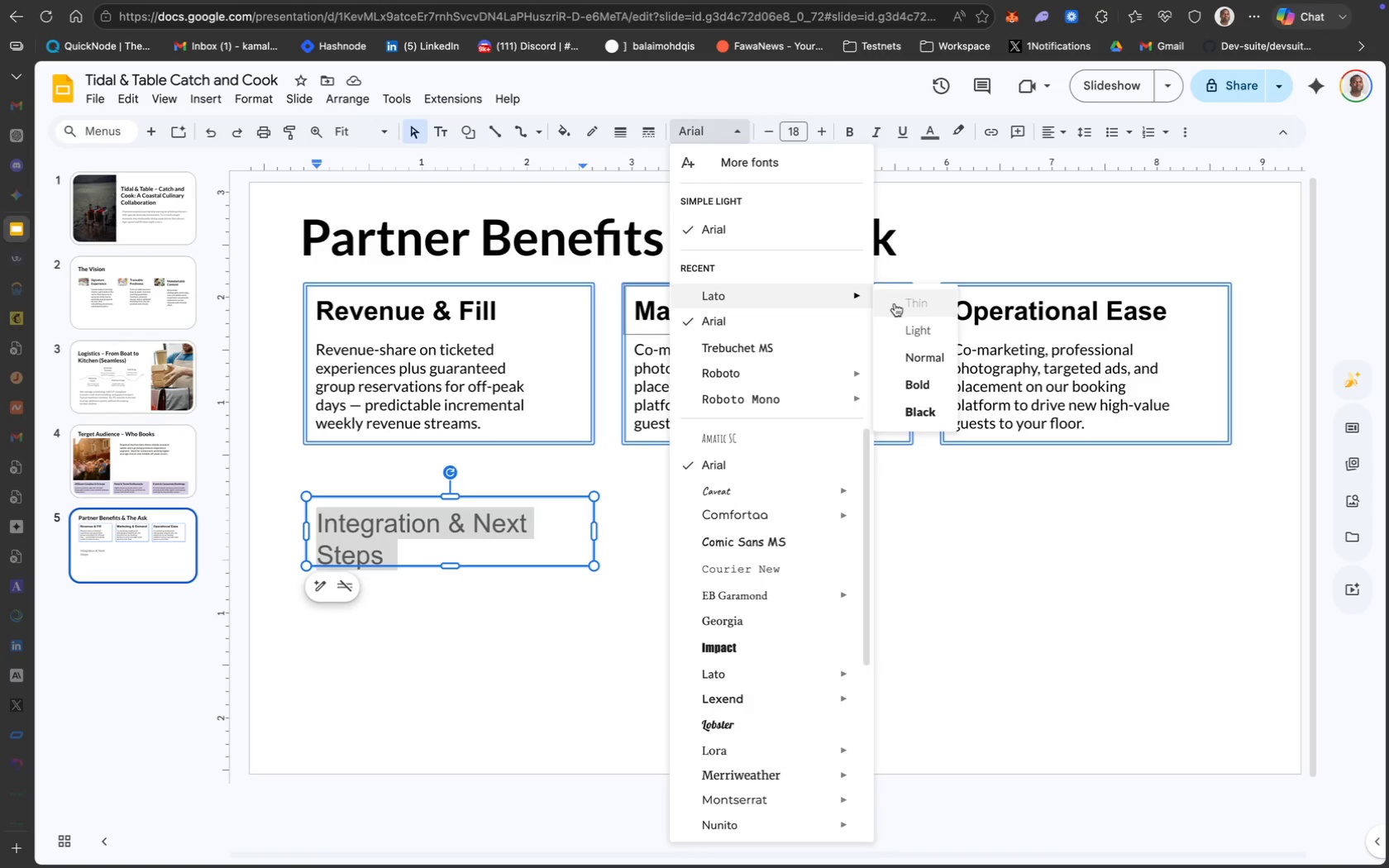 
left_click([927, 375])
 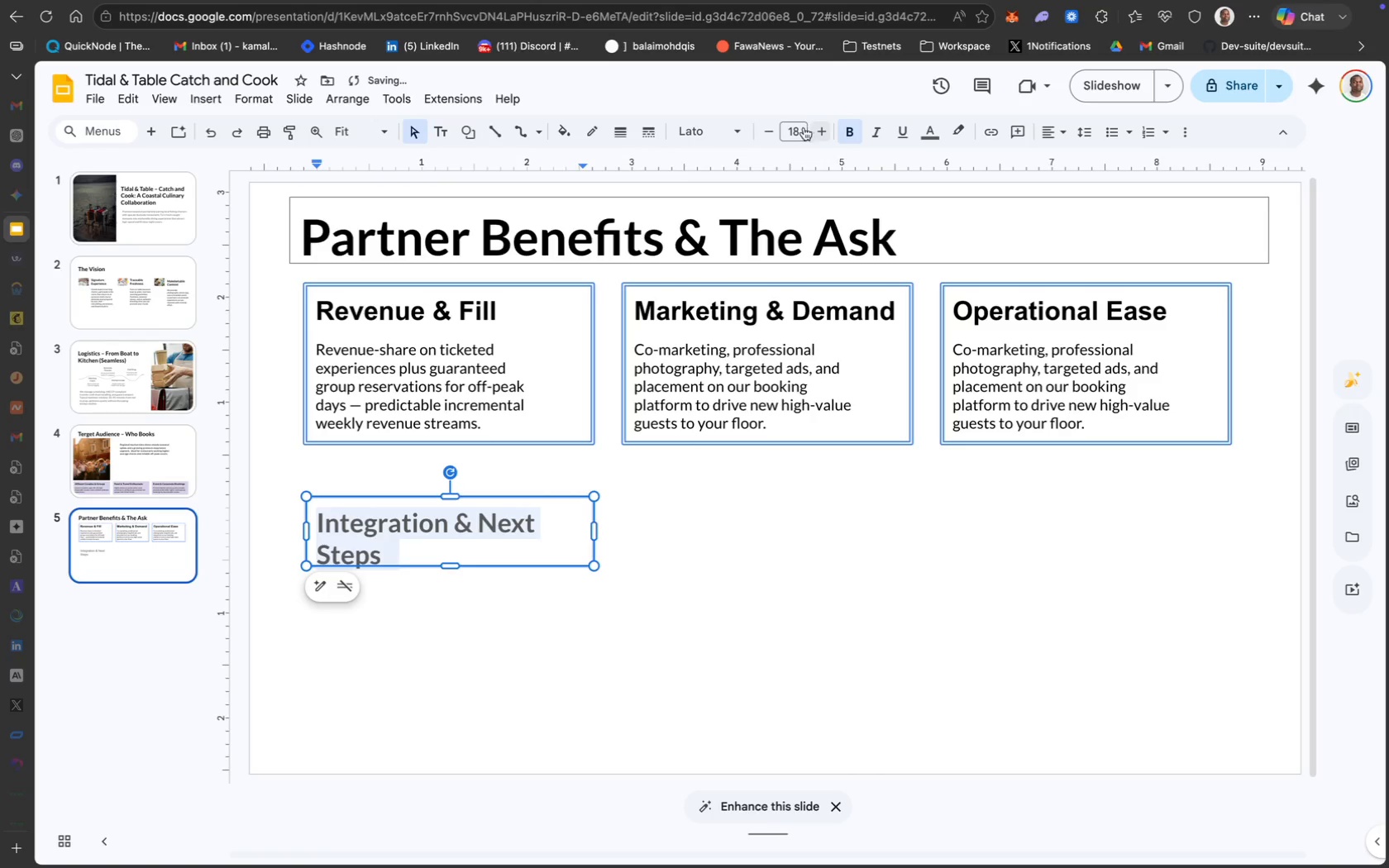 
left_click([800, 129])
 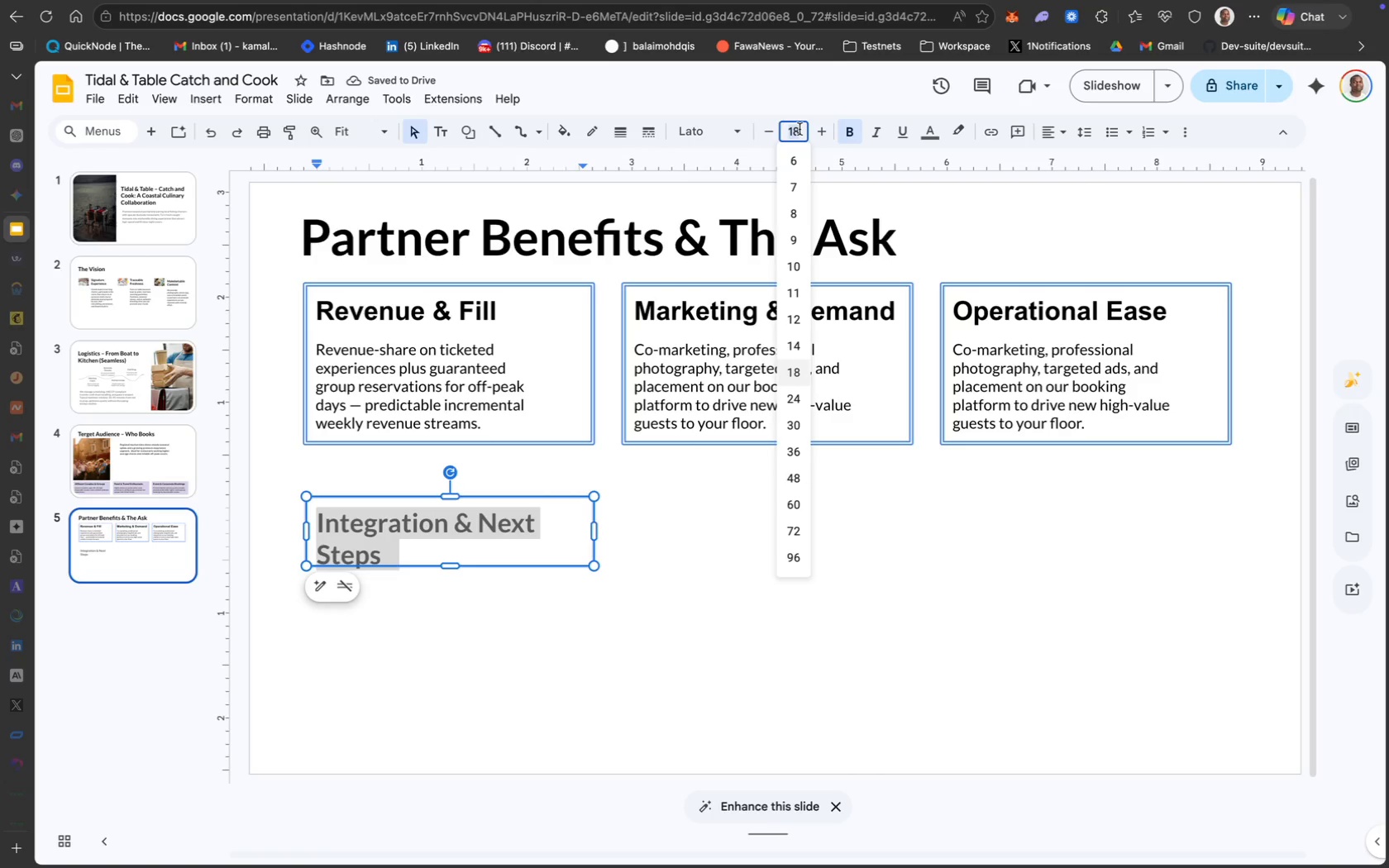 
type(24)
 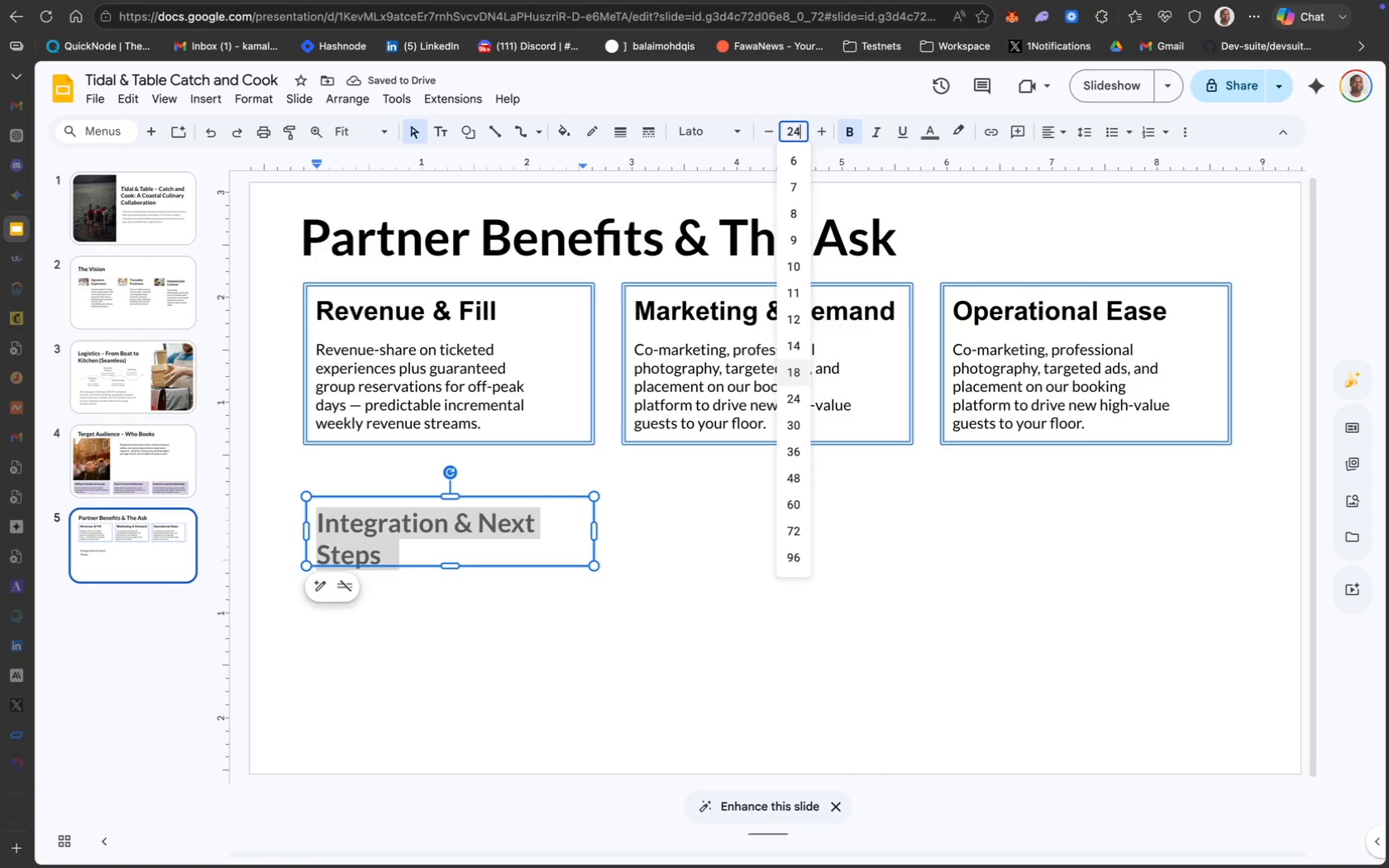 
key(Enter)
 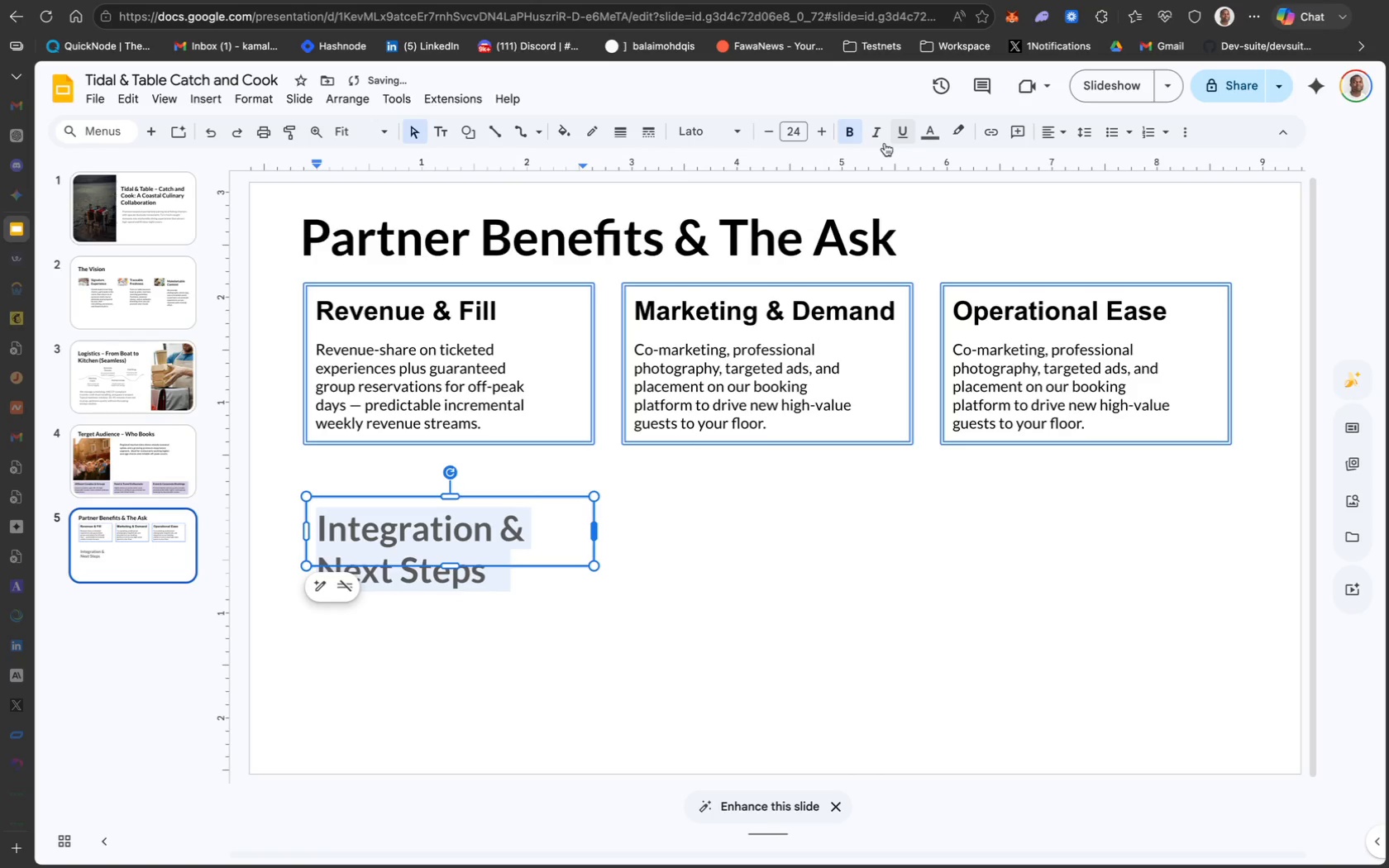 
left_click([936, 135])
 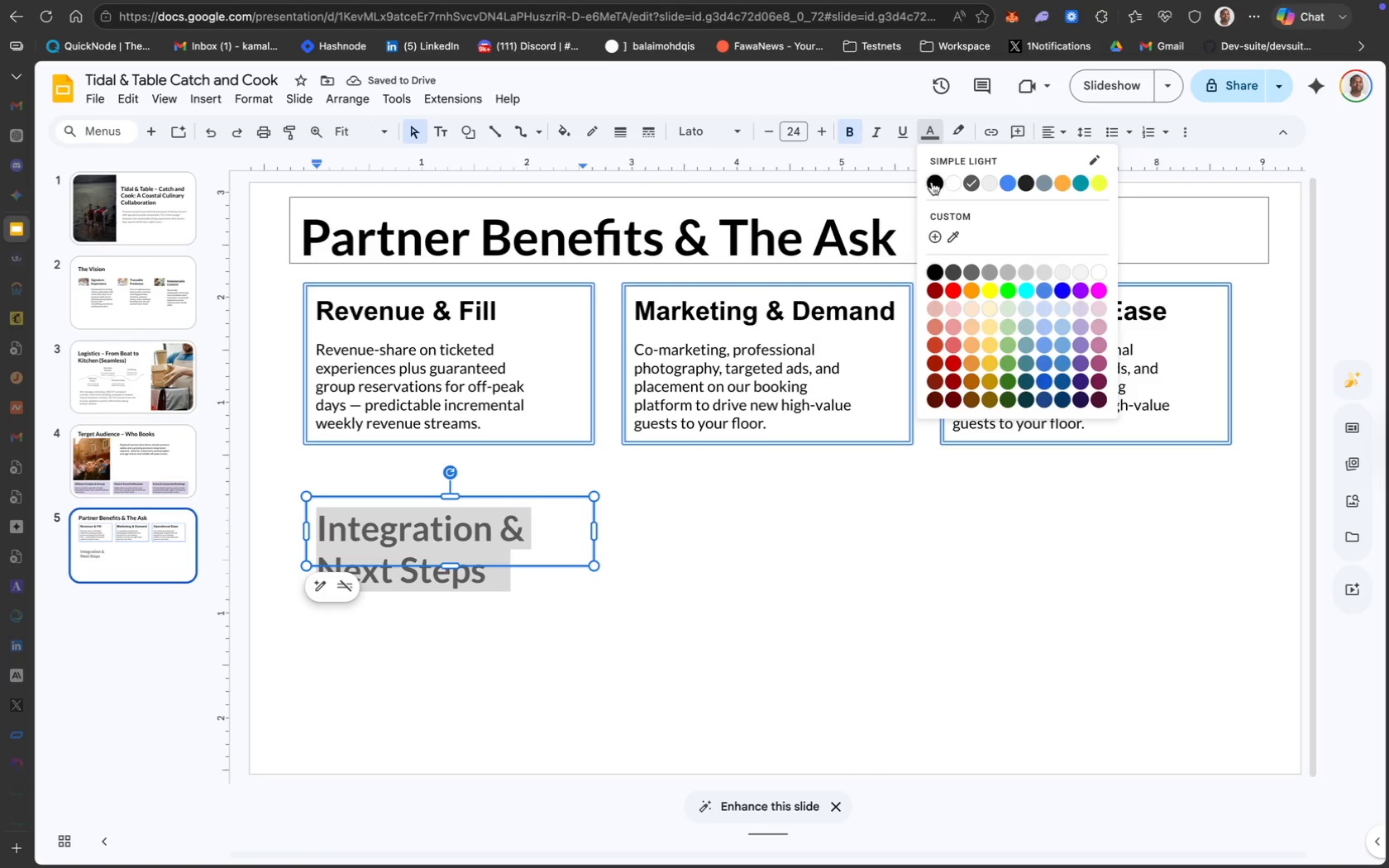 
left_click([933, 182])
 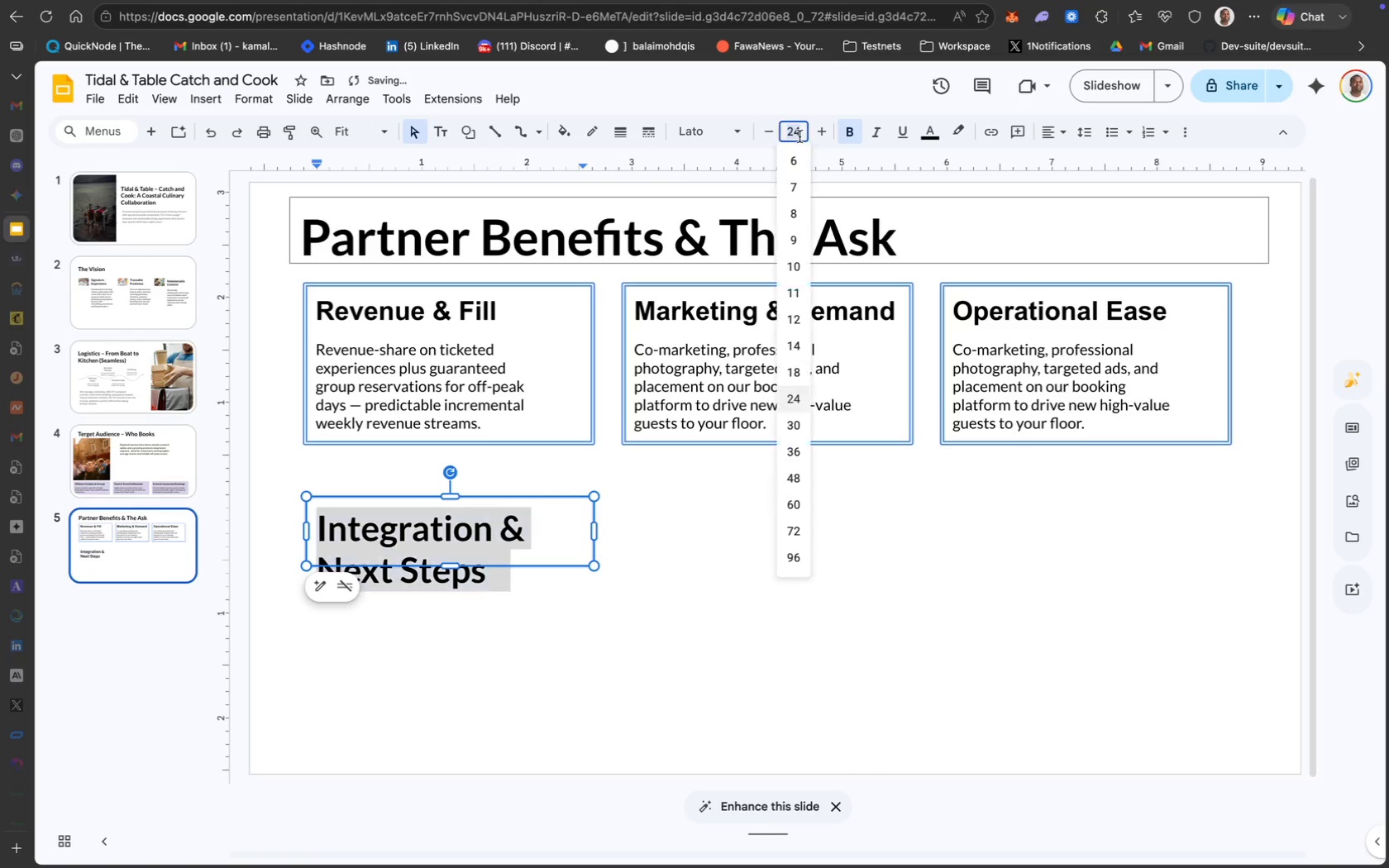 
type(18)
 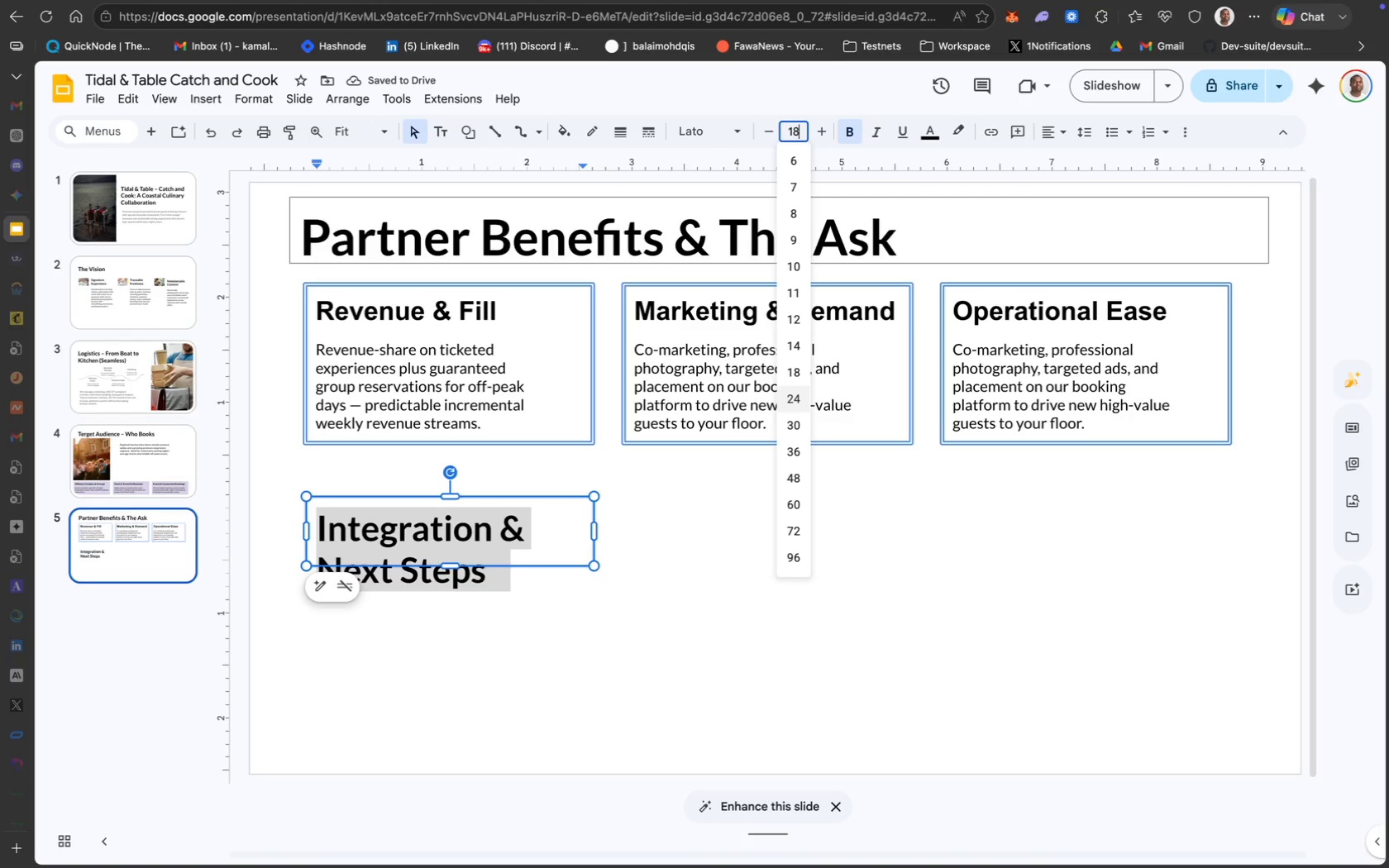 
key(Enter)
 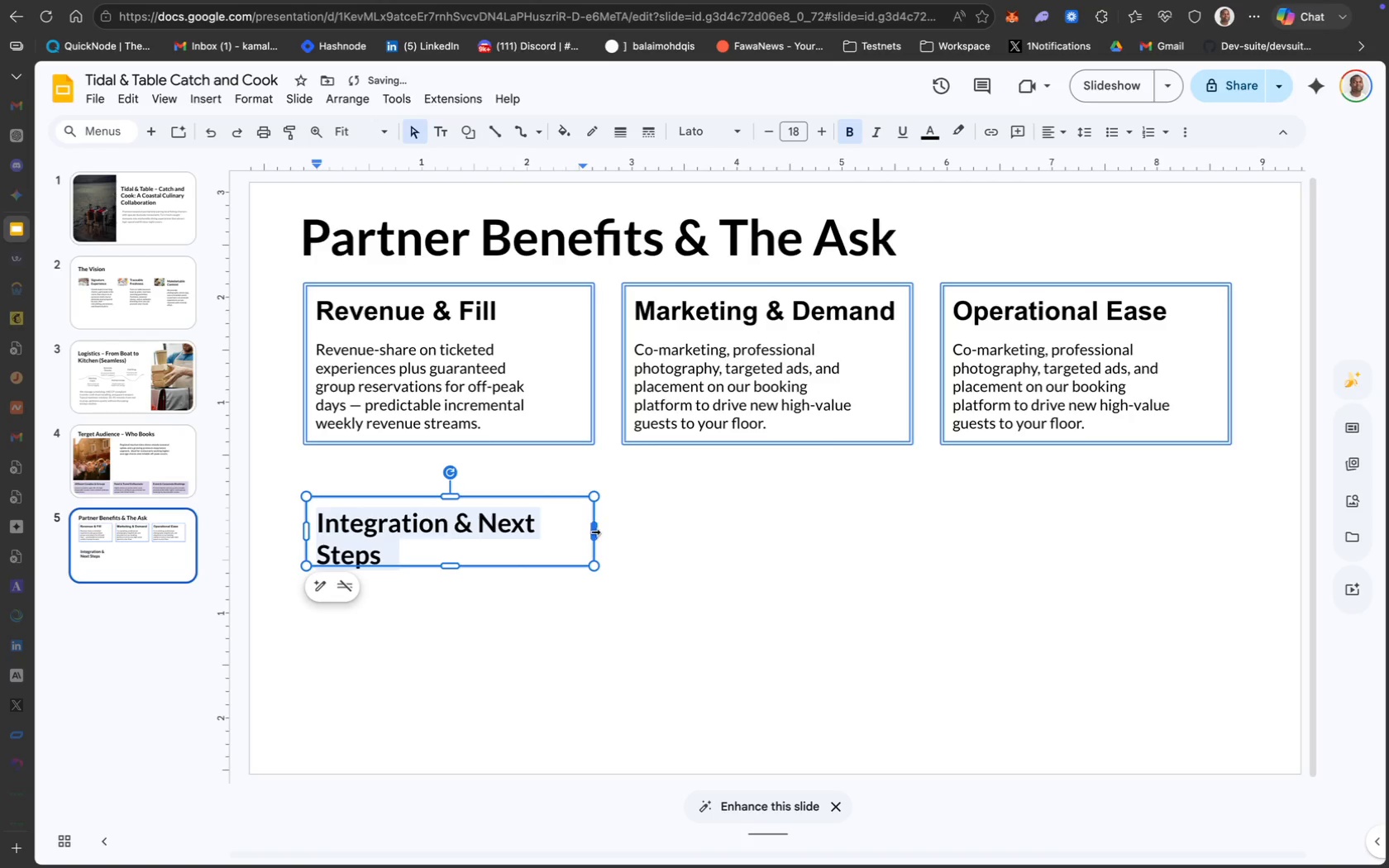 
left_click_drag(start_coordinate=[594, 529], to_coordinate=[663, 531])
 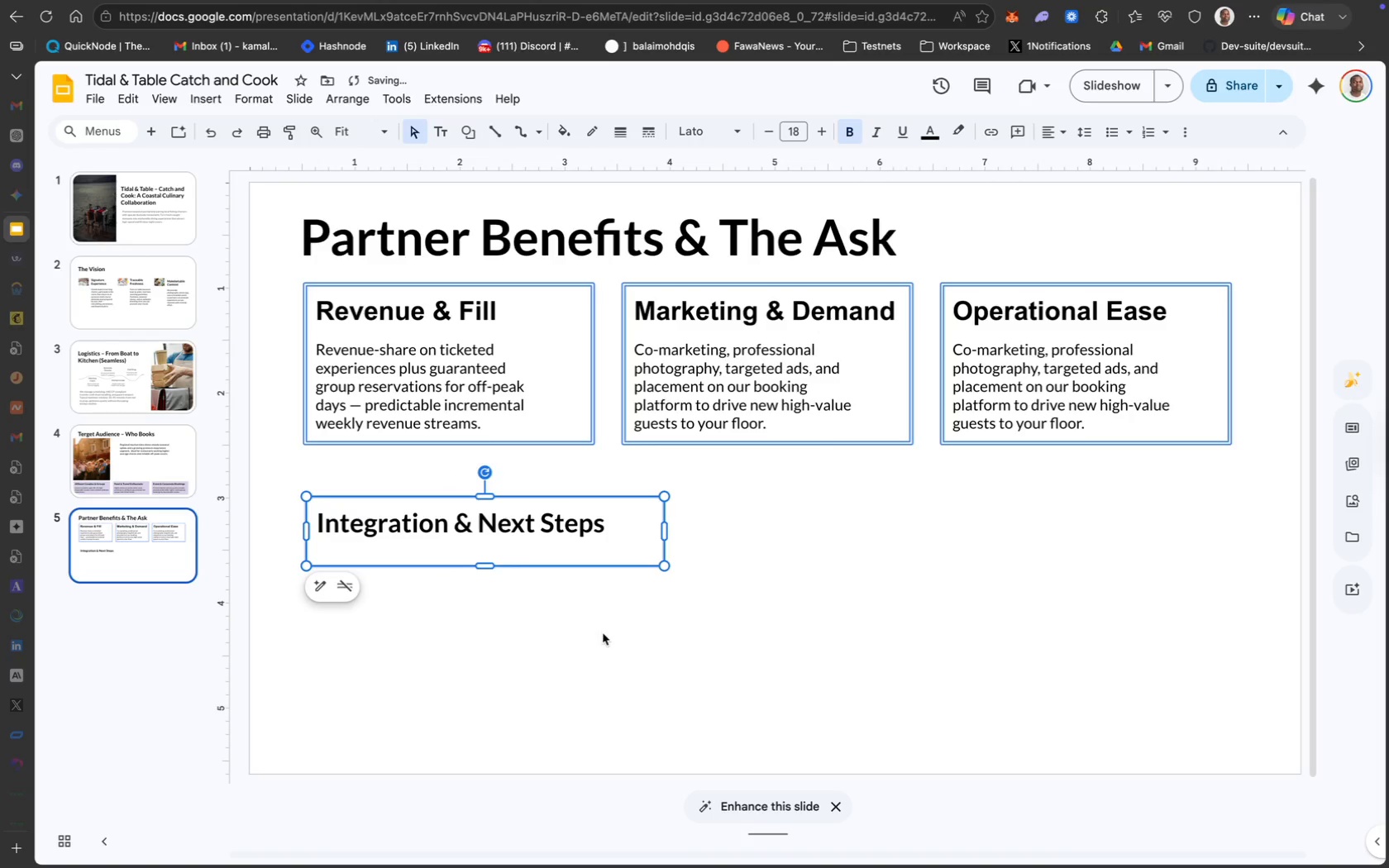 
left_click([600, 637])
 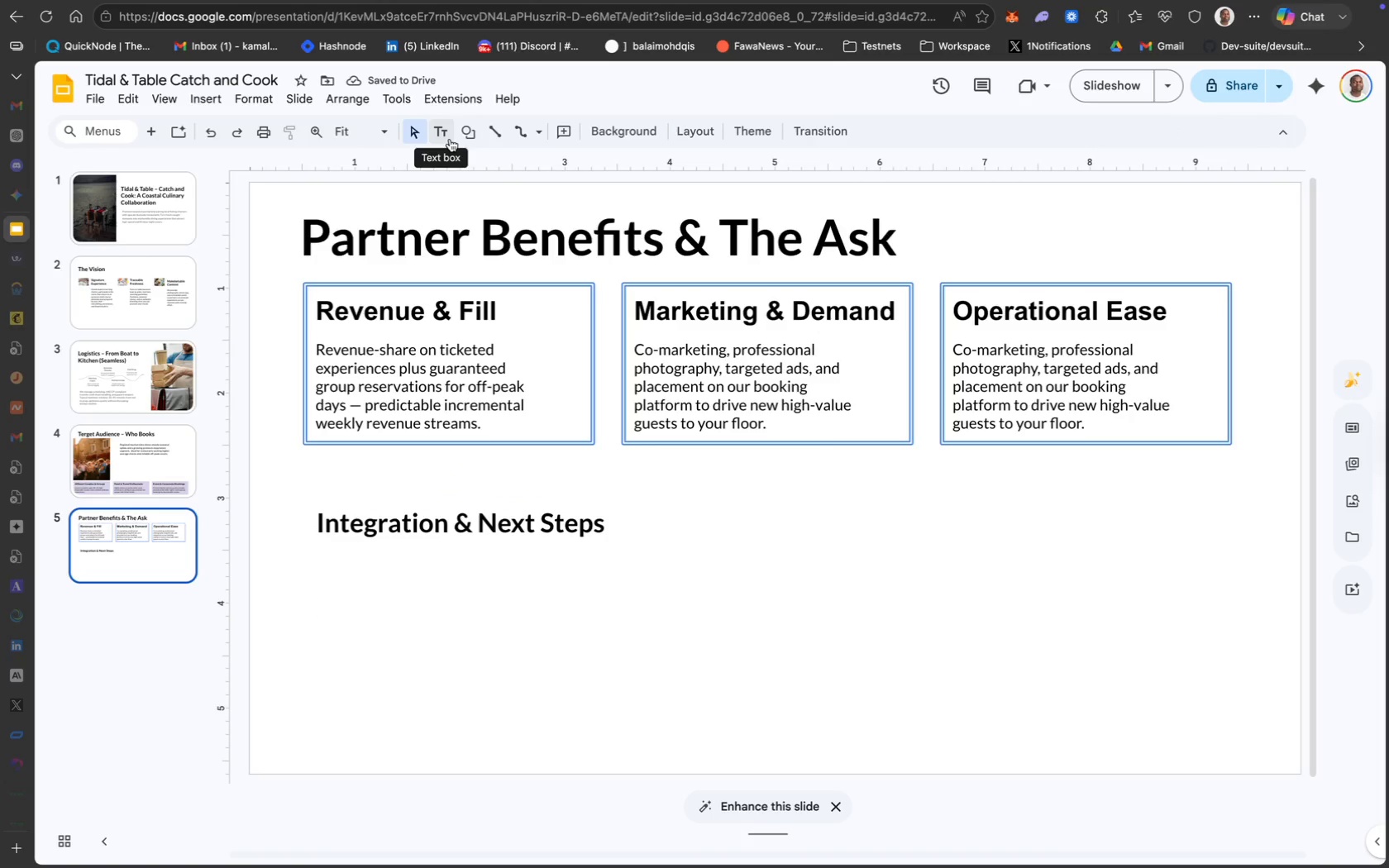 
left_click([499, 135])
 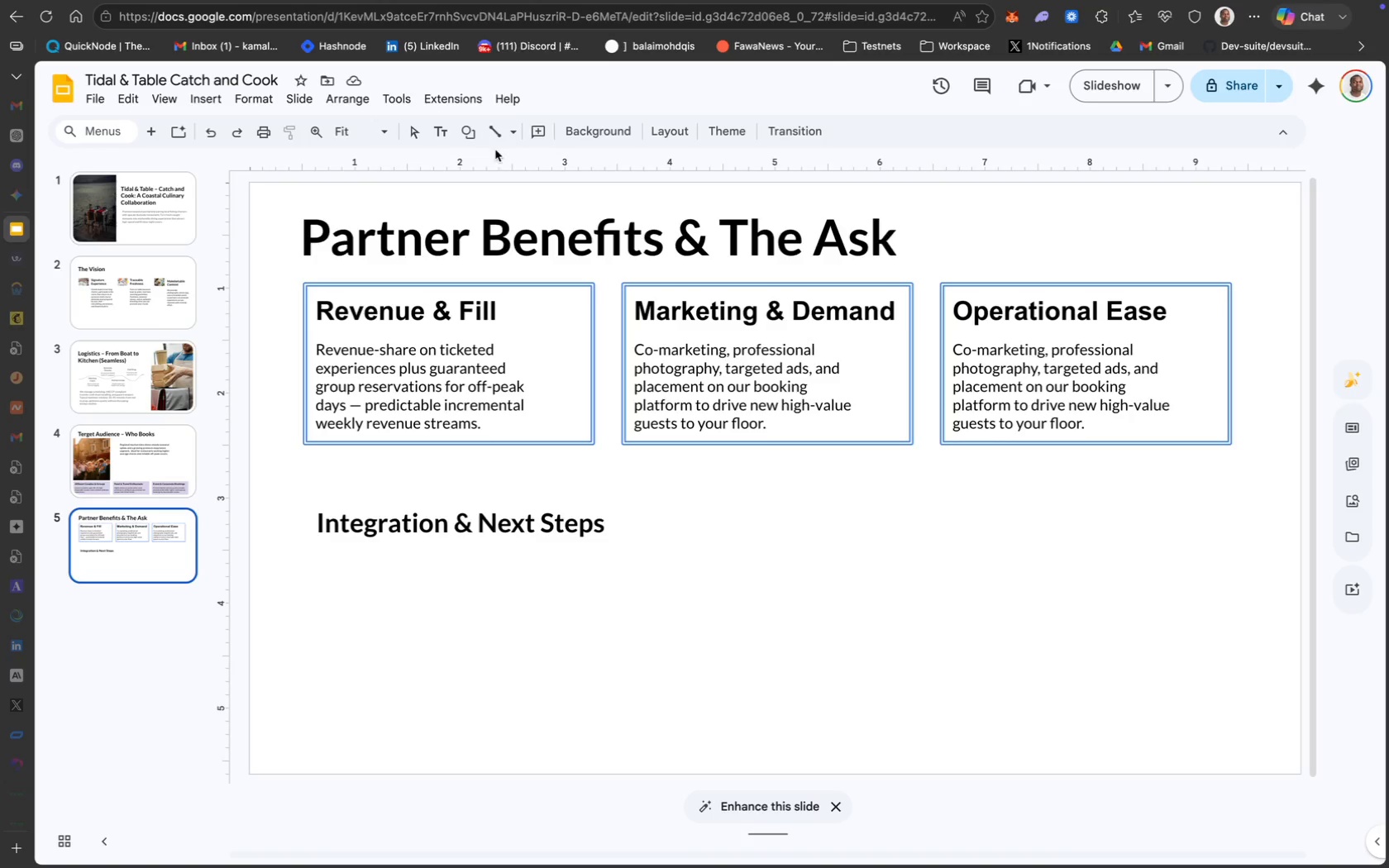 
left_click([512, 130])
 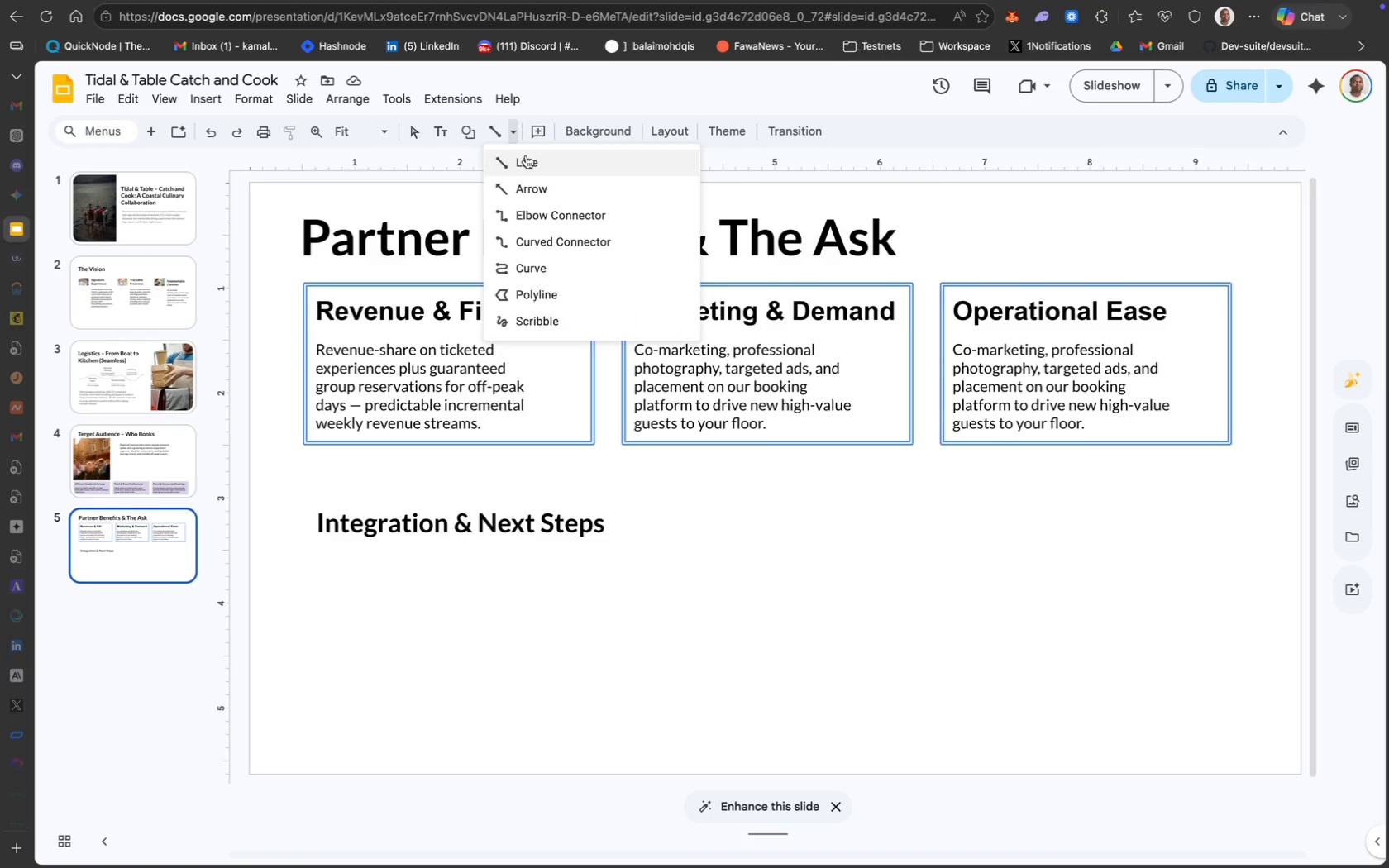 
left_click([526, 155])
 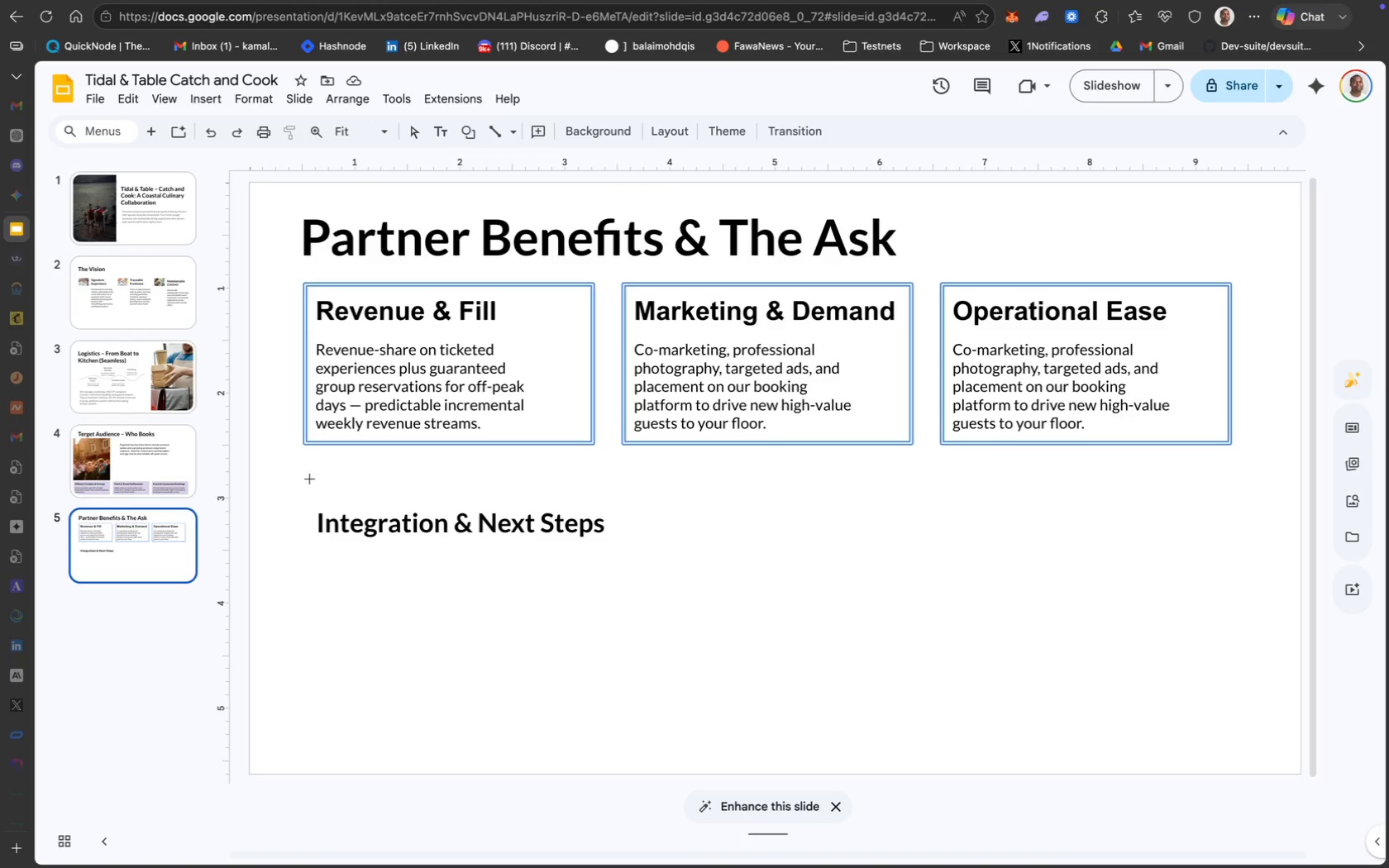 
left_click_drag(start_coordinate=[311, 478], to_coordinate=[1220, 480])
 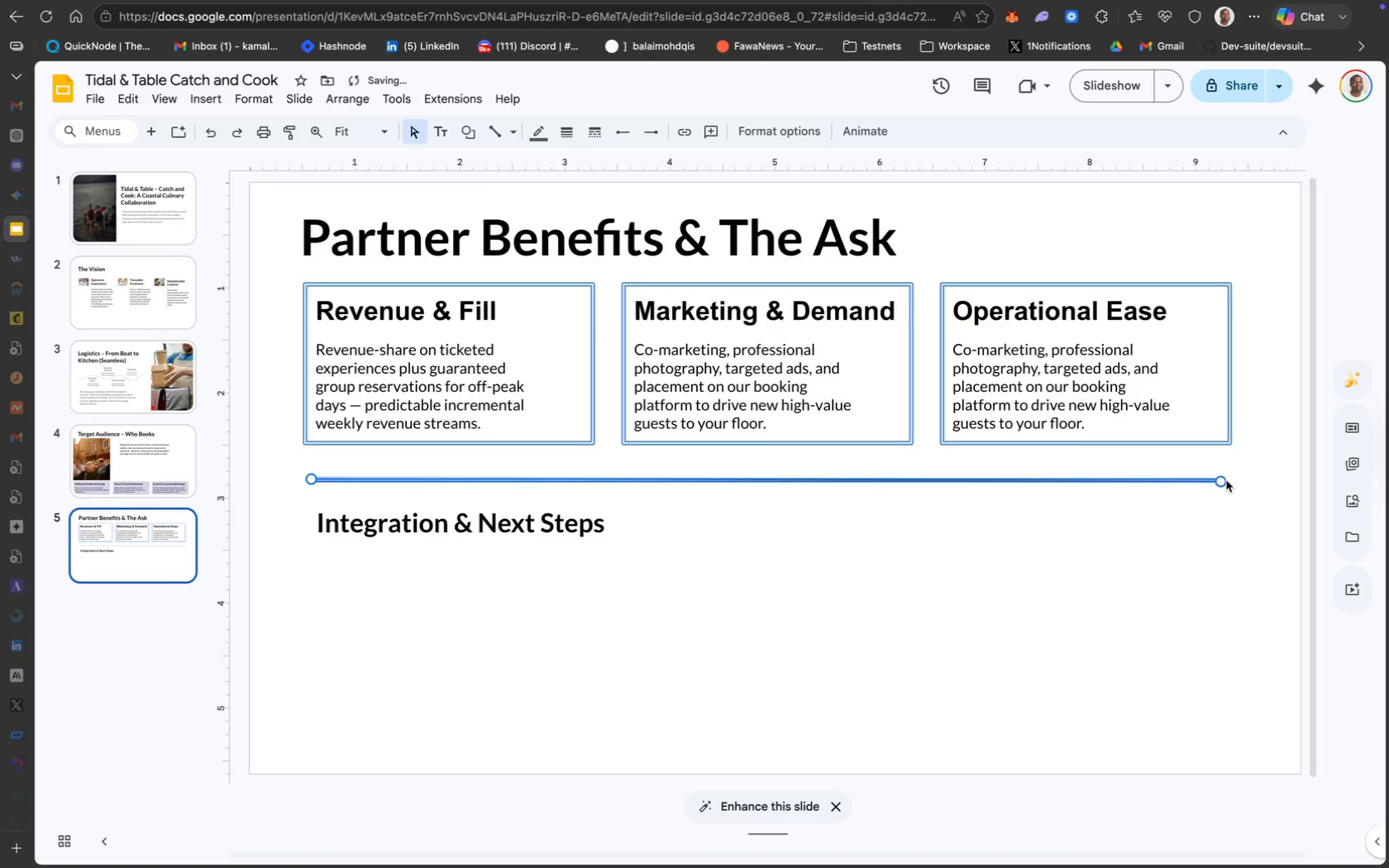 
left_click_drag(start_coordinate=[1224, 480], to_coordinate=[1236, 480])
 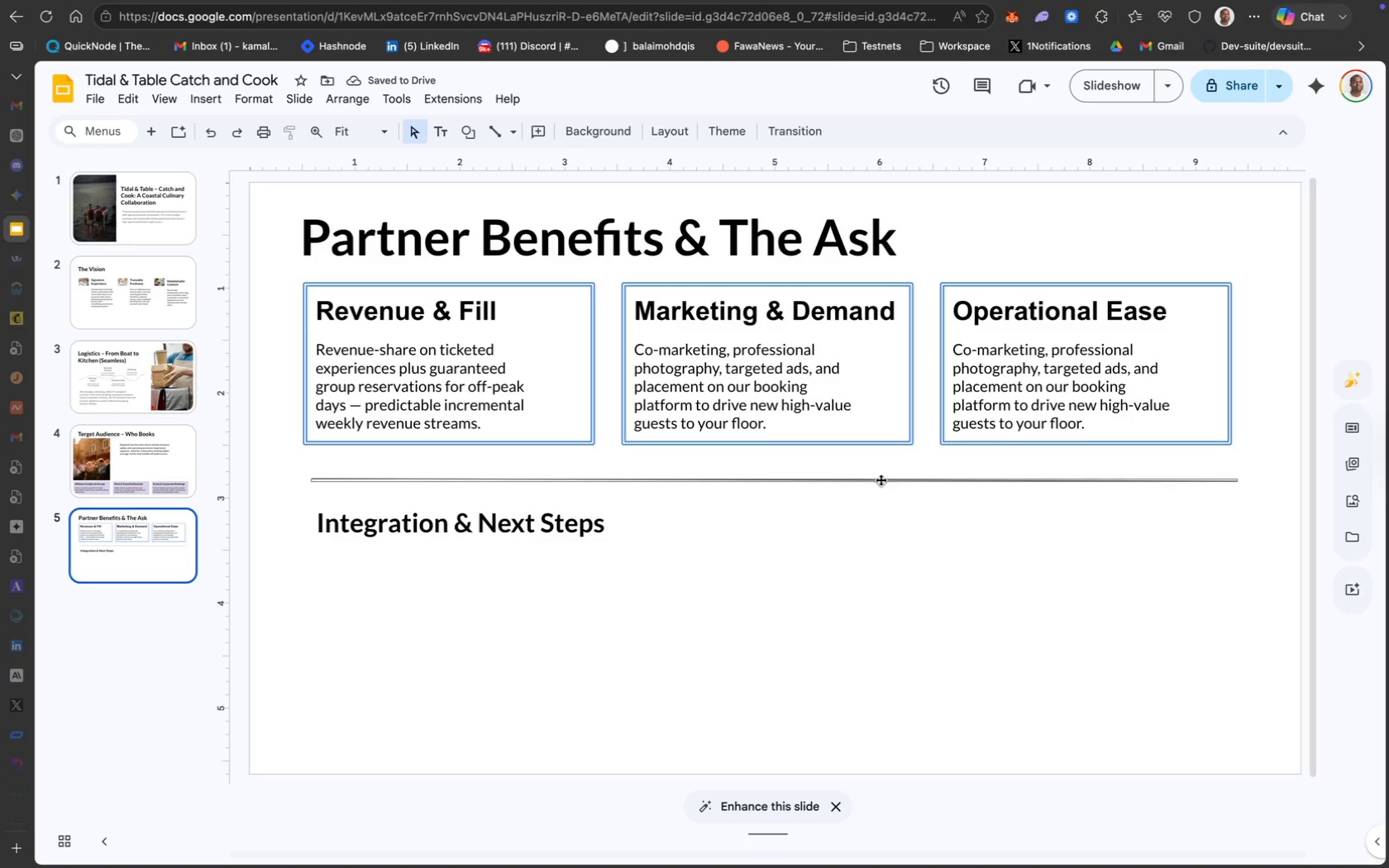 
left_click([881, 478])
 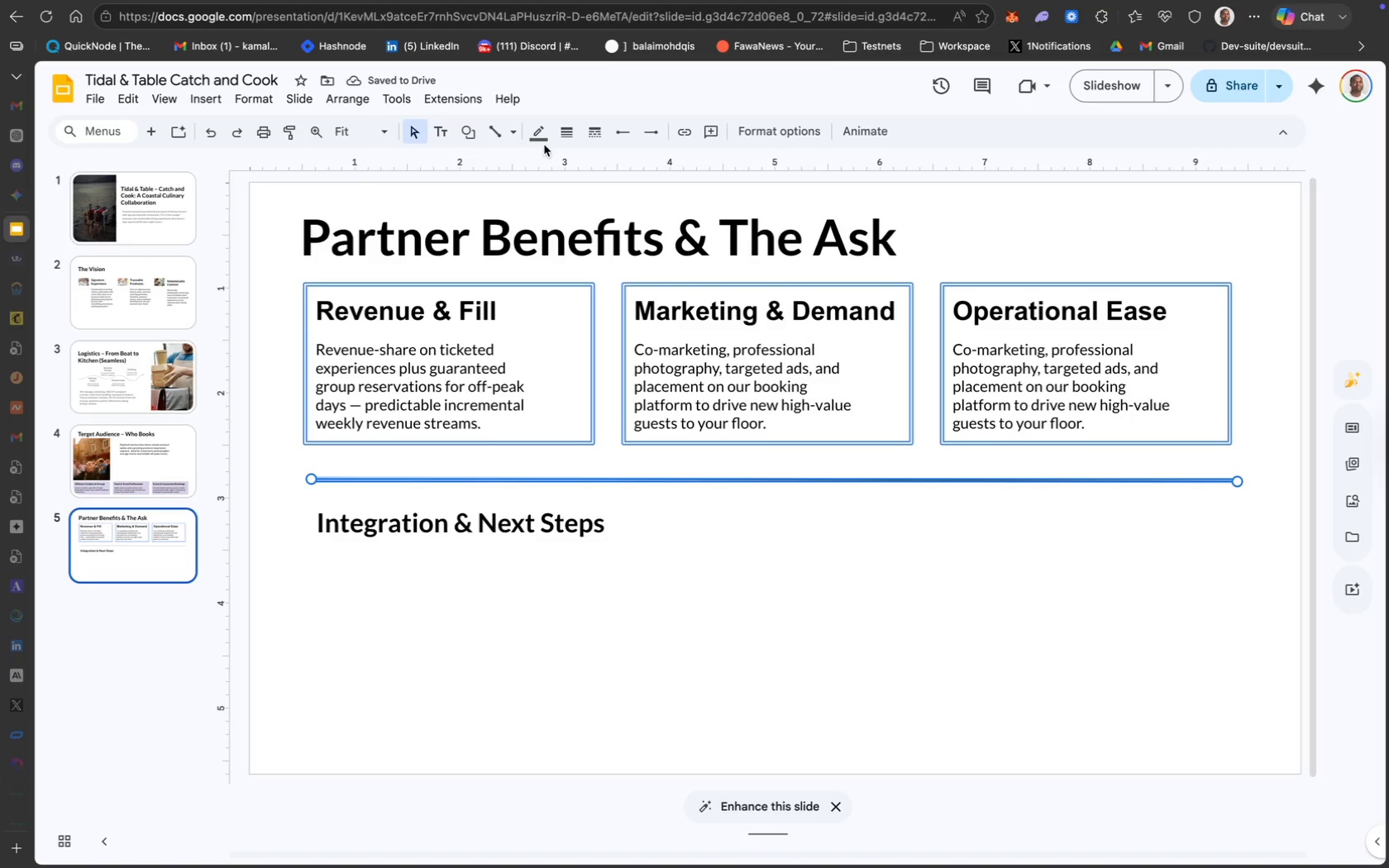 
mouse_move([574, 168])
 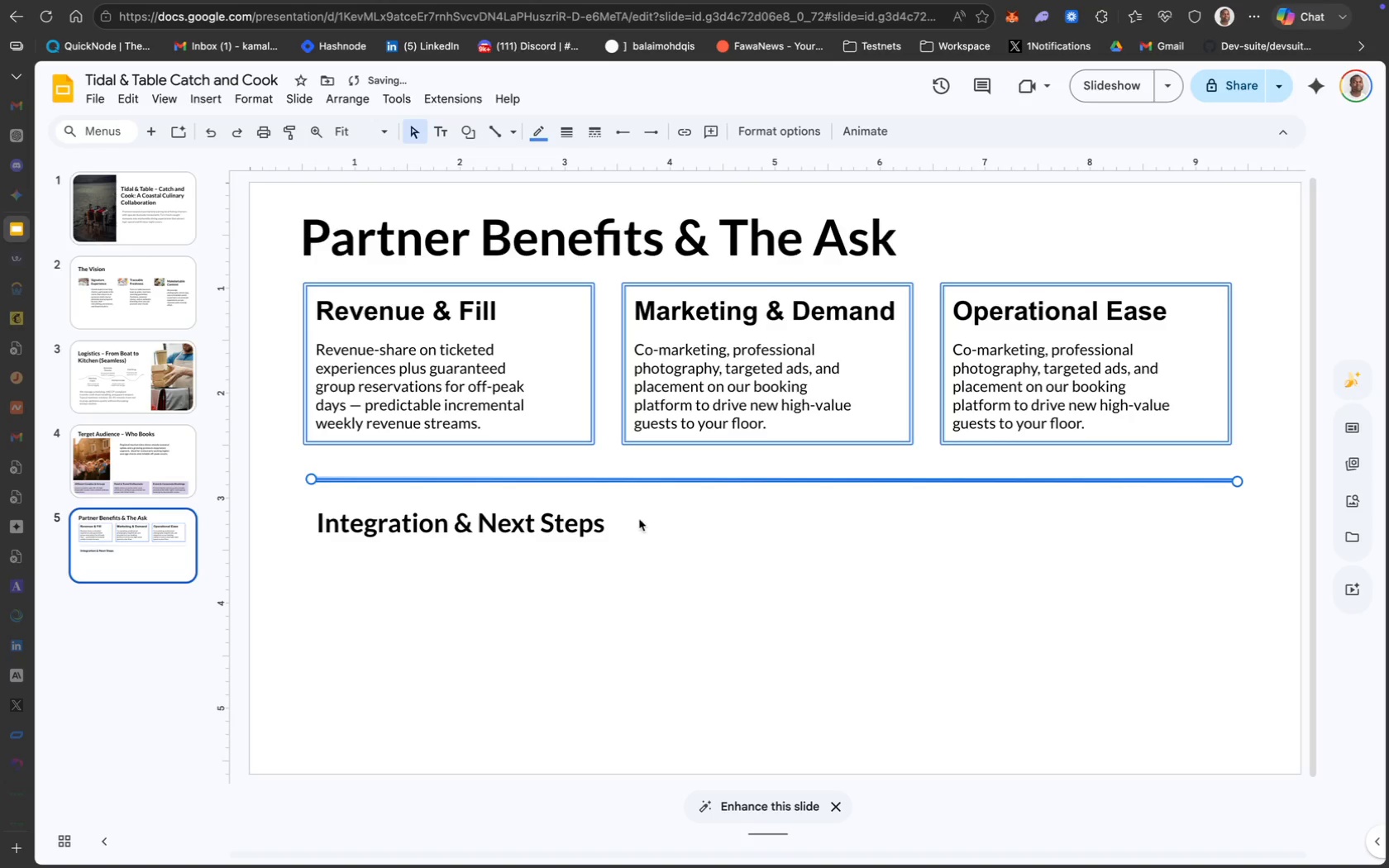 
left_click([671, 585])
 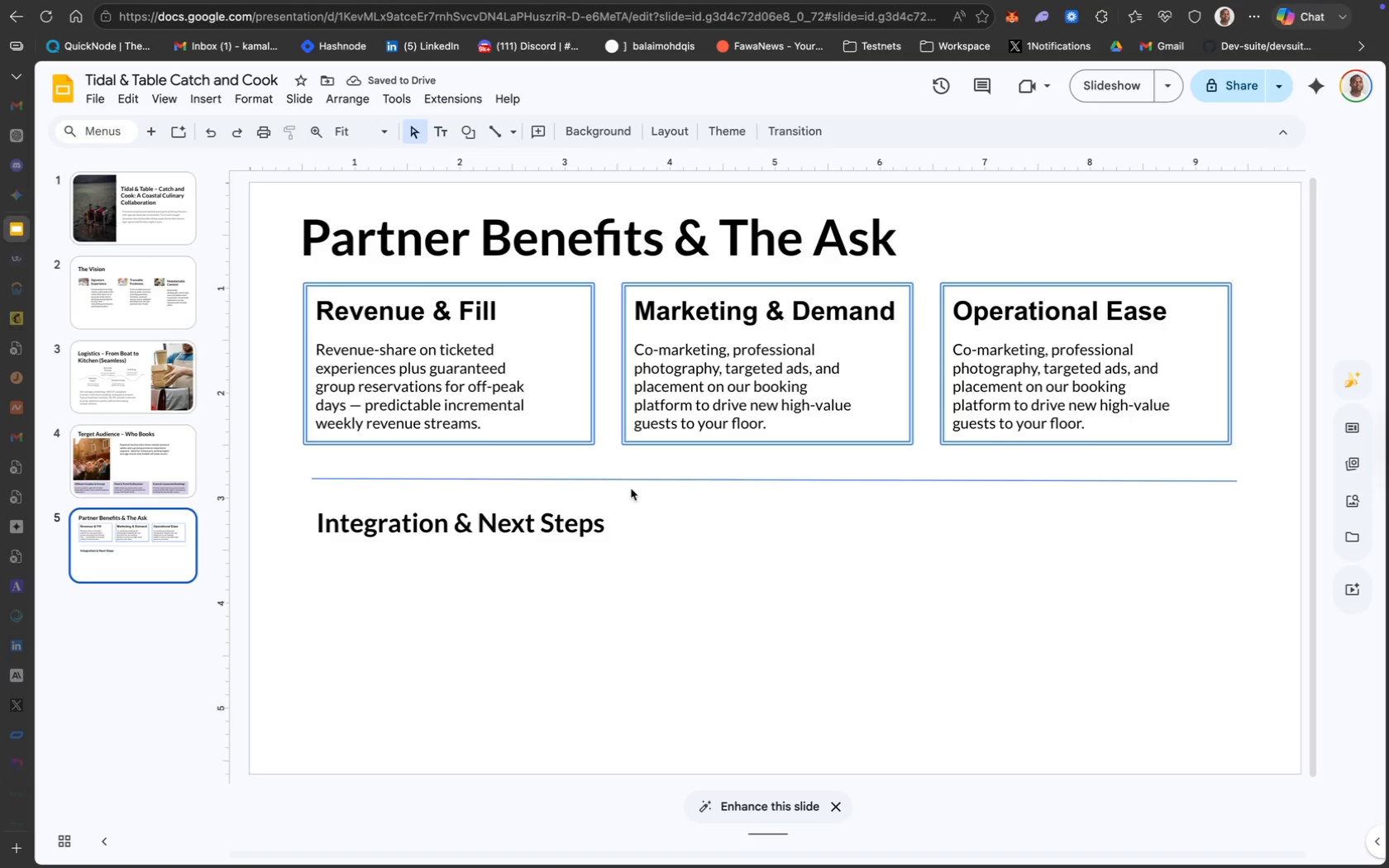 
left_click([623, 480])
 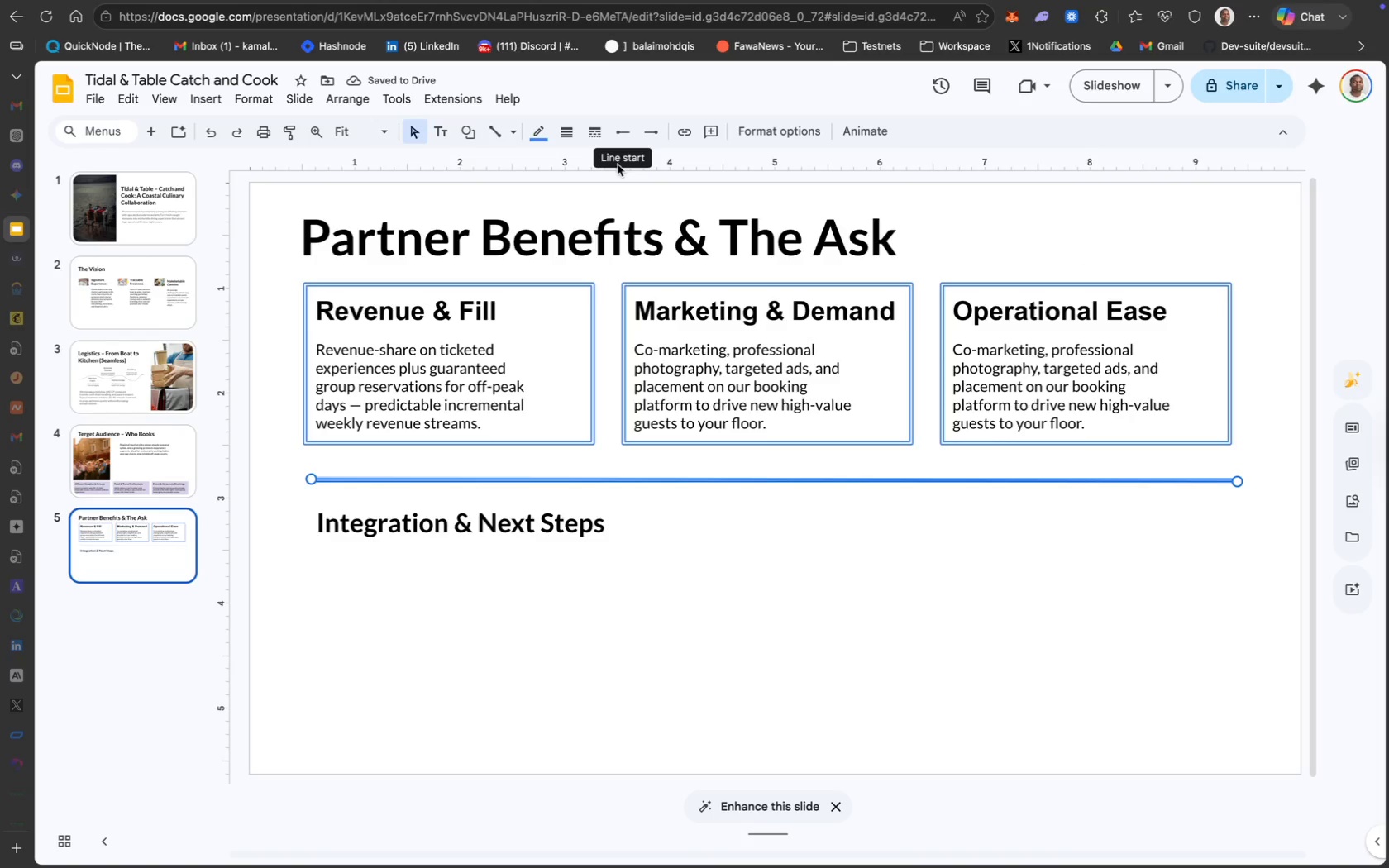 
left_click([701, 552])
 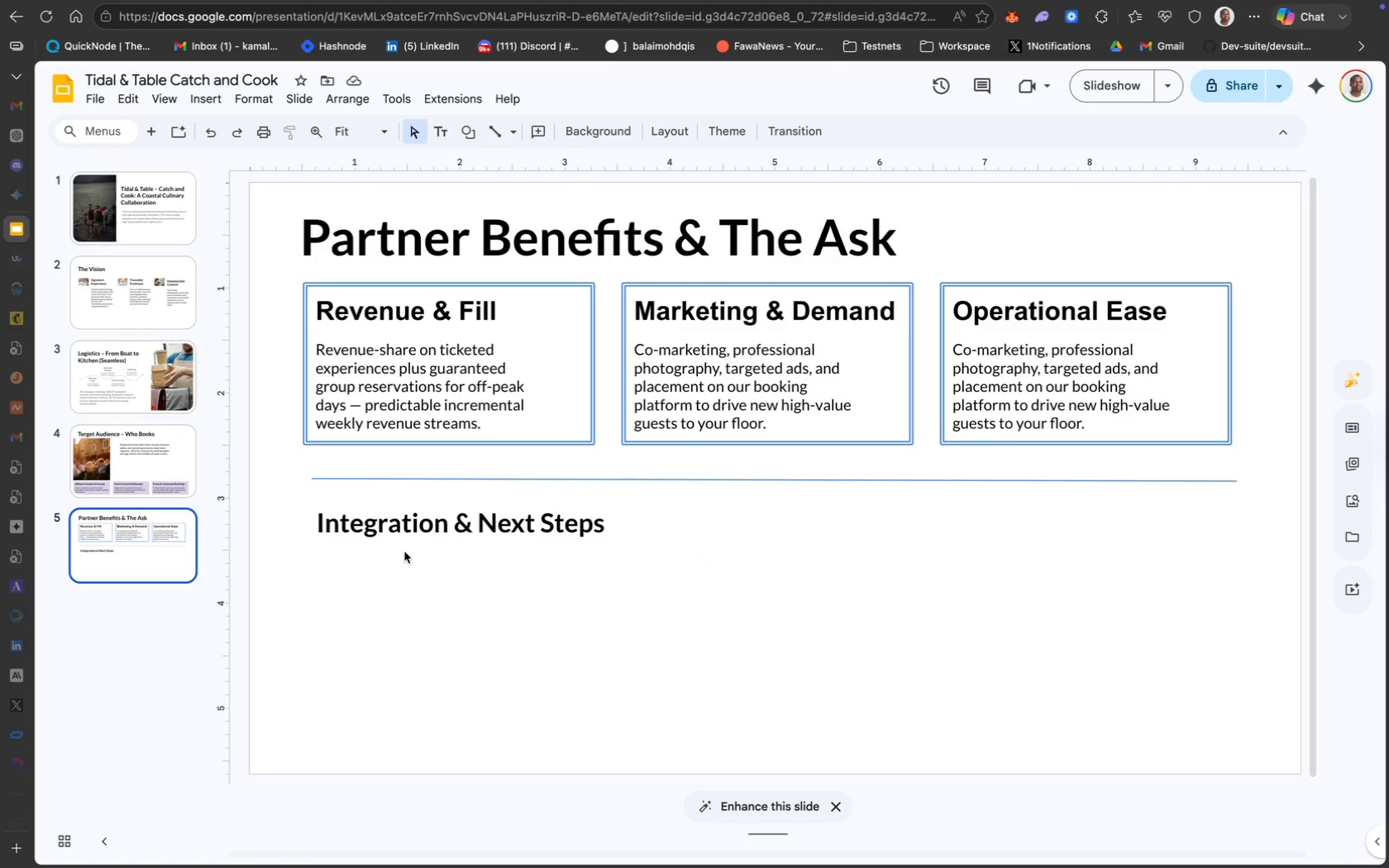 
left_click([346, 567])
 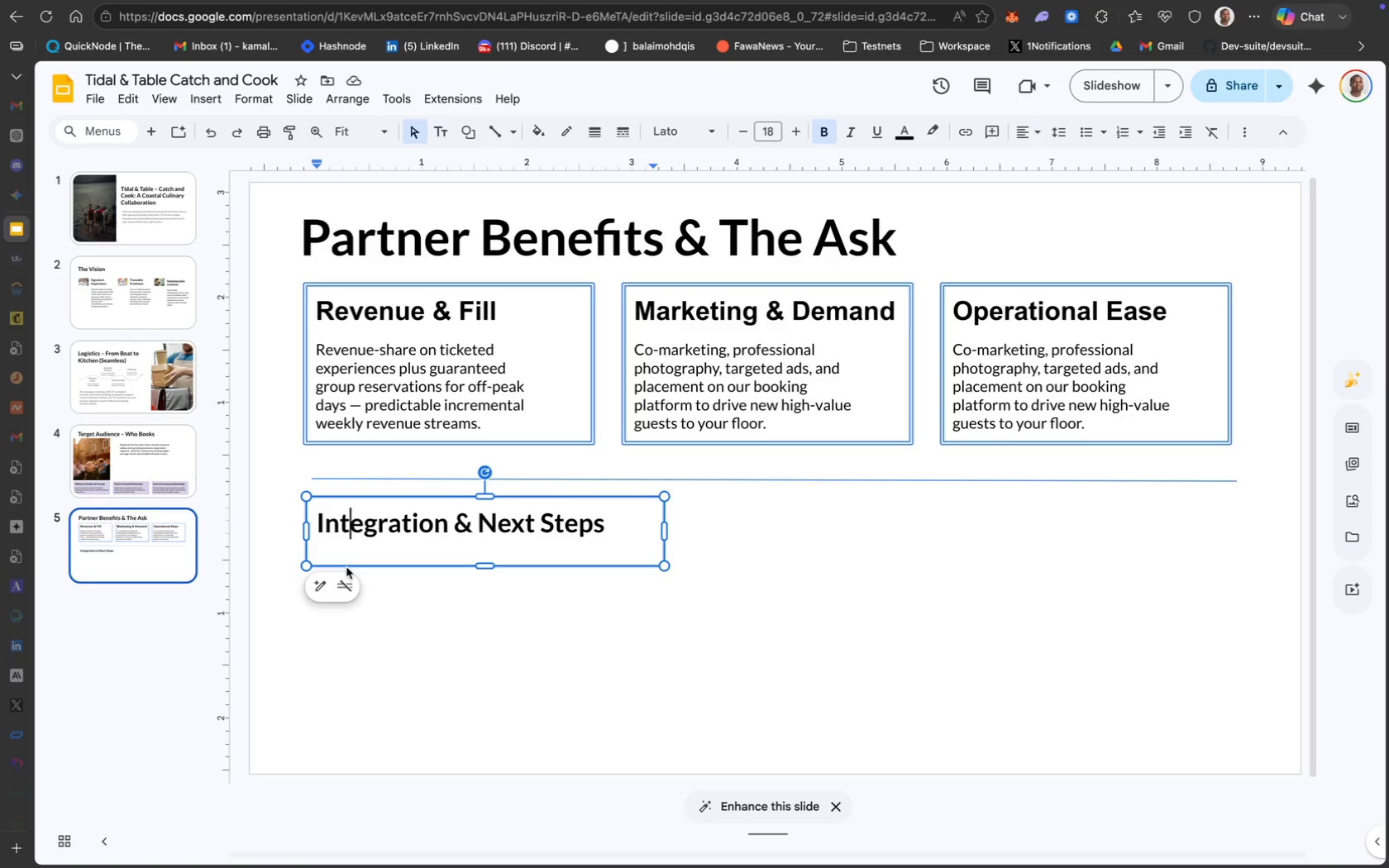 
wait(20.08)
 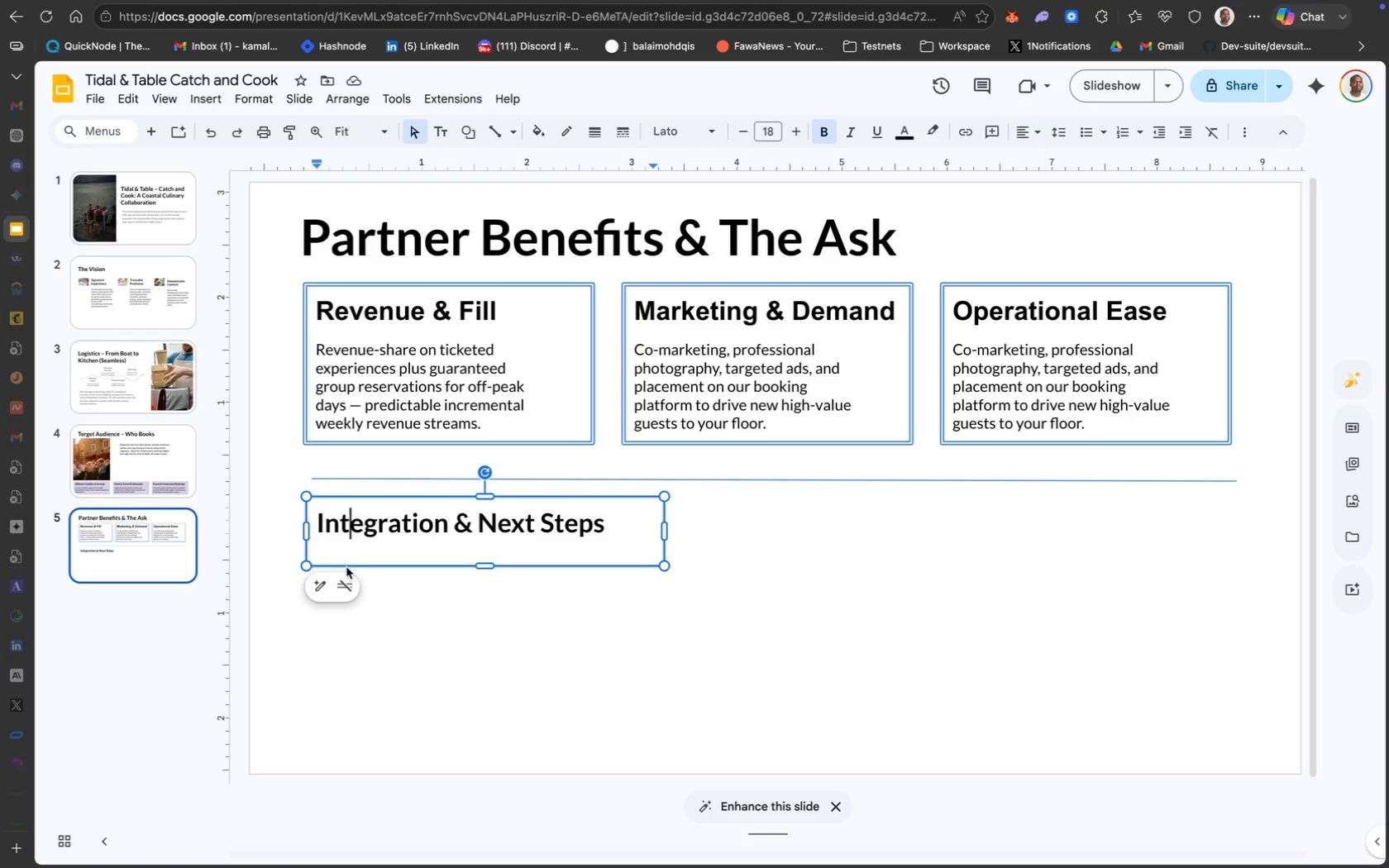 
right_click([346, 567])
 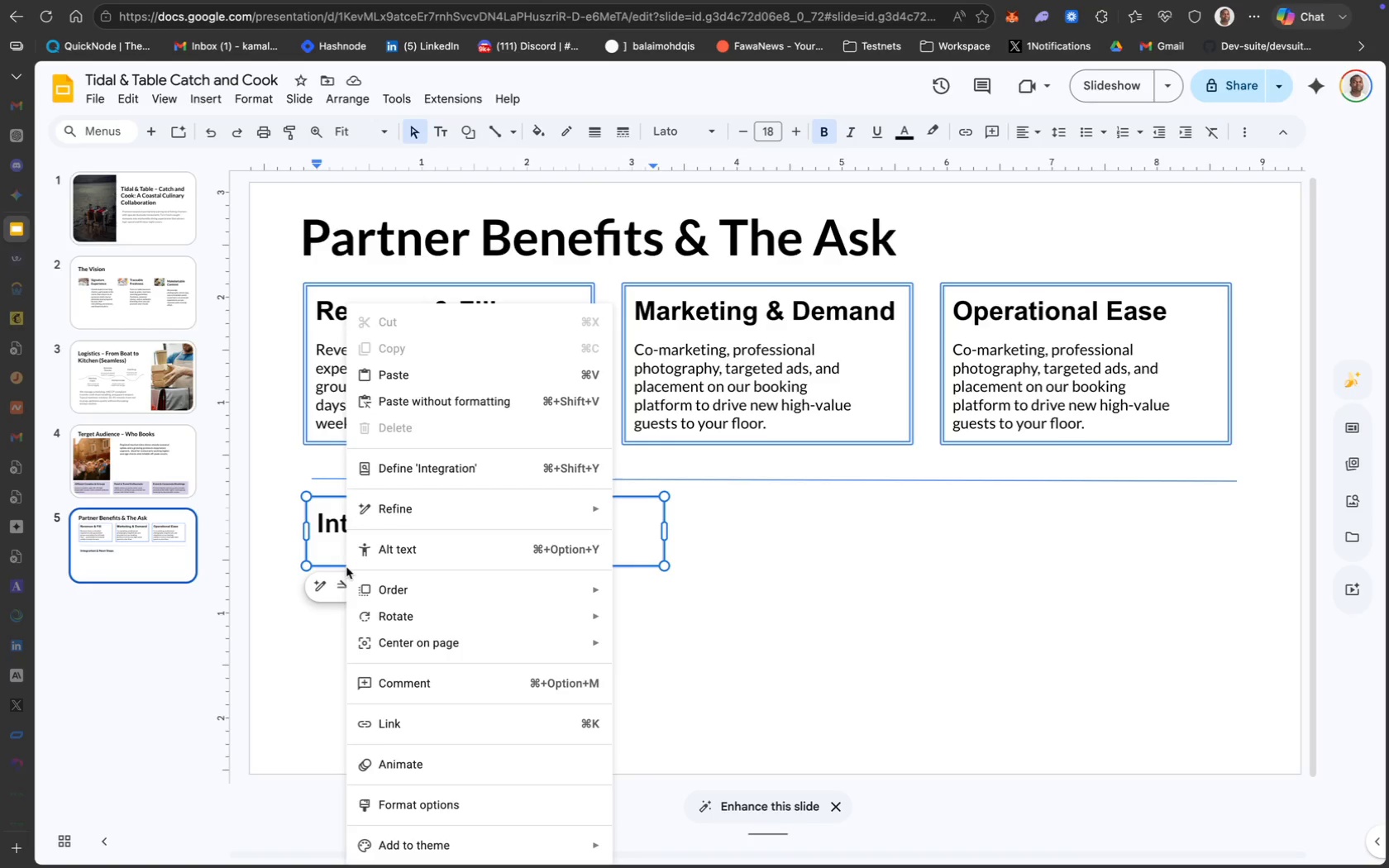 
wait(7.59)
 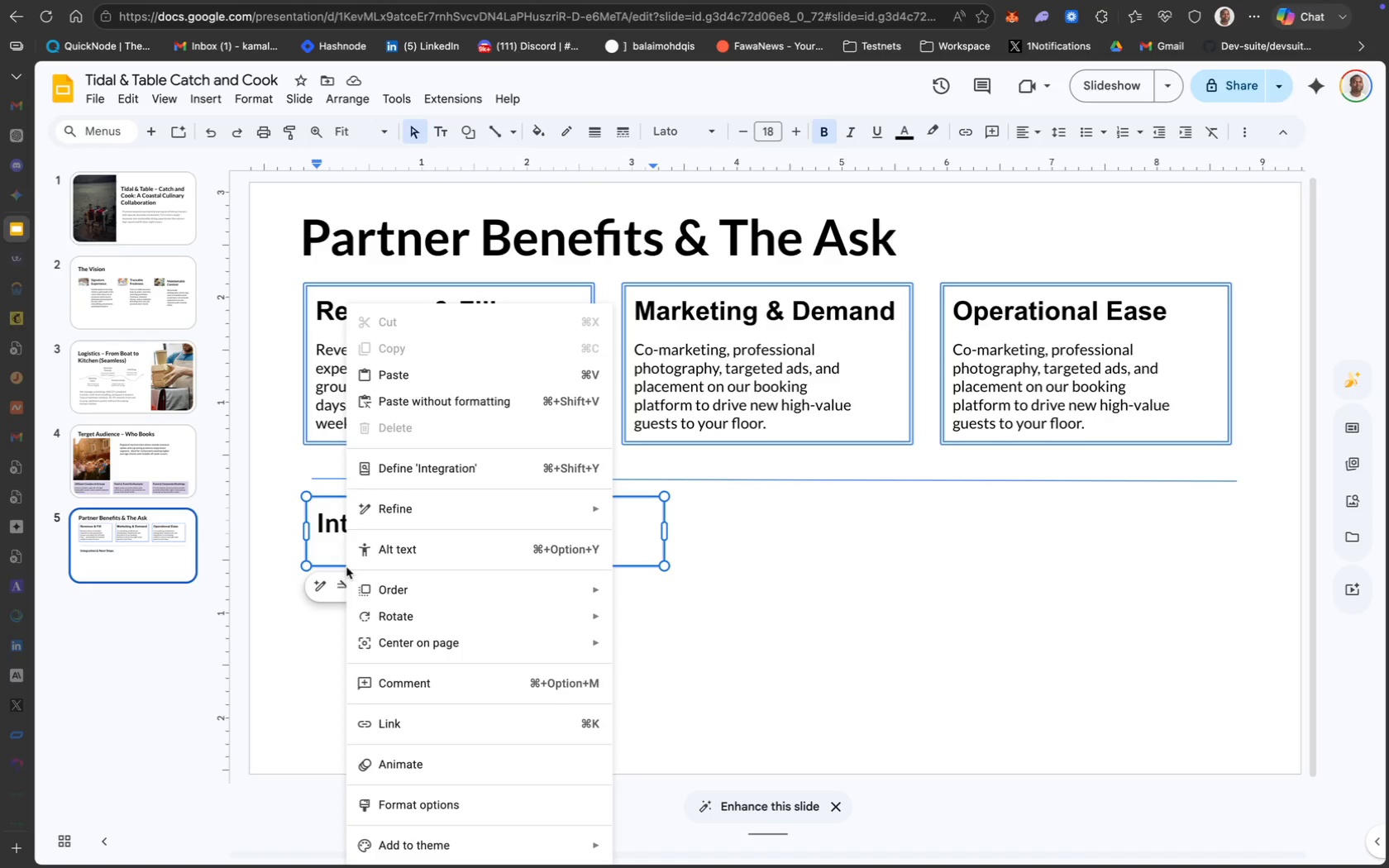 
left_click([751, 576])
 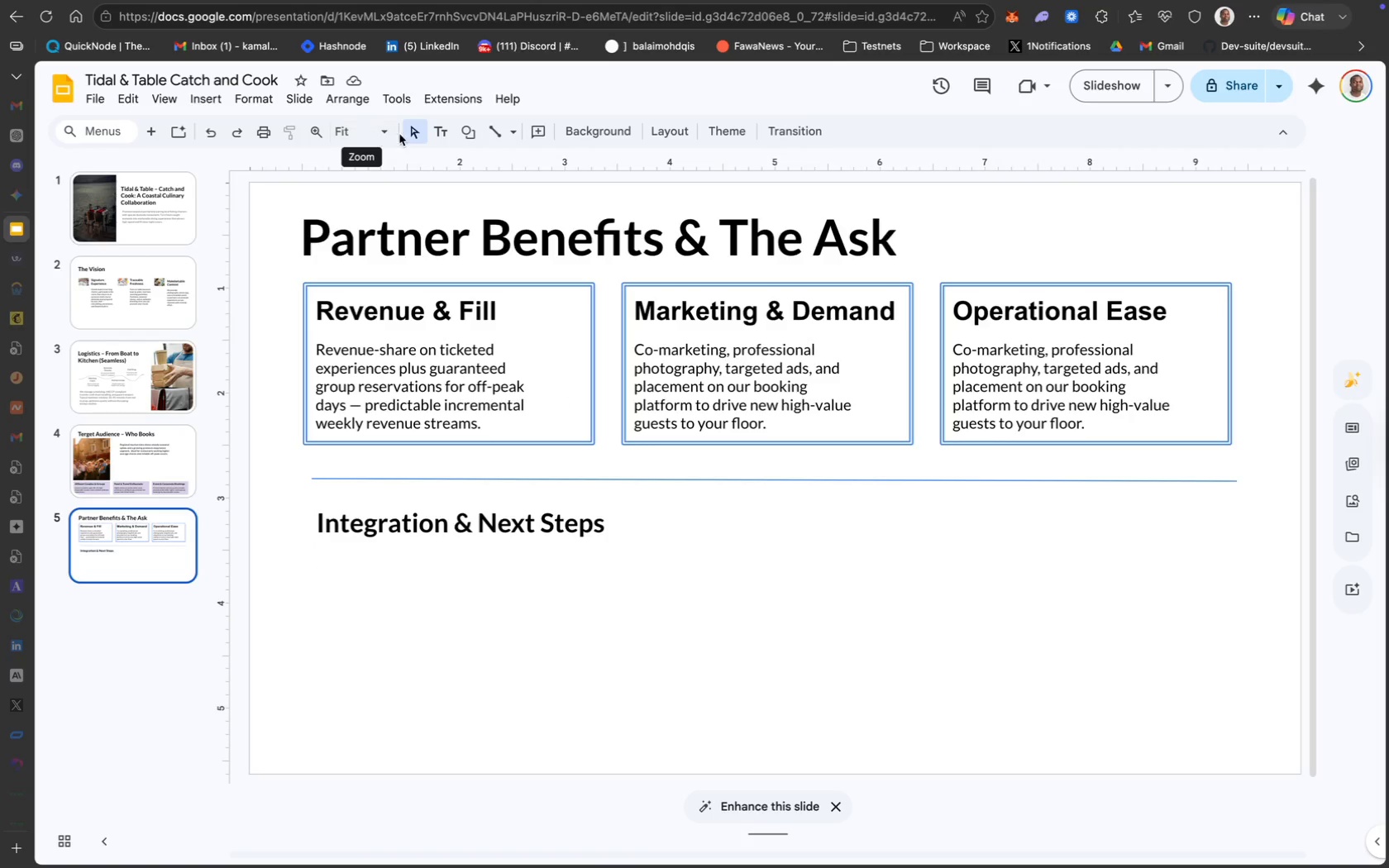 
left_click([443, 133])
 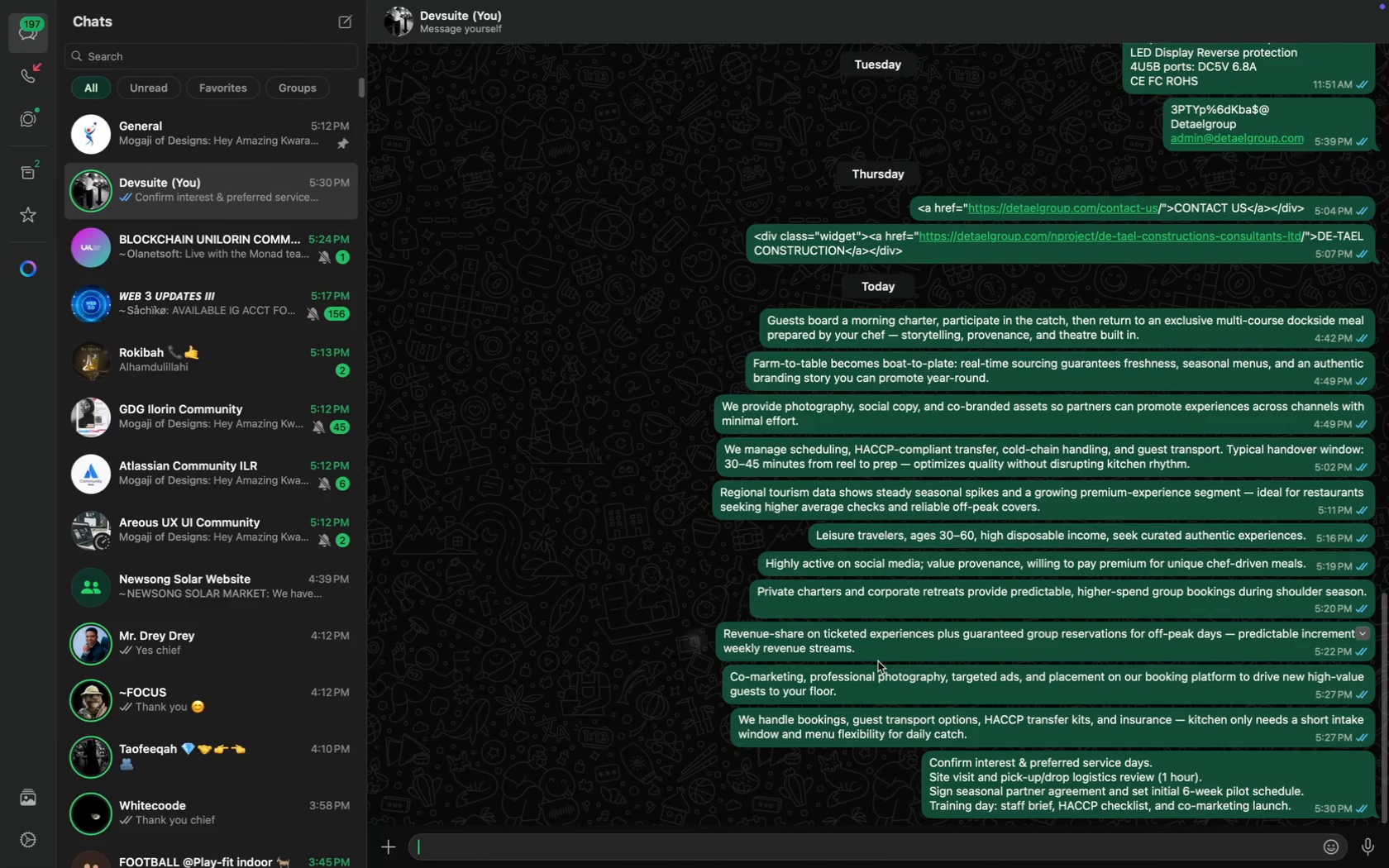 
wait(5.67)
 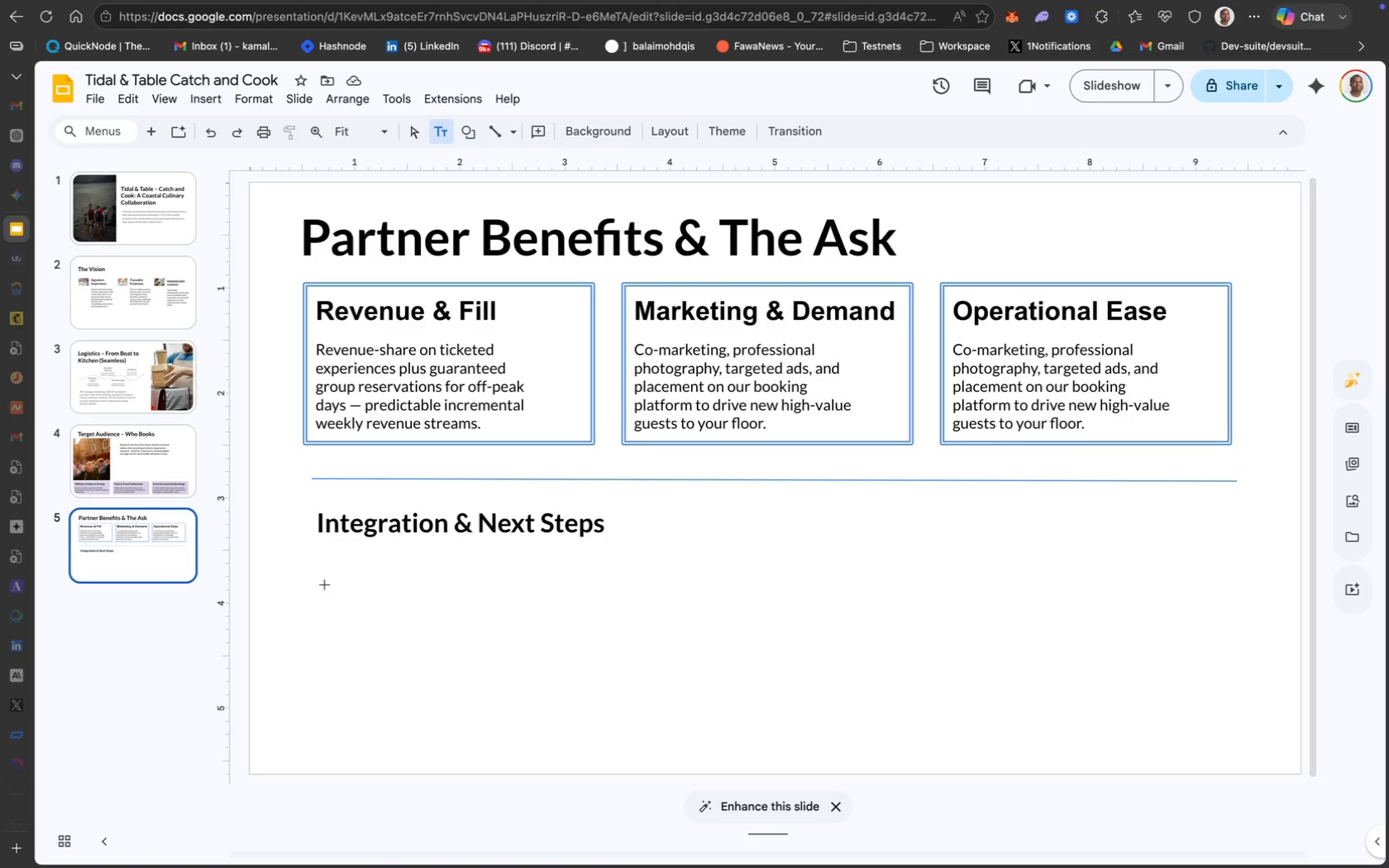 
left_click_drag(start_coordinate=[1297, 809], to_coordinate=[910, 759])
 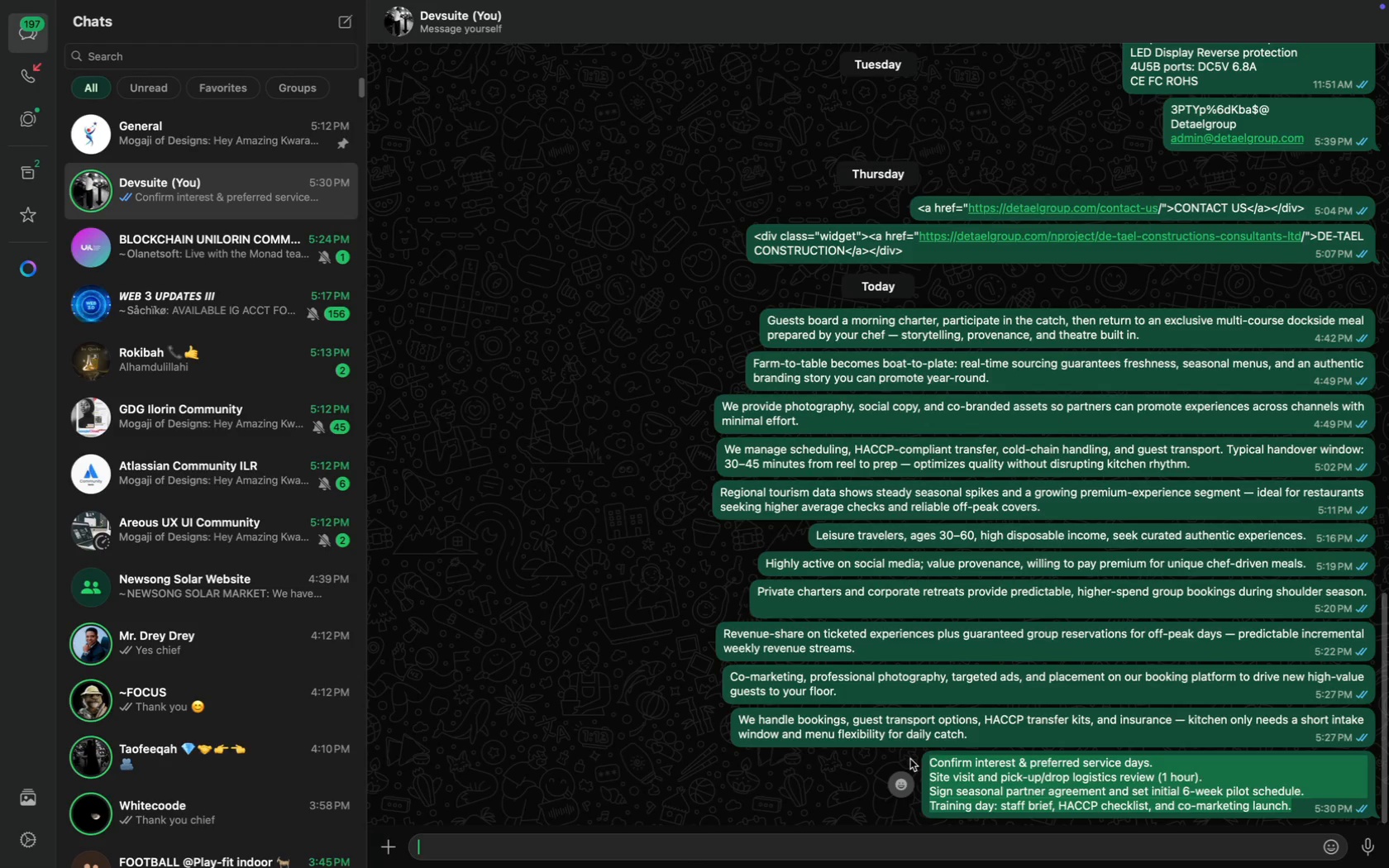 
key(Meta+CommandLeft)
 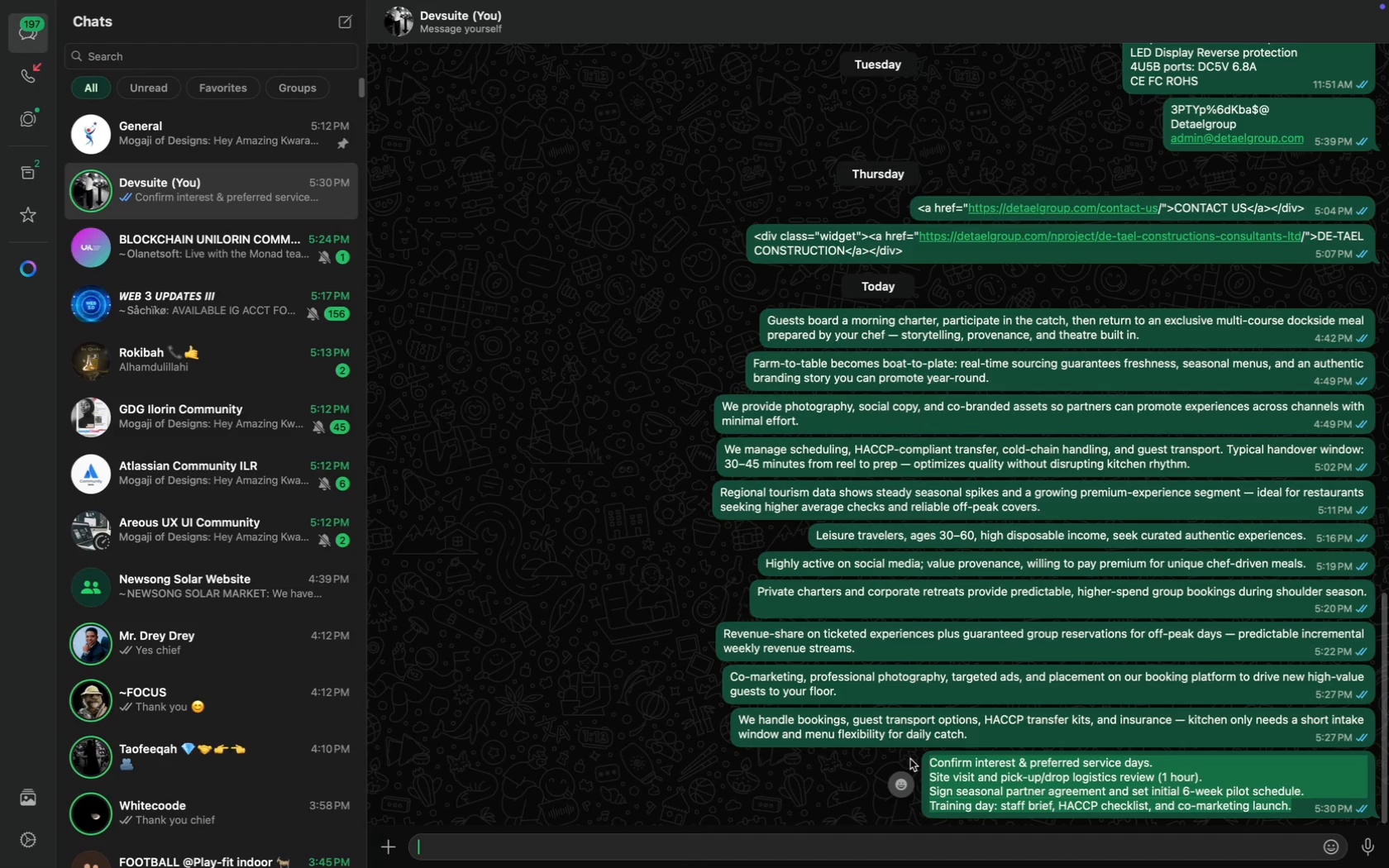 
key(Meta+C)
 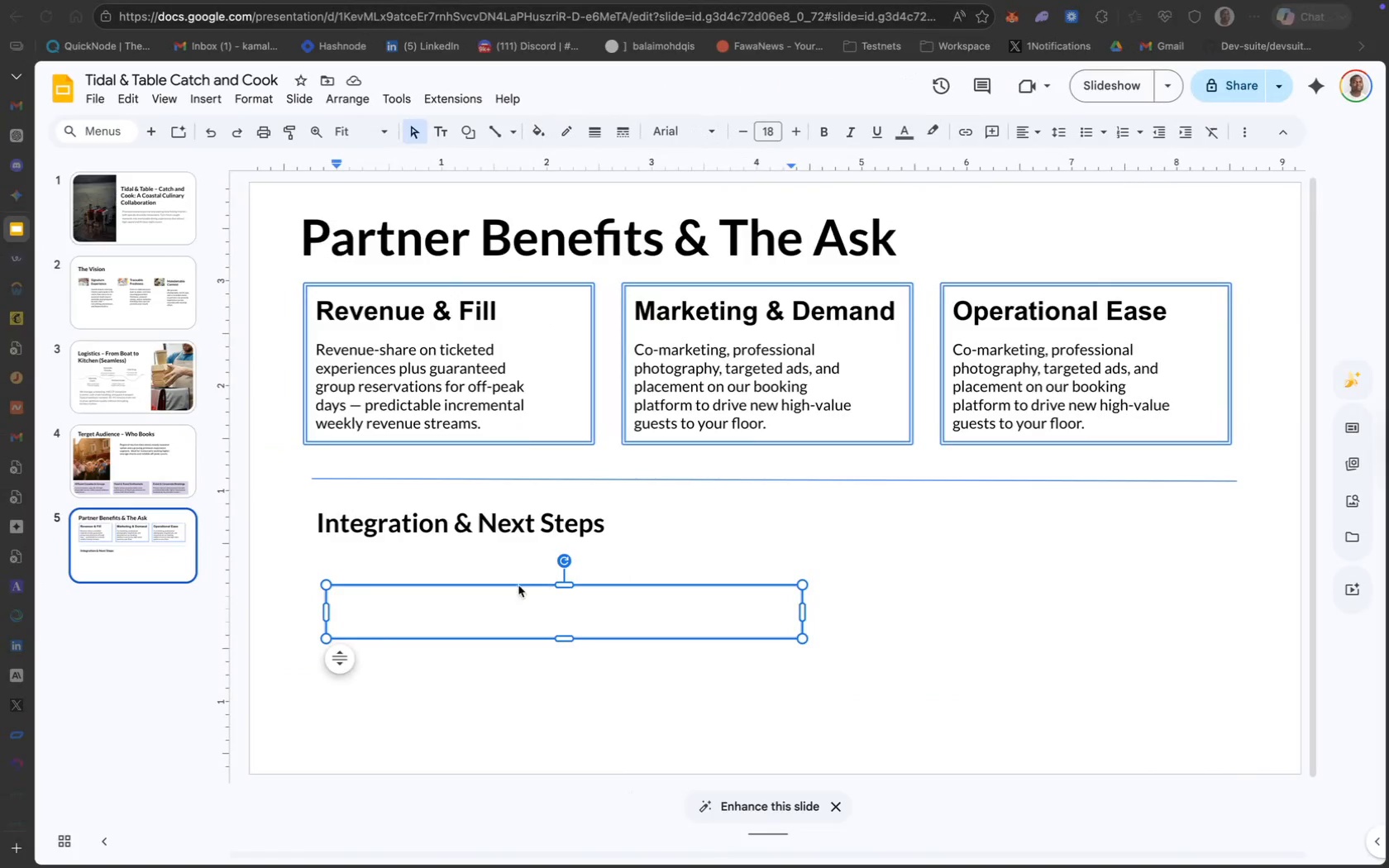 
key(Meta+CommandLeft)
 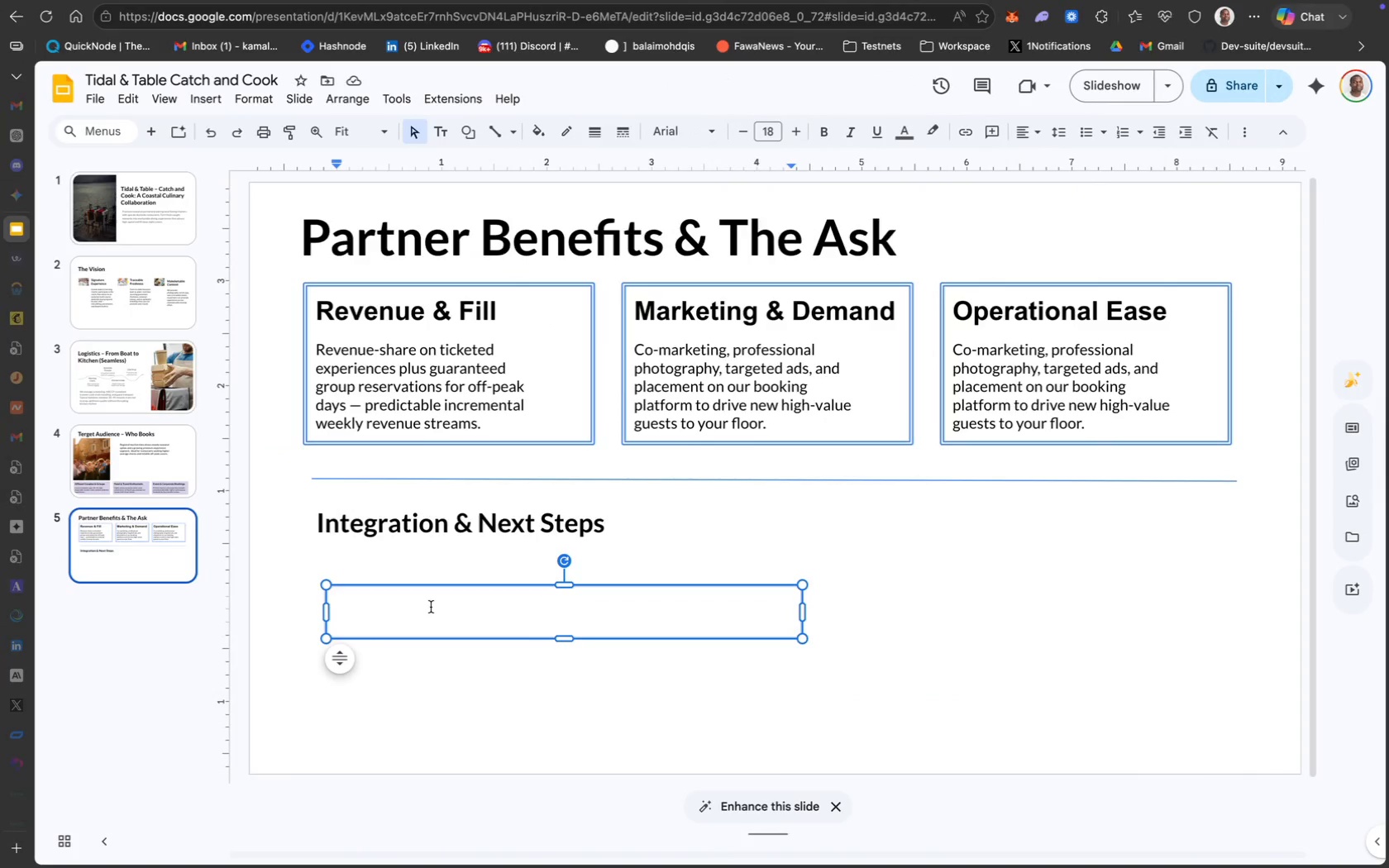 
key(Meta+V)
 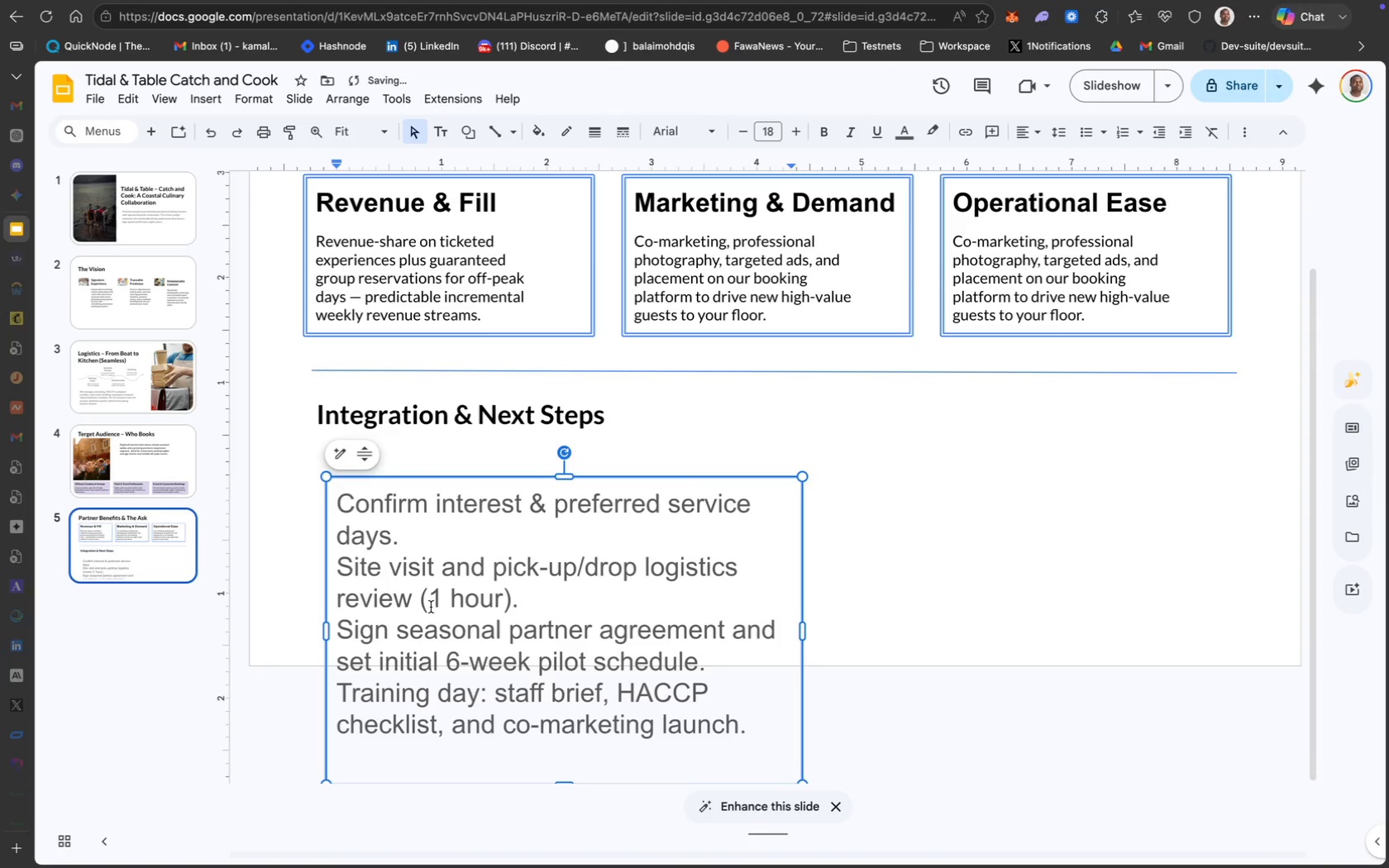 
key(Meta+A)
 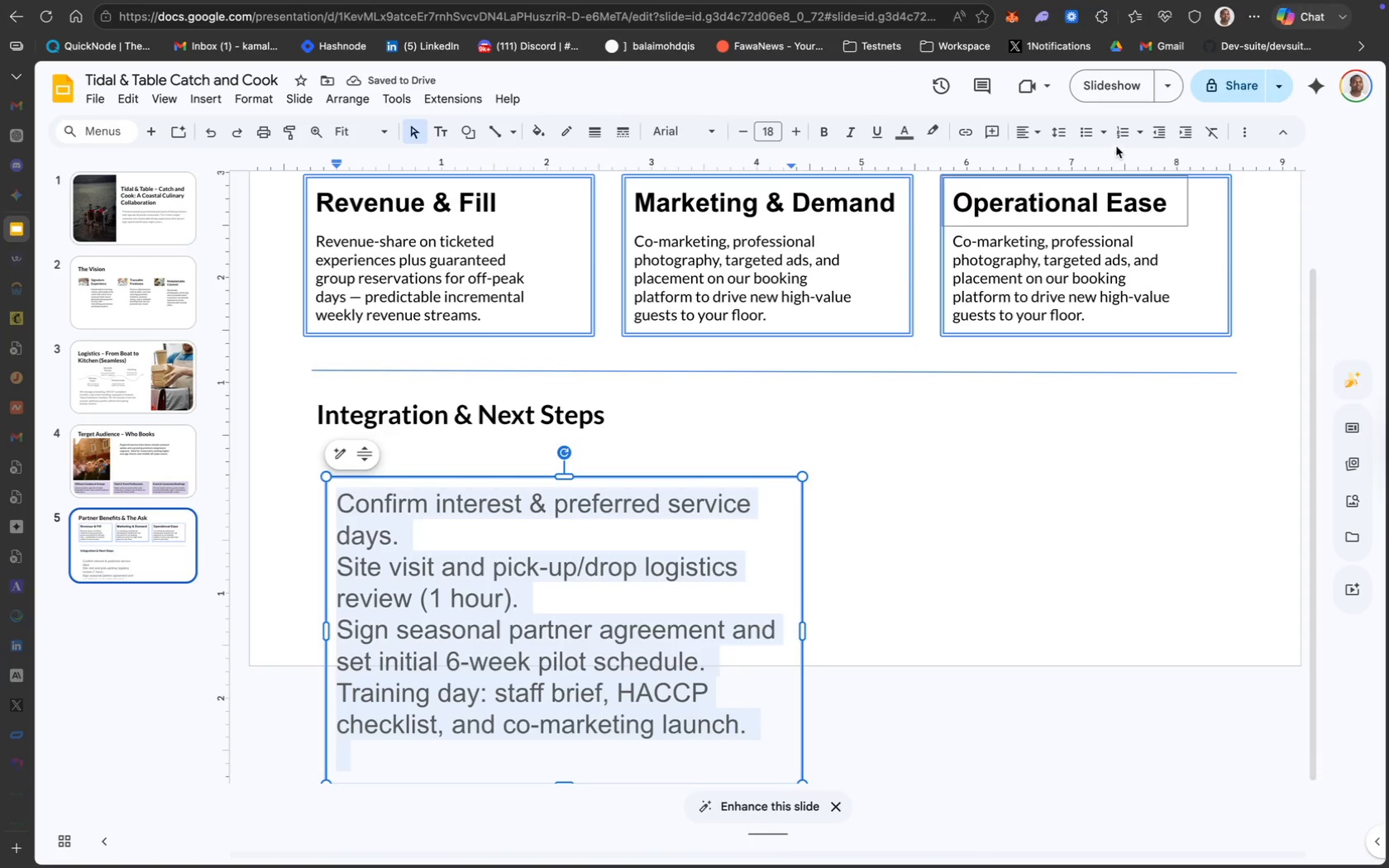 
left_click([1120, 141])
 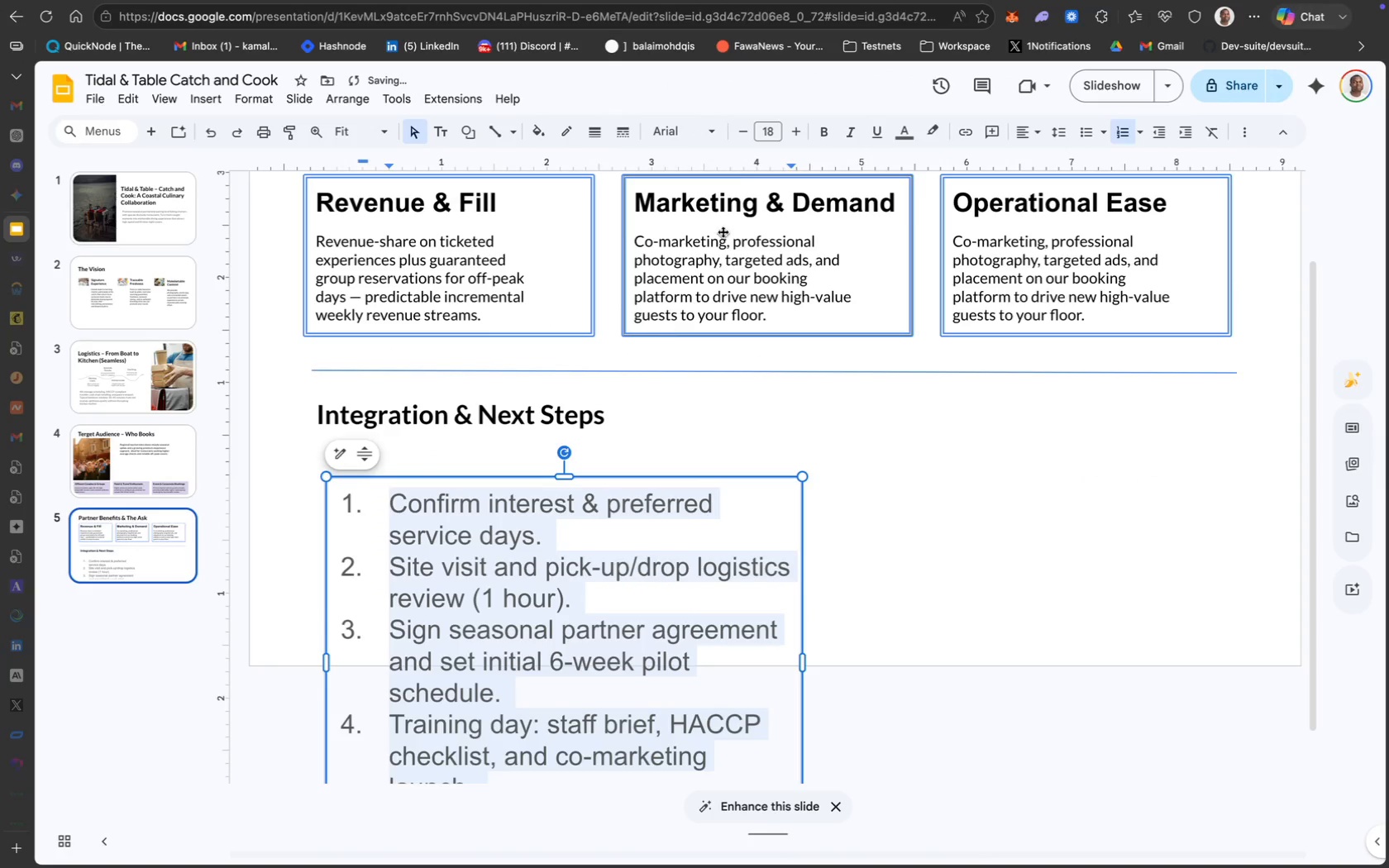 
left_click([700, 129])
 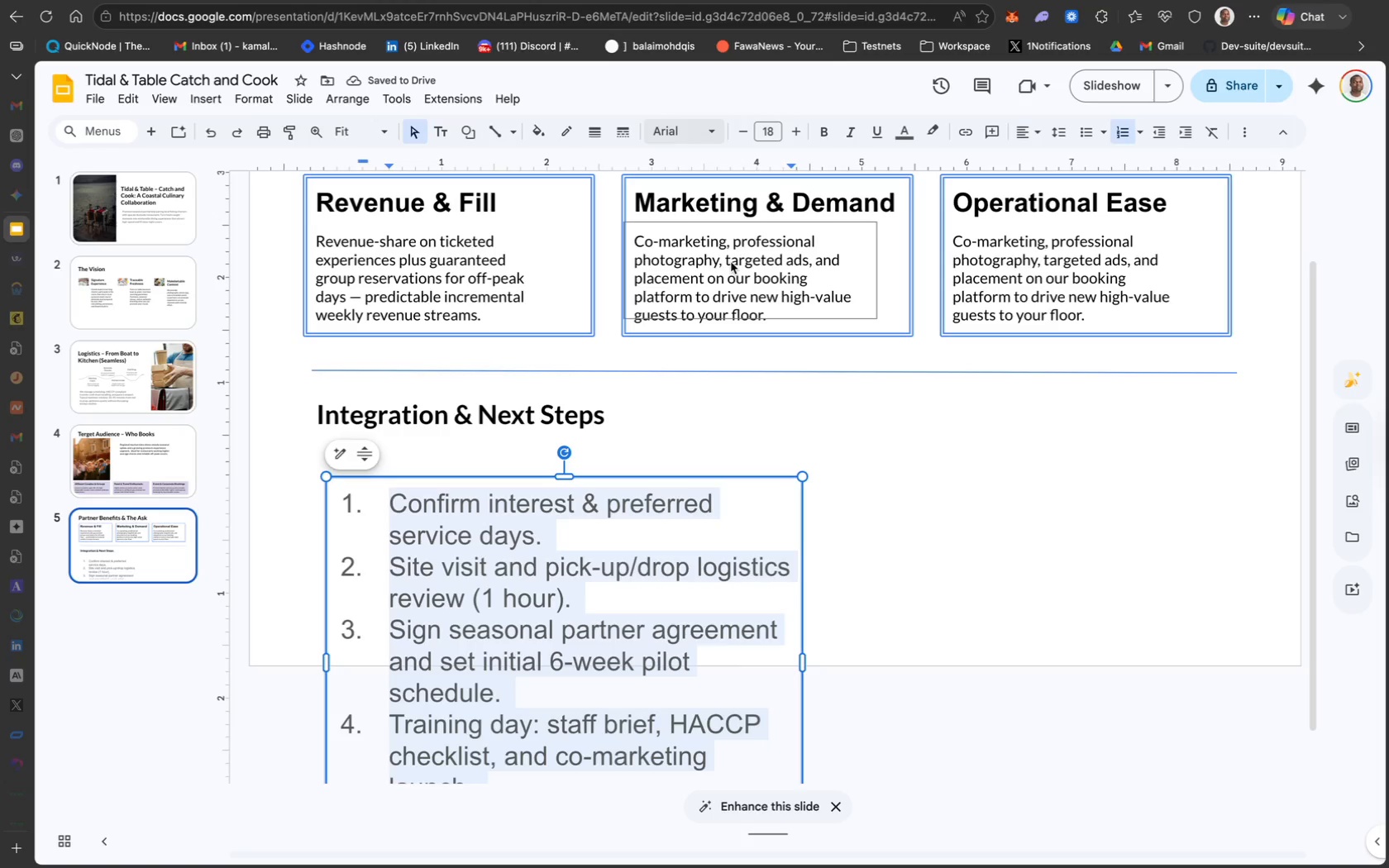 
mouse_move([726, 203])
 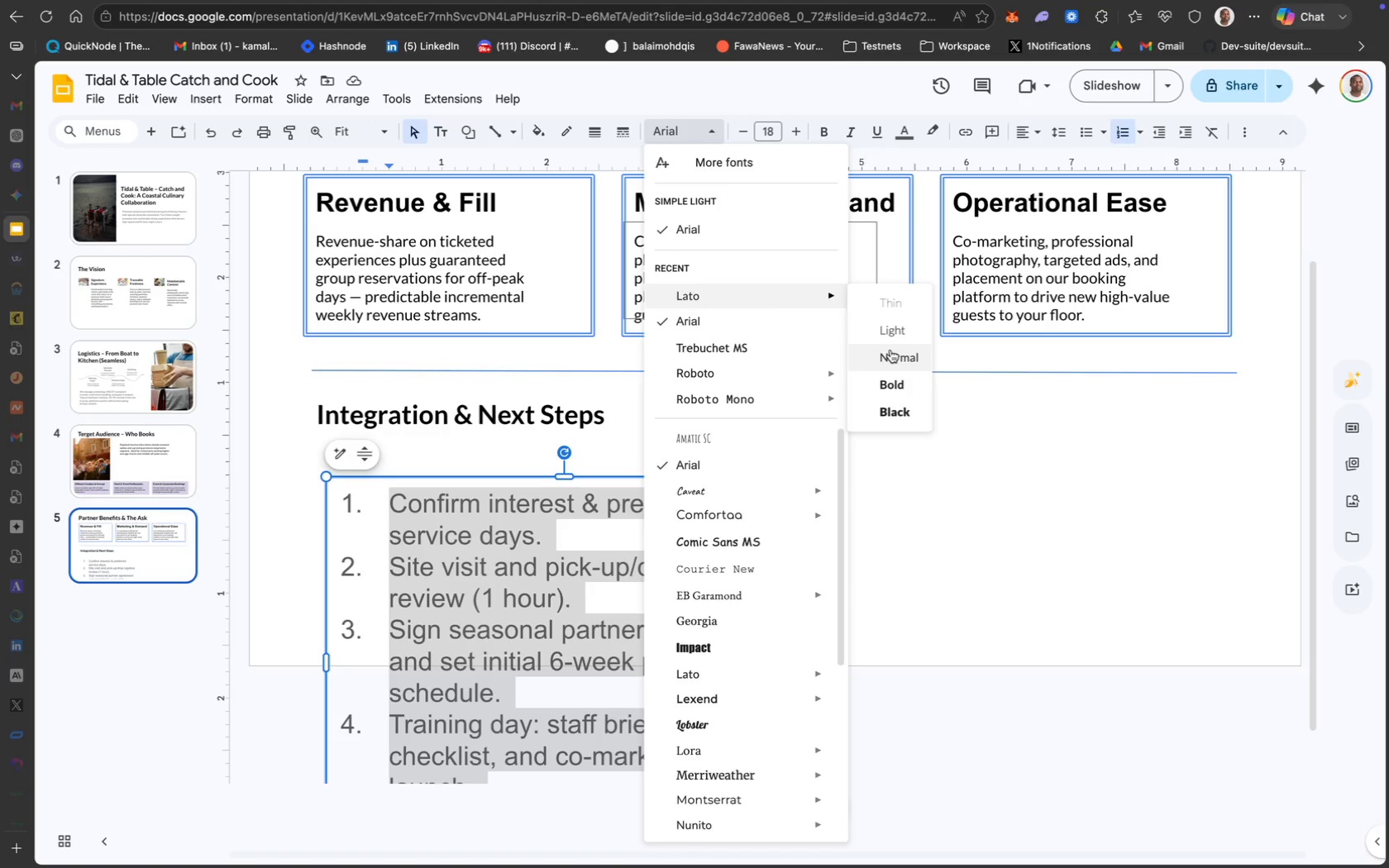 
wait(15.89)
 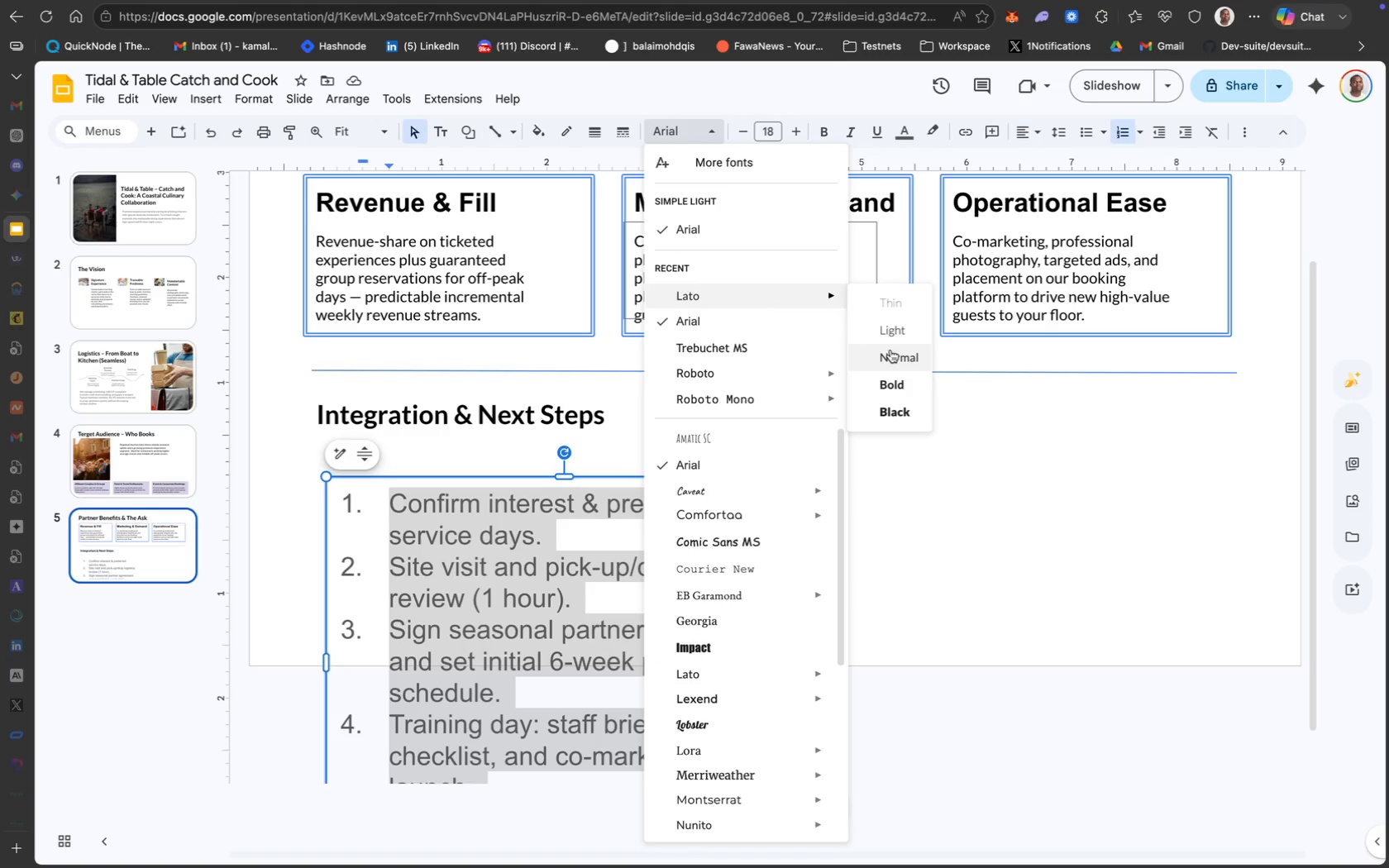 
left_click([911, 356])
 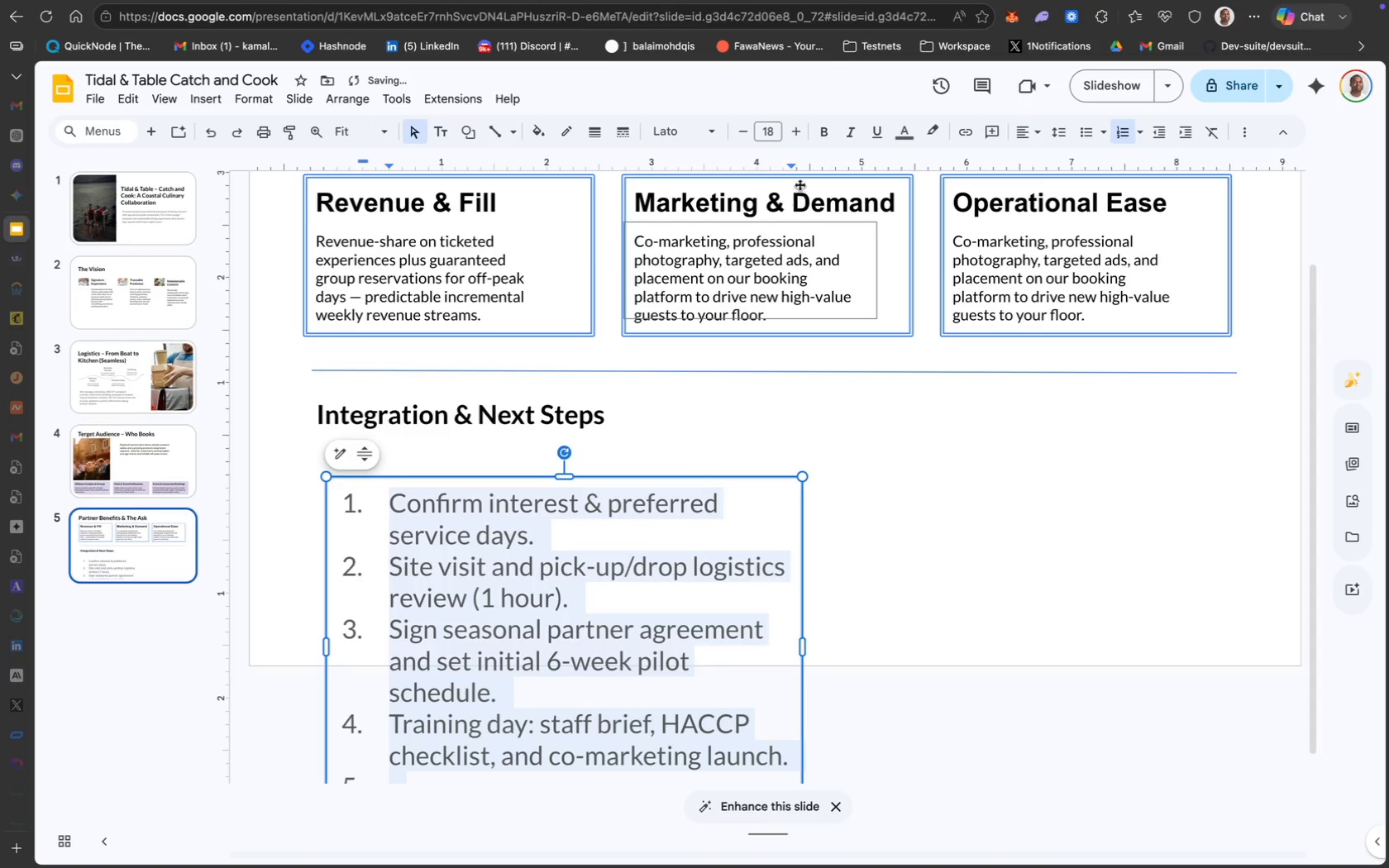 
left_click([767, 133])
 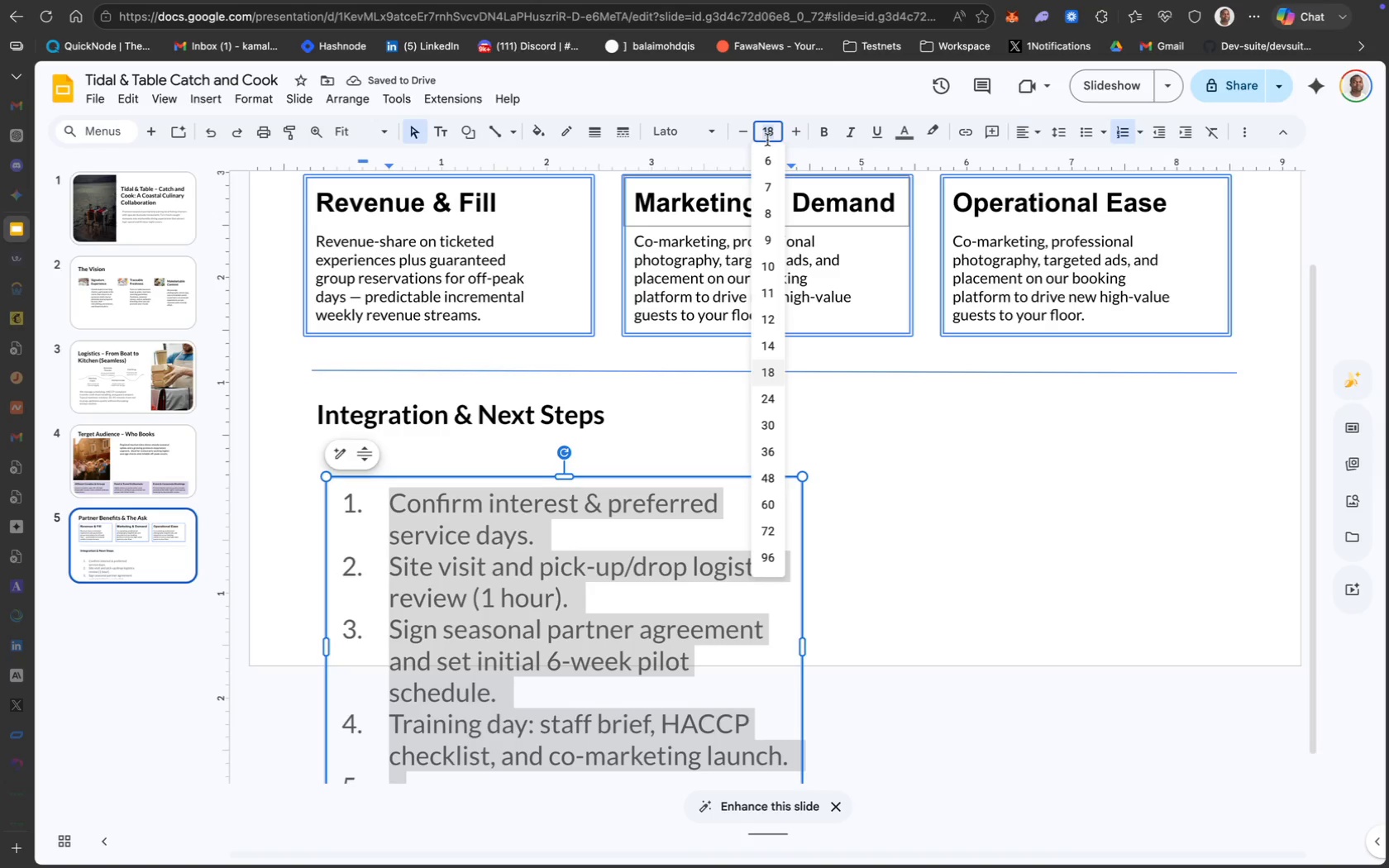 
type(15)
 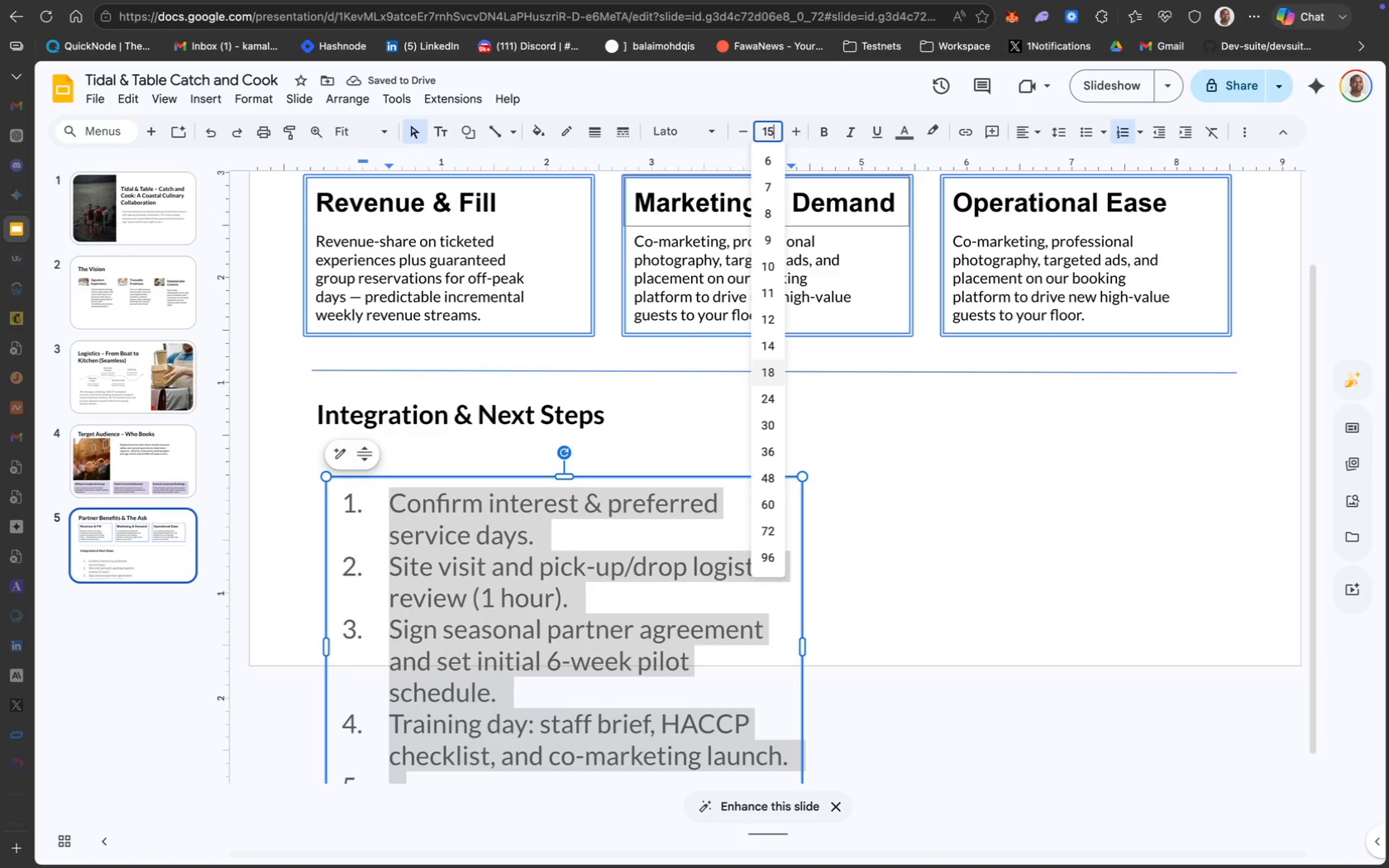 
key(Enter)
 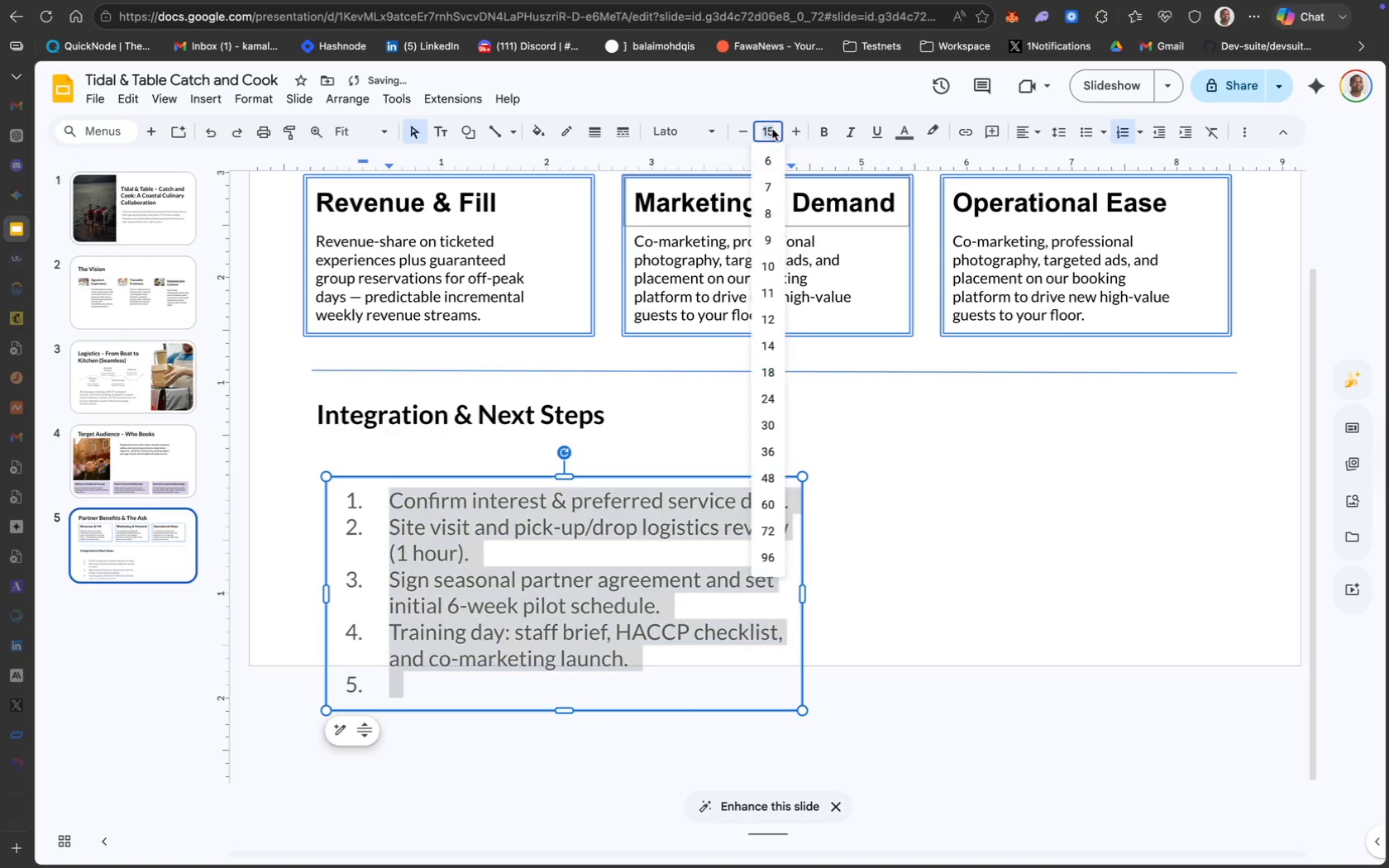 
type(13)
 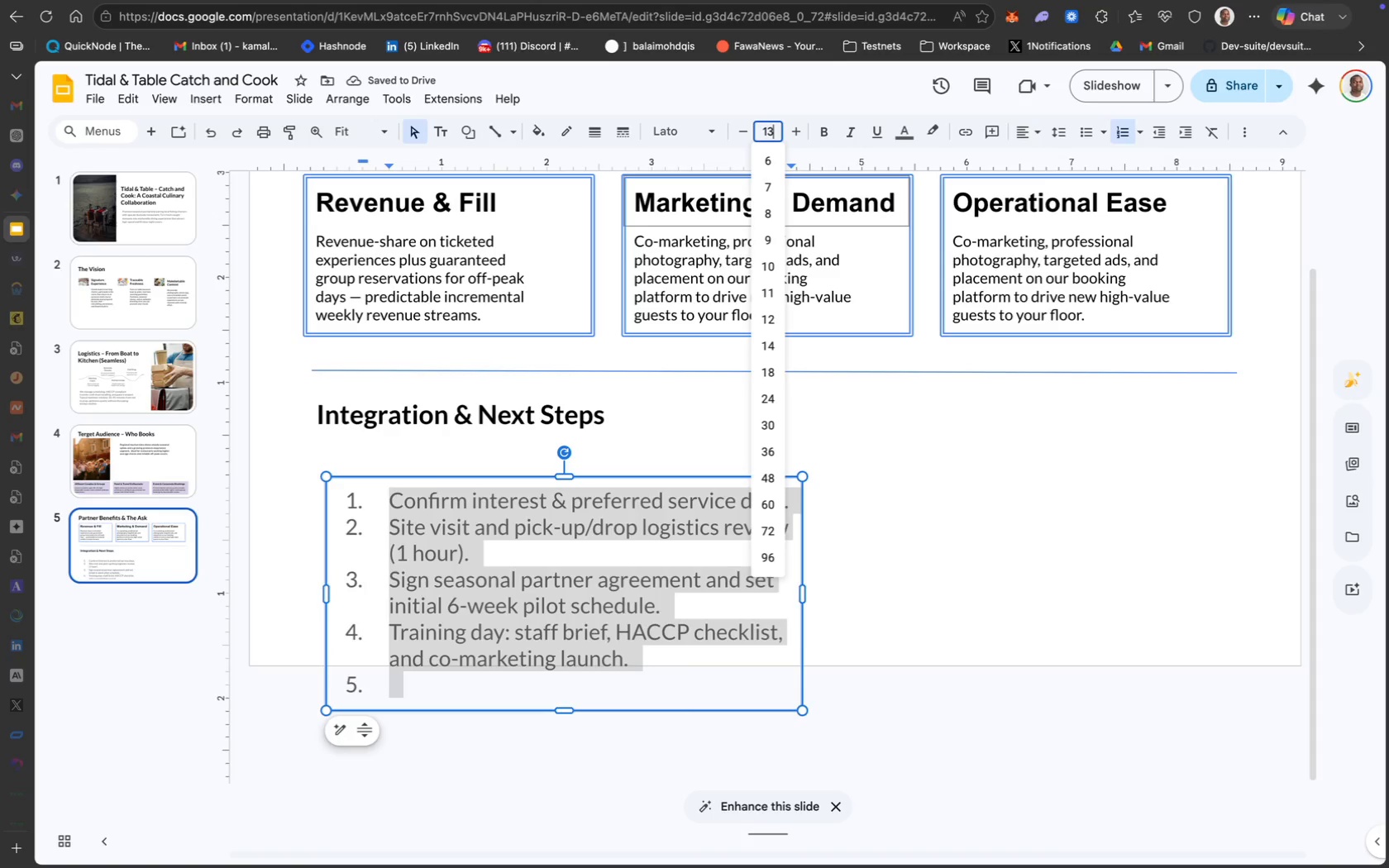 
key(Enter)
 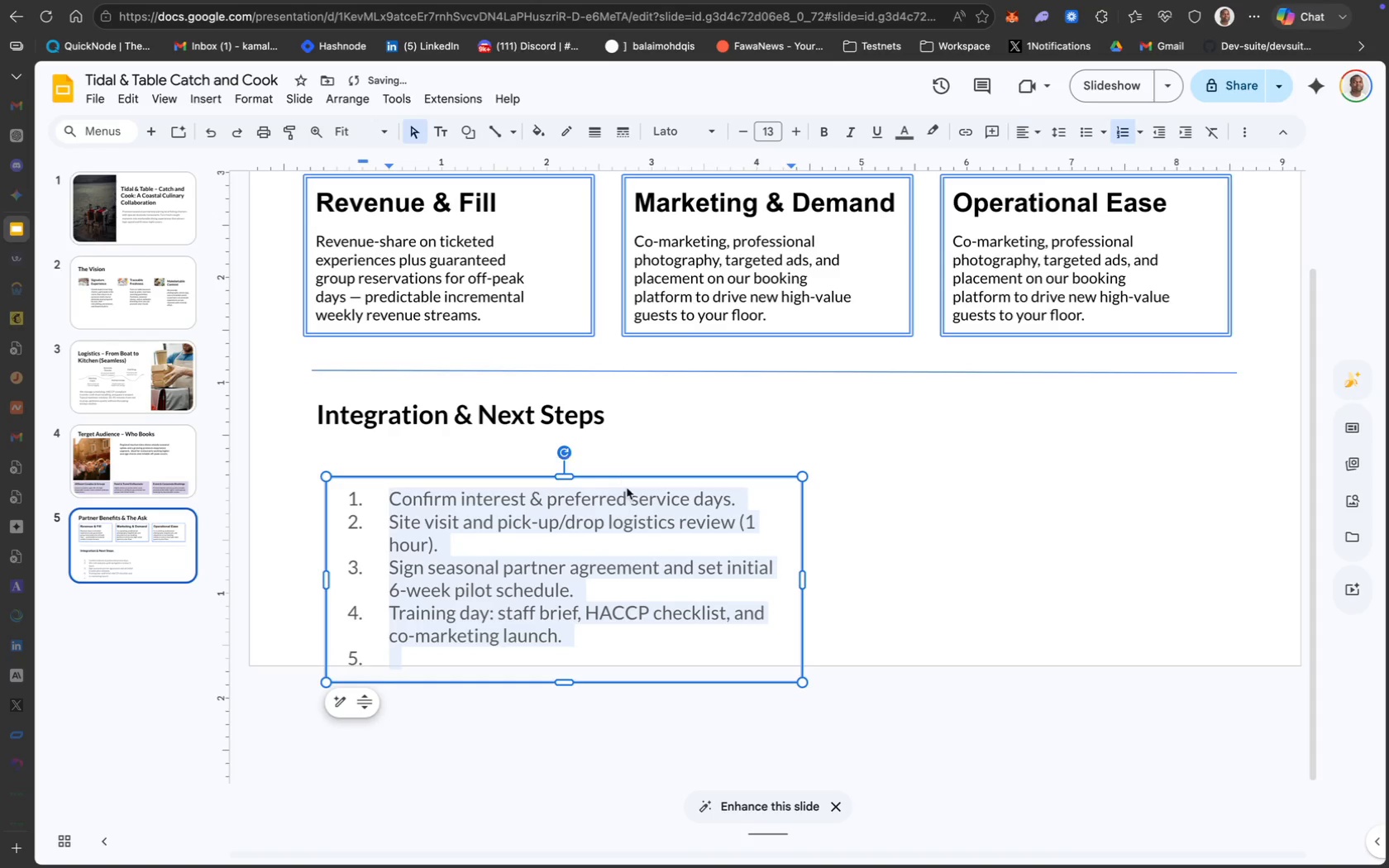 
left_click([881, 470])
 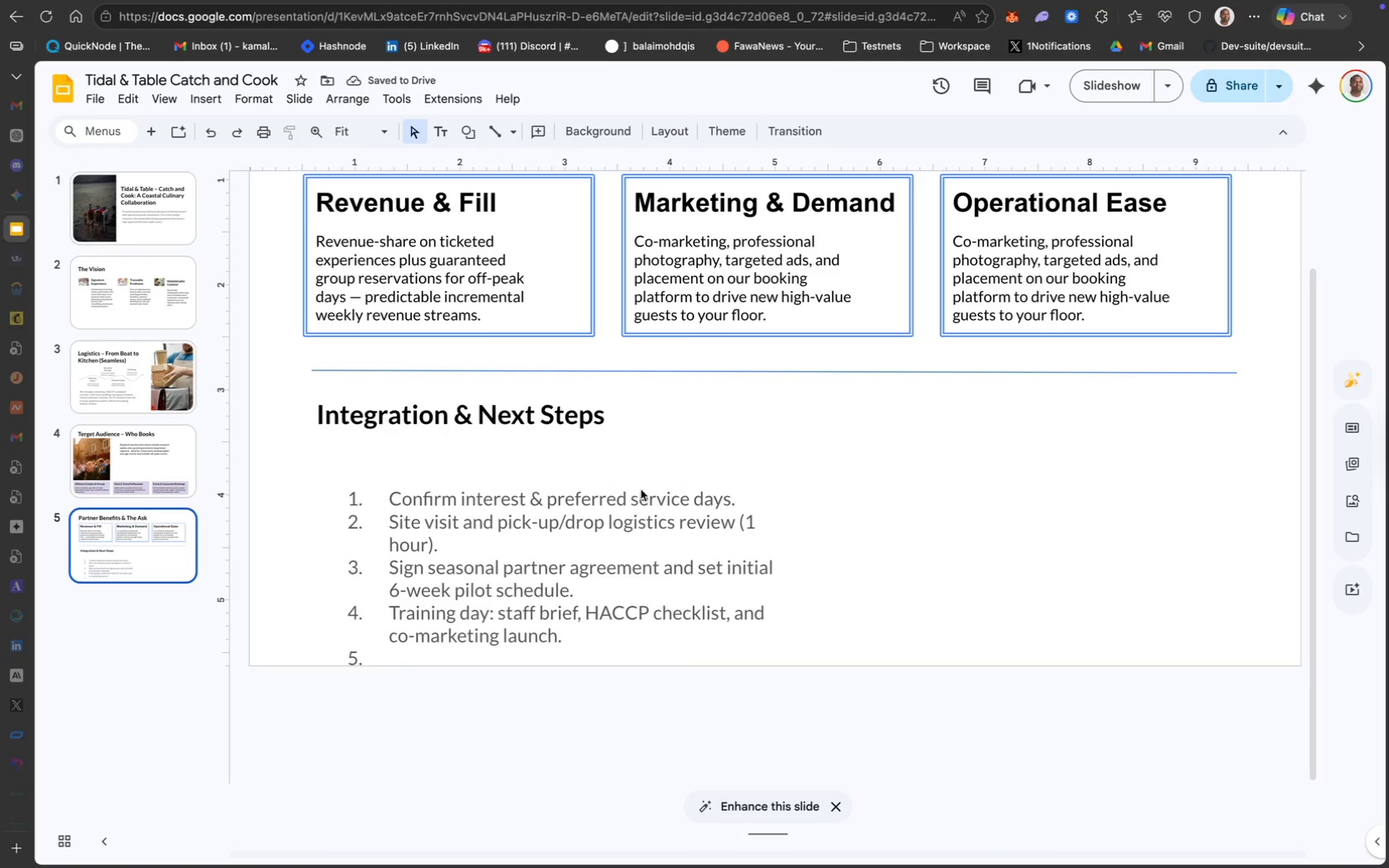 
left_click([629, 495])
 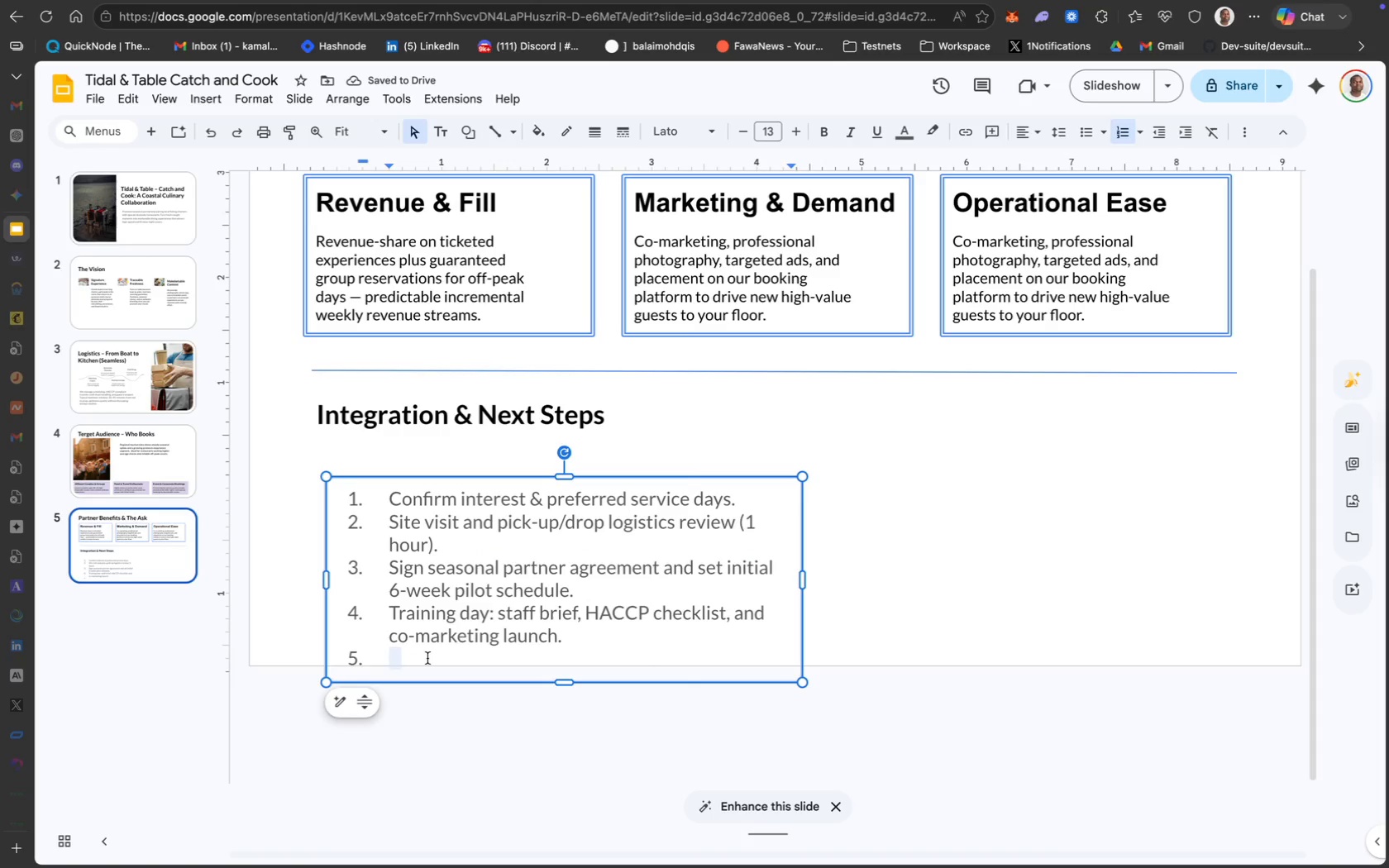 
key(Backspace)
 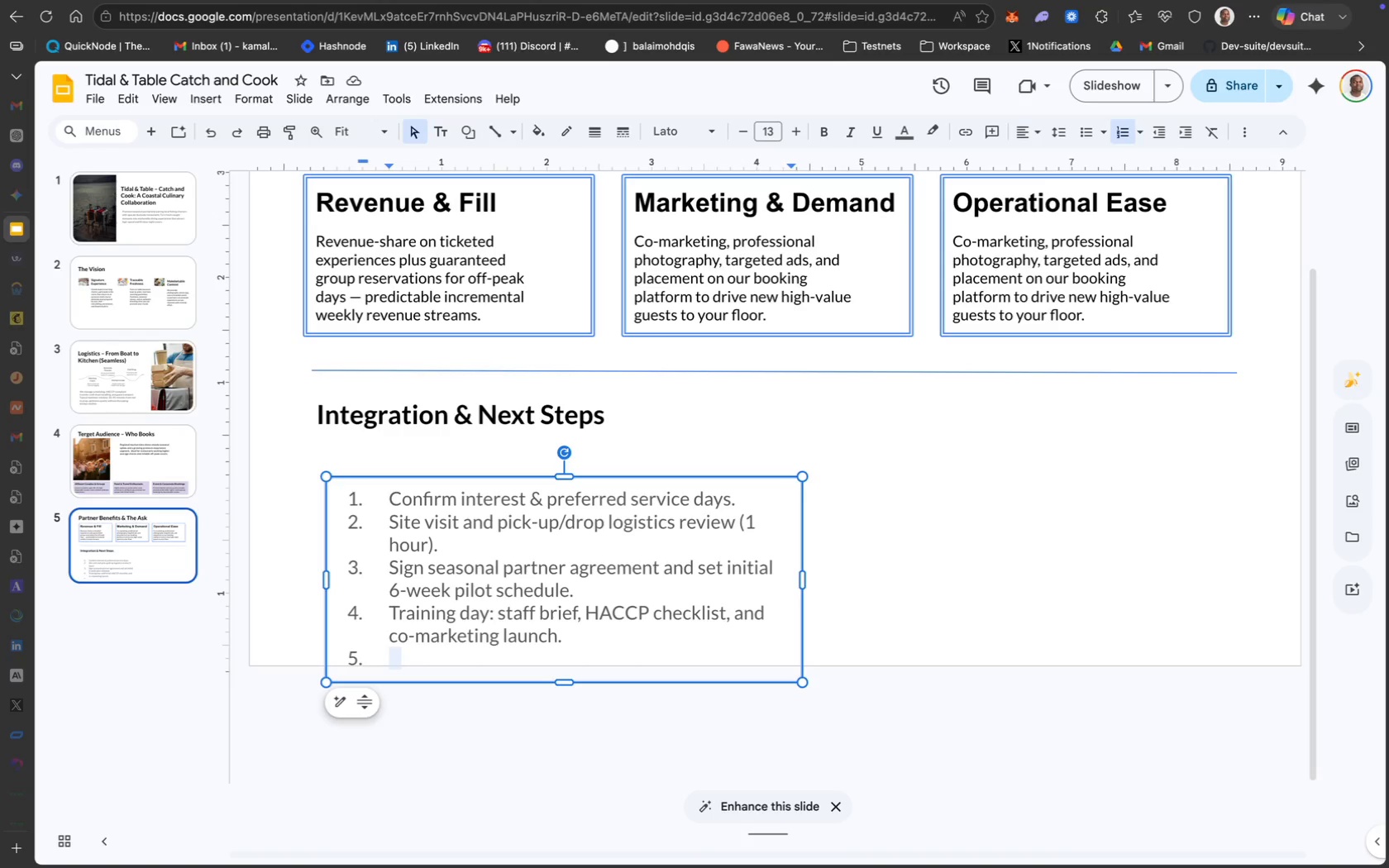 
key(Backspace)
 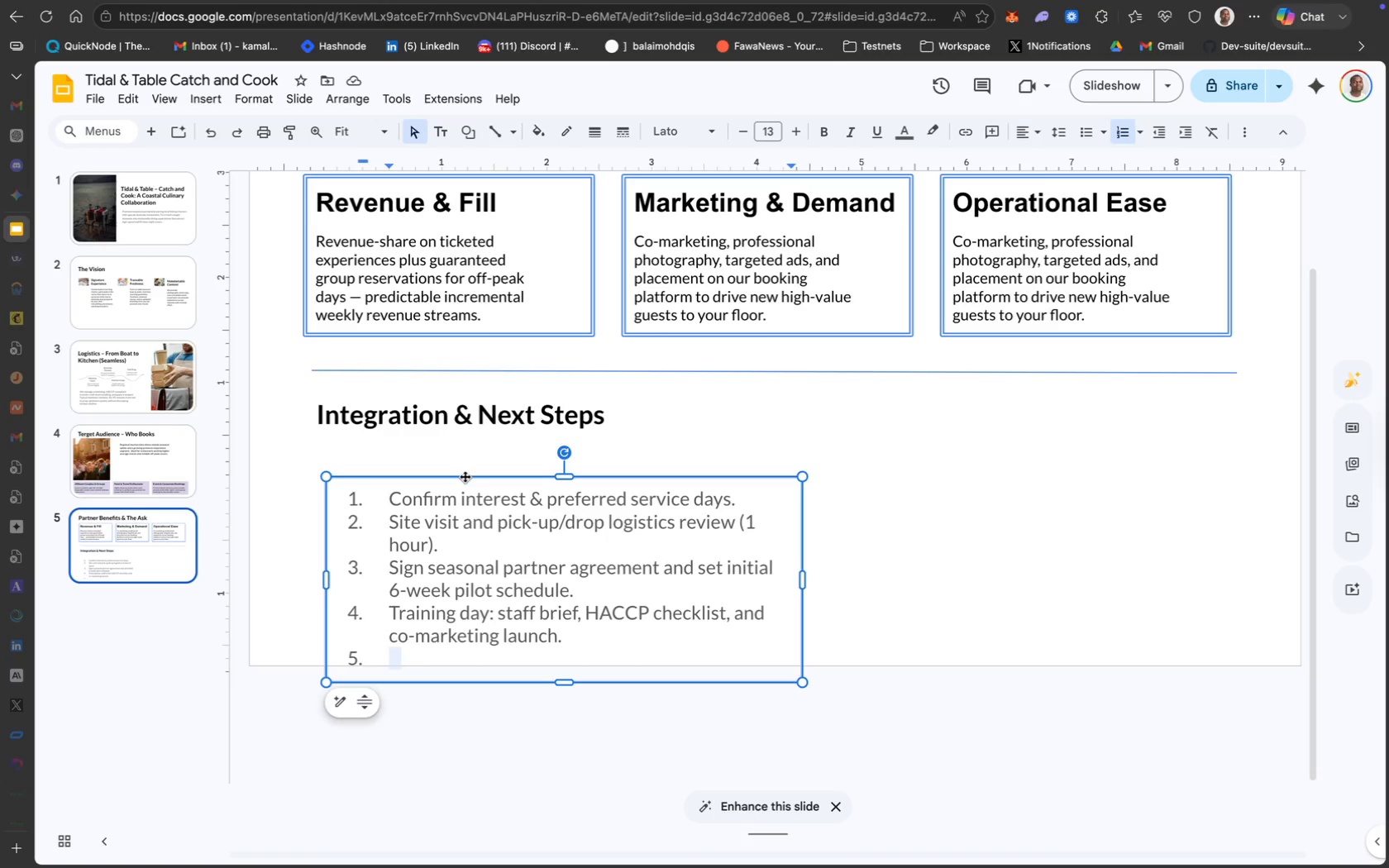 
left_click_drag(start_coordinate=[465, 477], to_coordinate=[452, 450])
 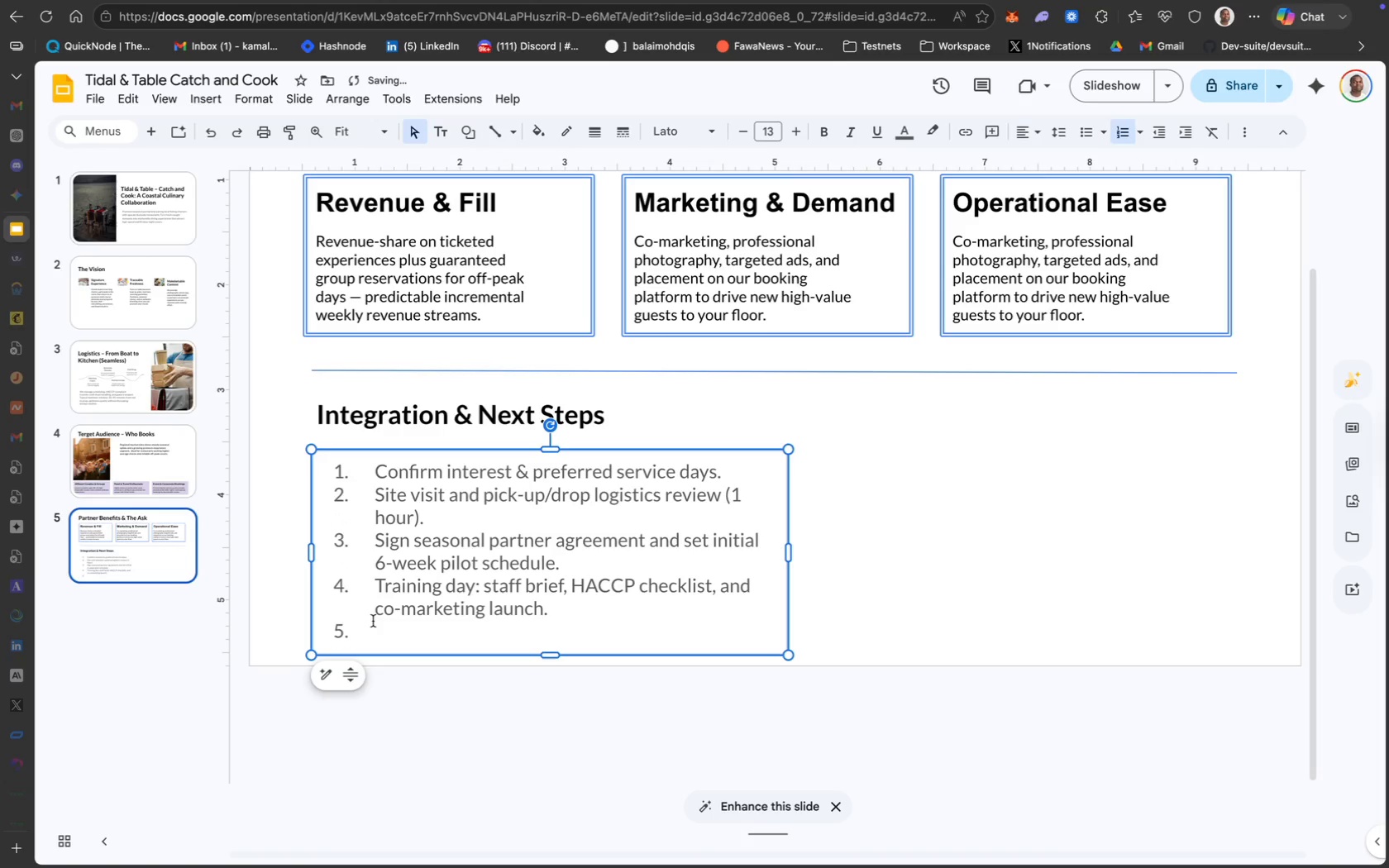 
left_click([368, 629])
 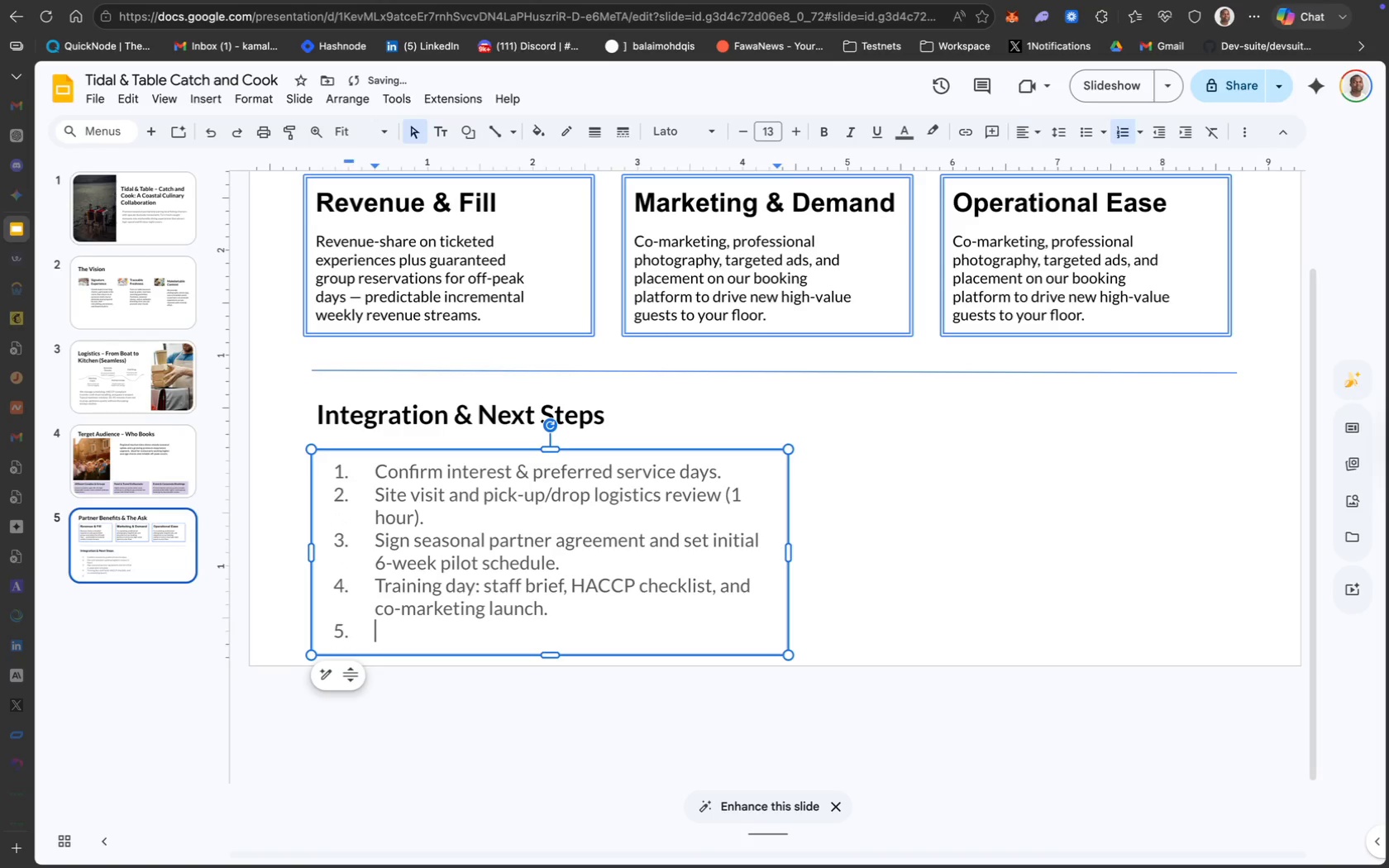 
key(Backspace)
 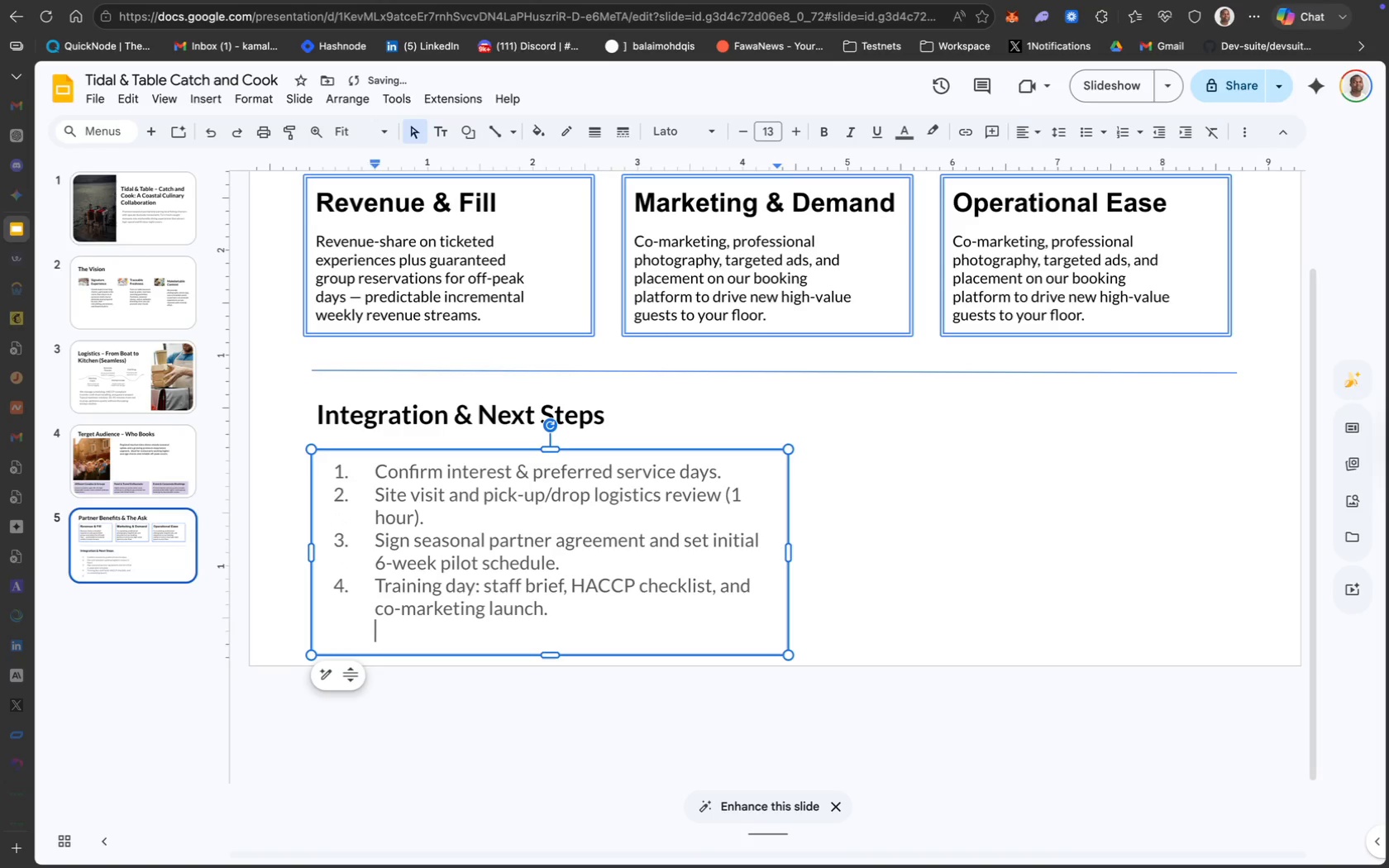 
key(Backspace)
 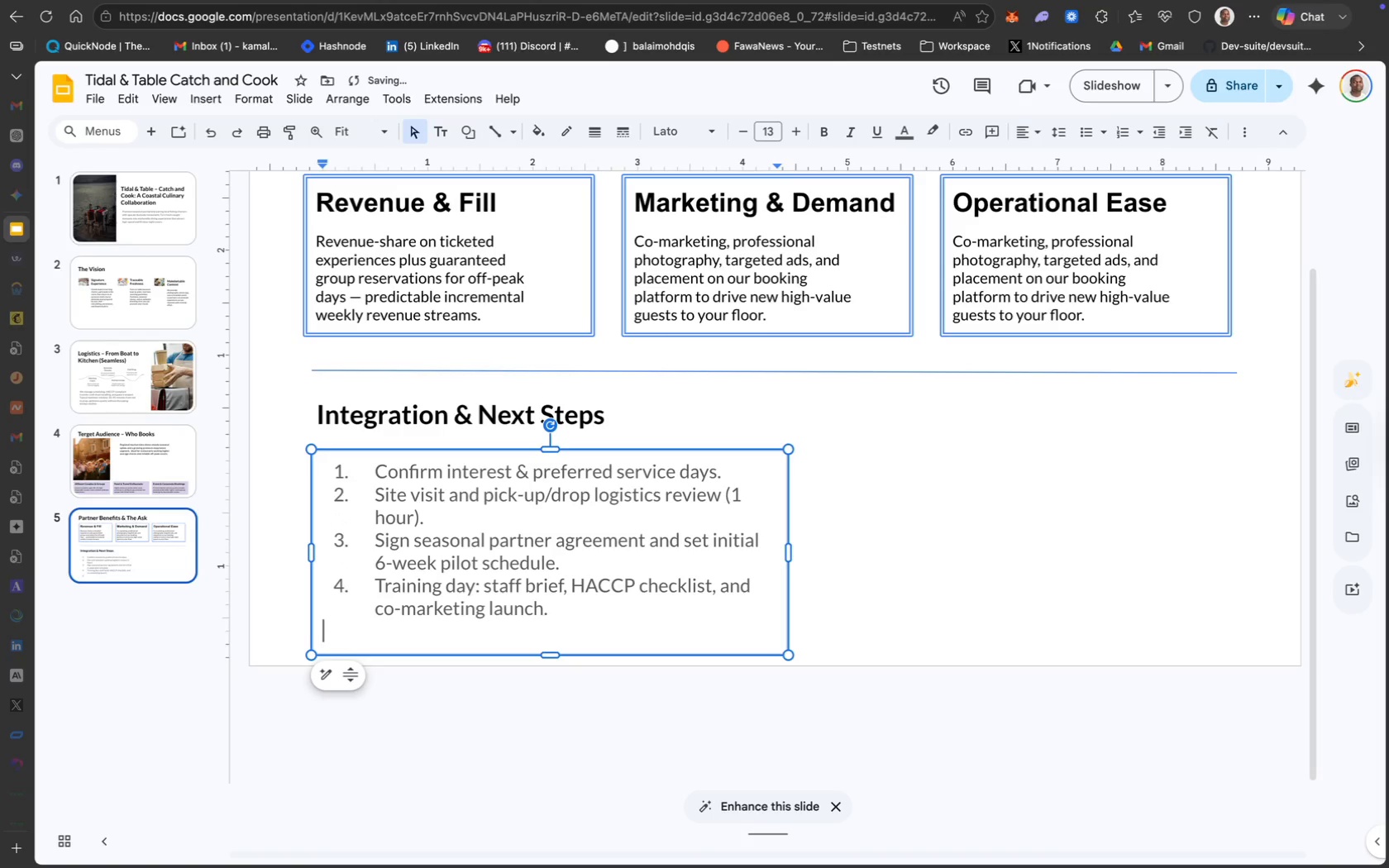 
key(Backspace)
 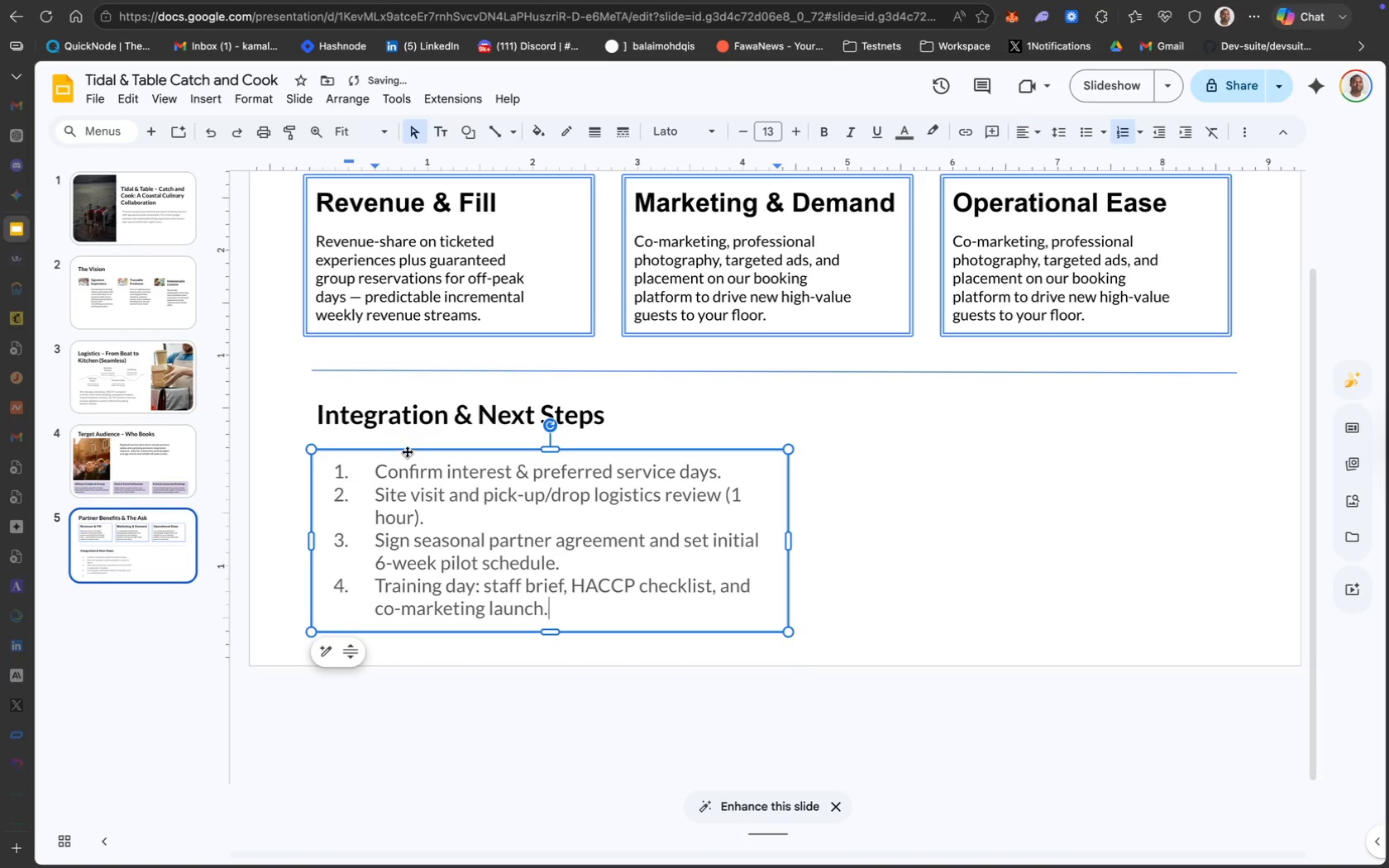 
left_click_drag(start_coordinate=[407, 449], to_coordinate=[399, 441])
 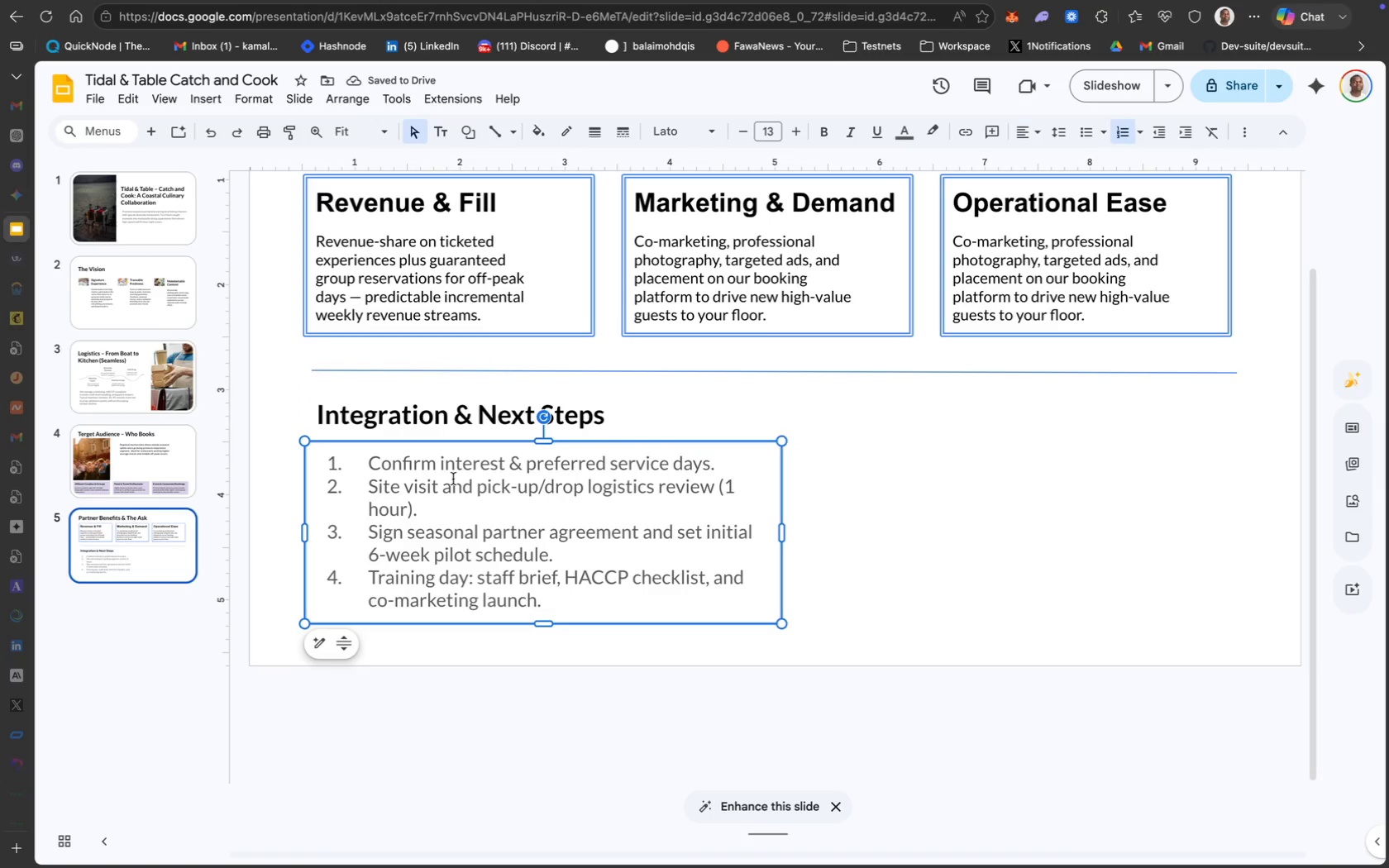 
left_click([462, 500])
 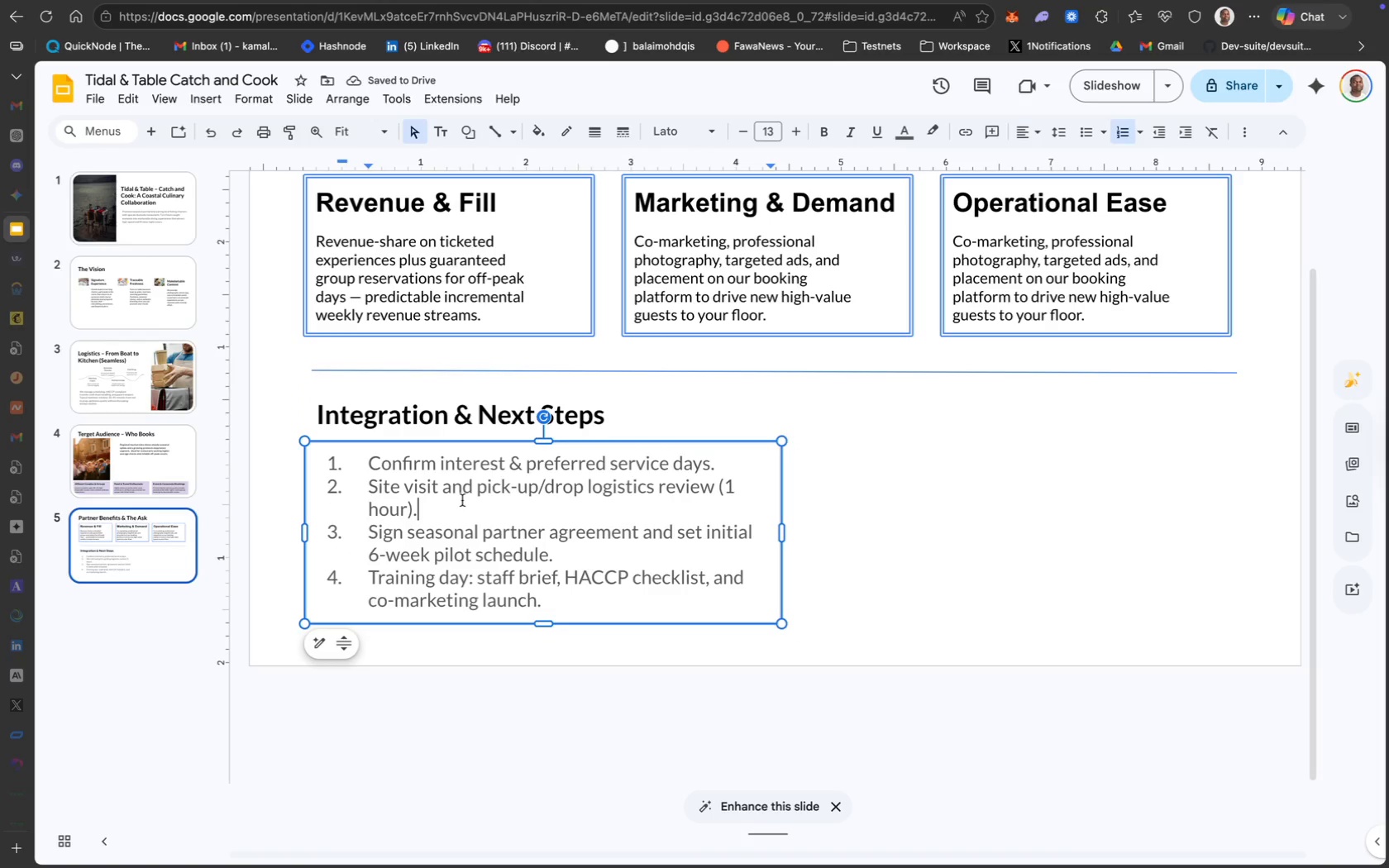 
key(Meta+A)
 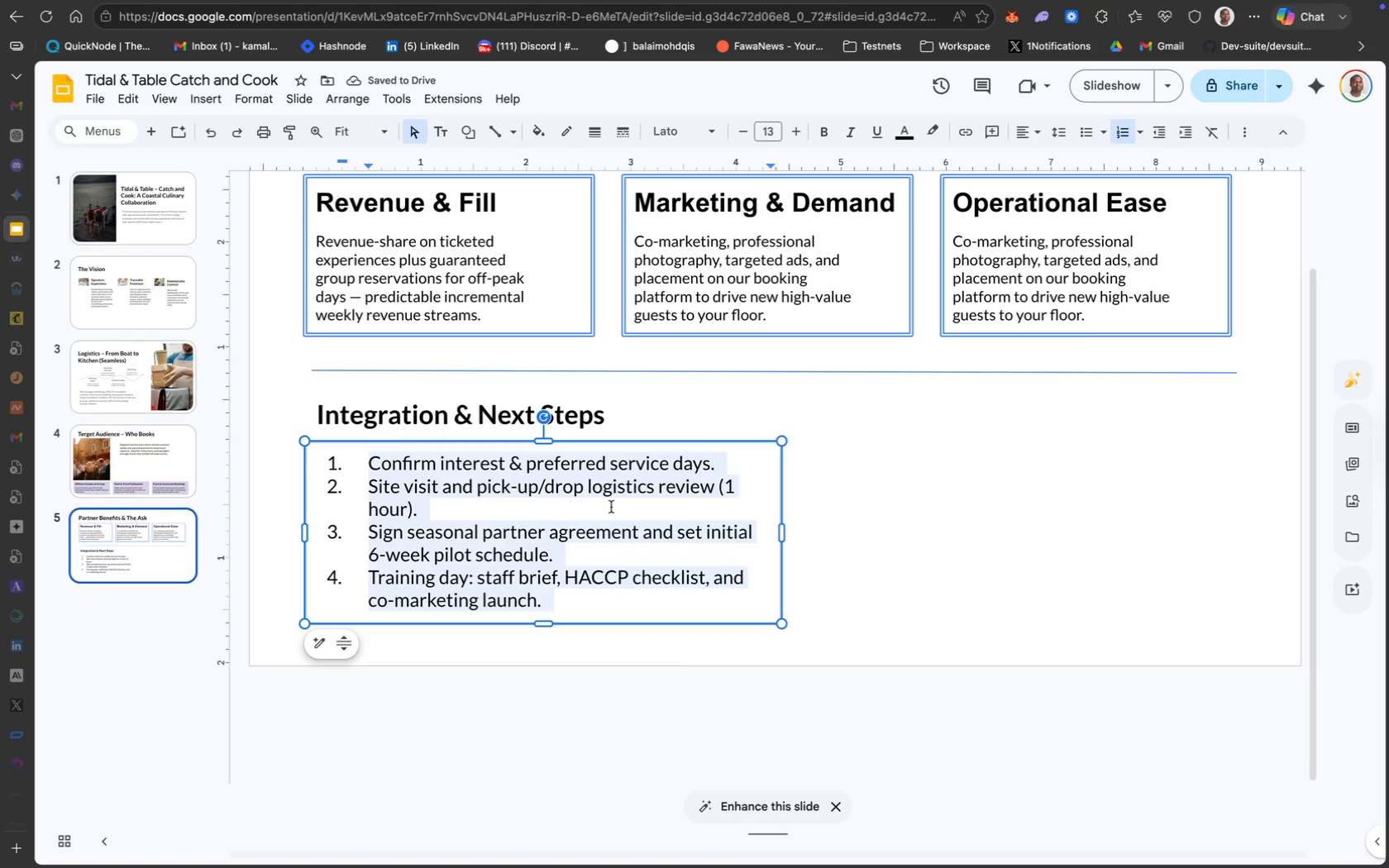 
wait(10.4)
 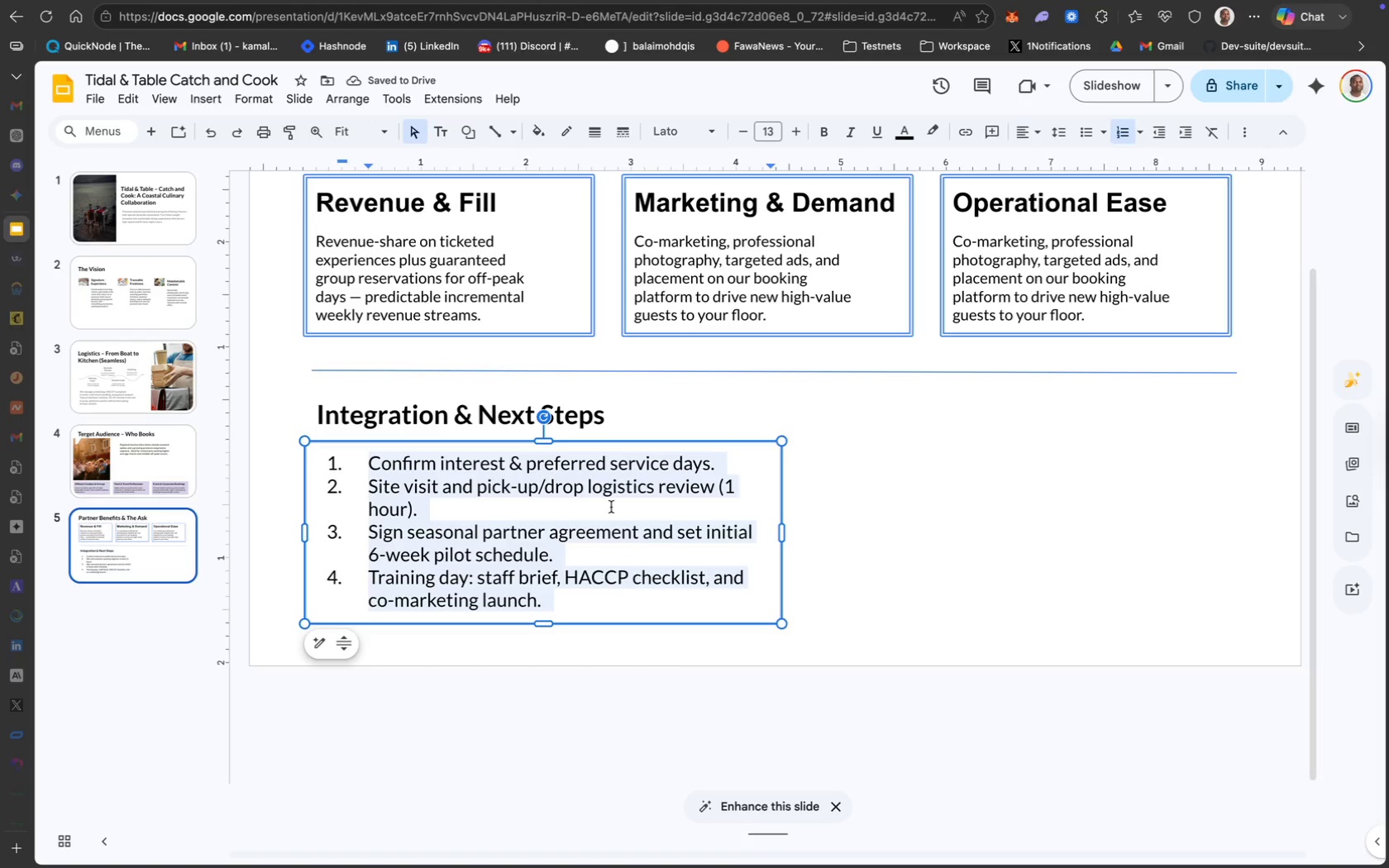 
left_click_drag(start_coordinate=[784, 531], to_coordinate=[892, 528])
 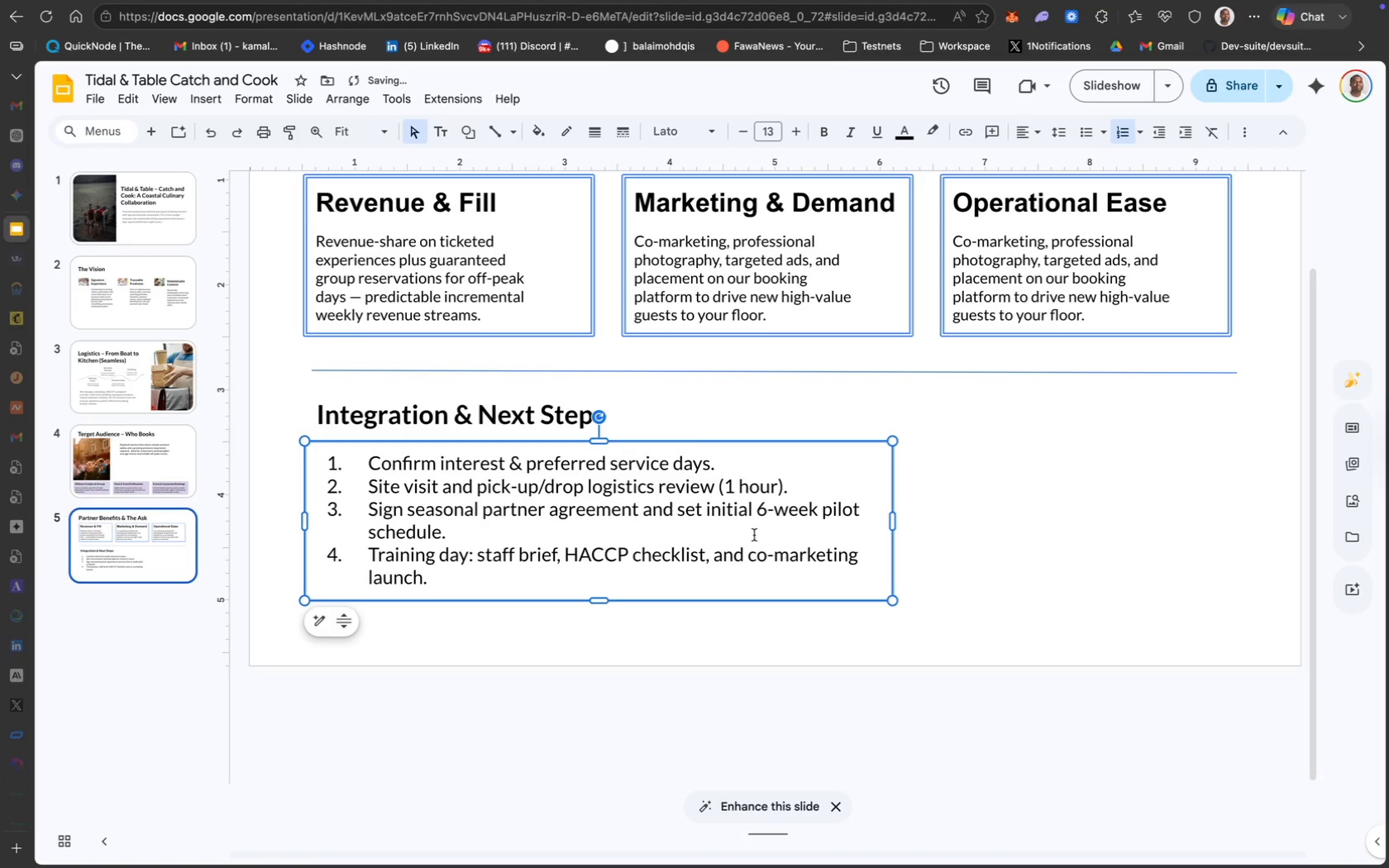 
key(Meta+CommandLeft)
 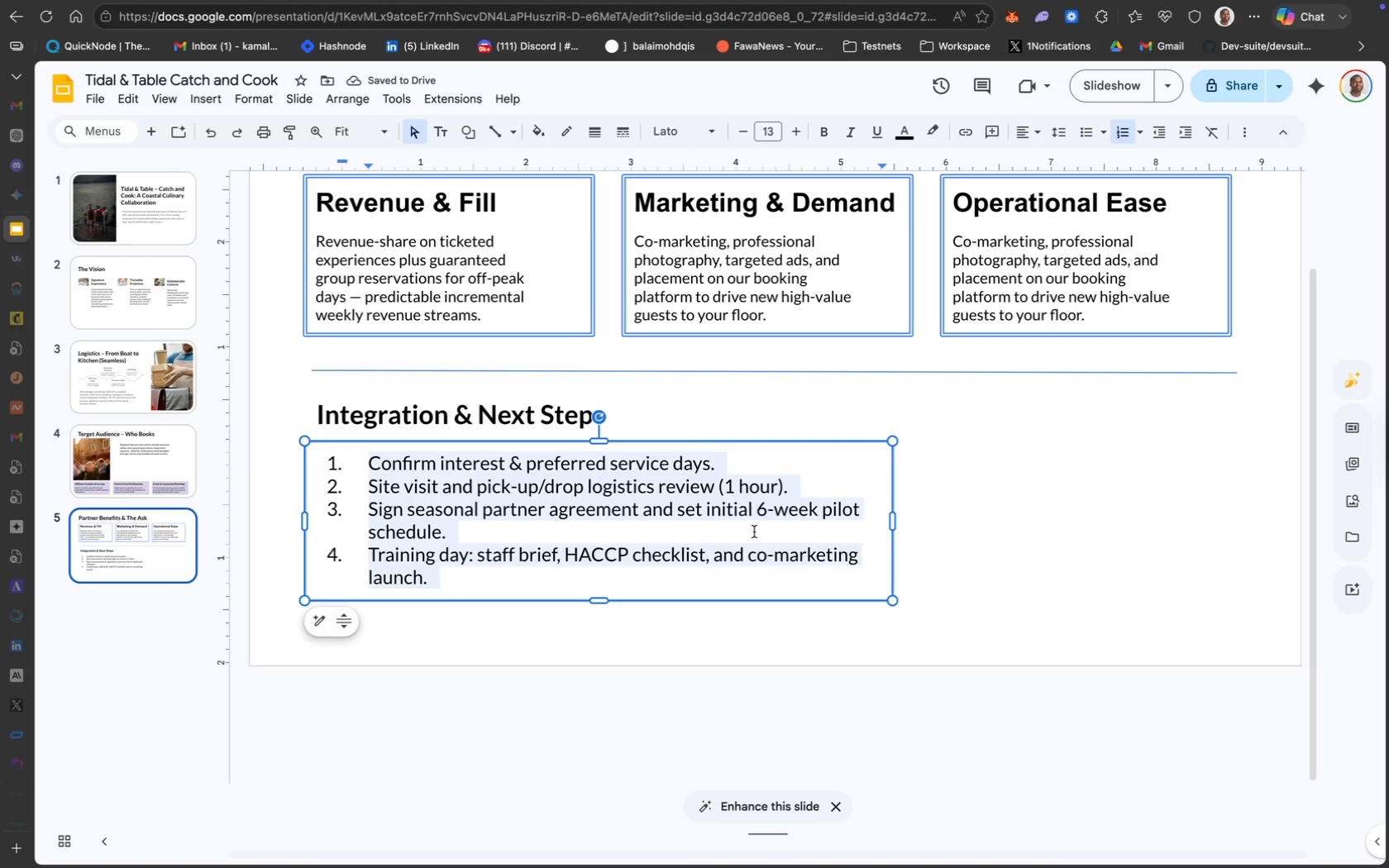 
key(Meta+A)
 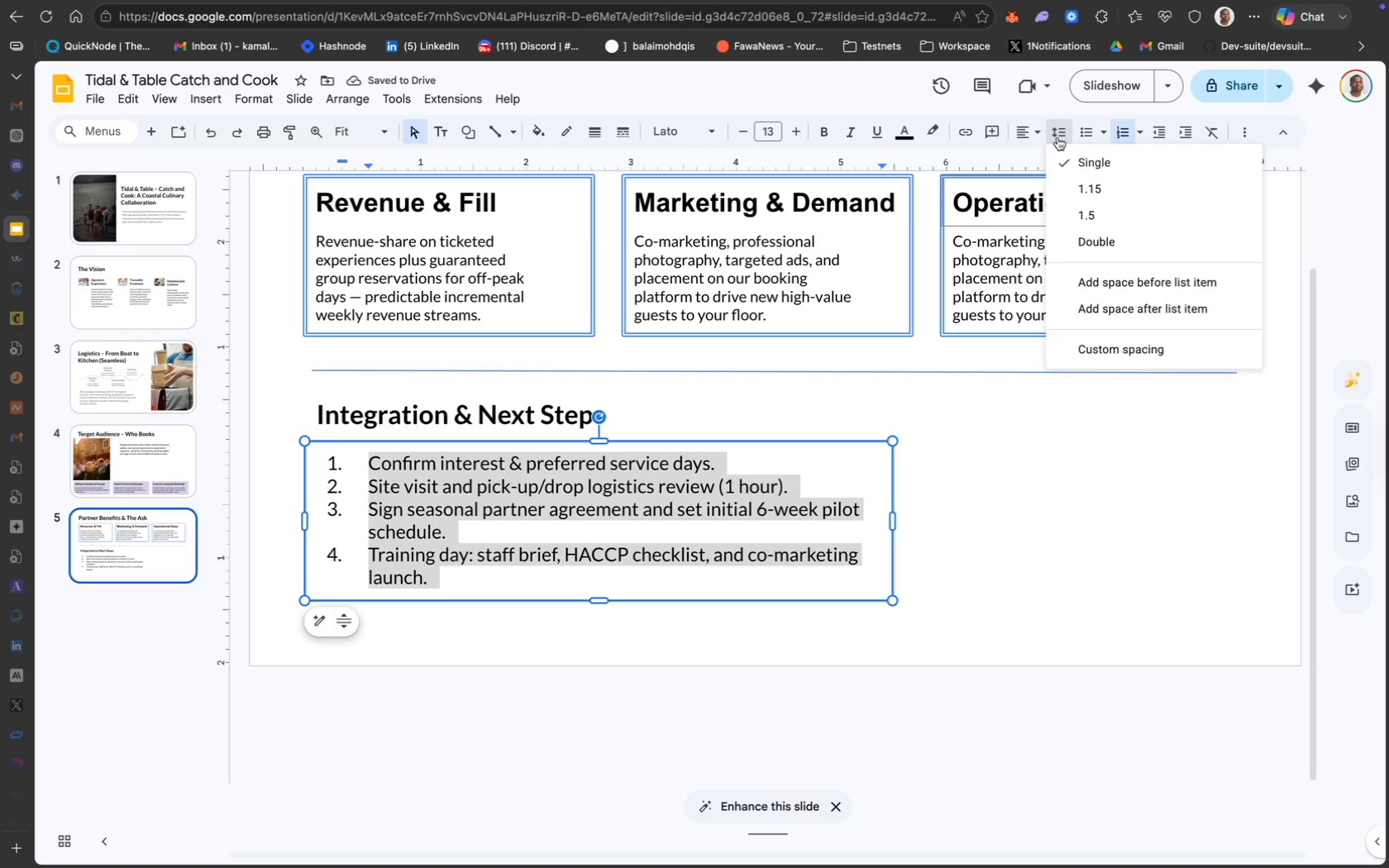 
left_click([1095, 189])
 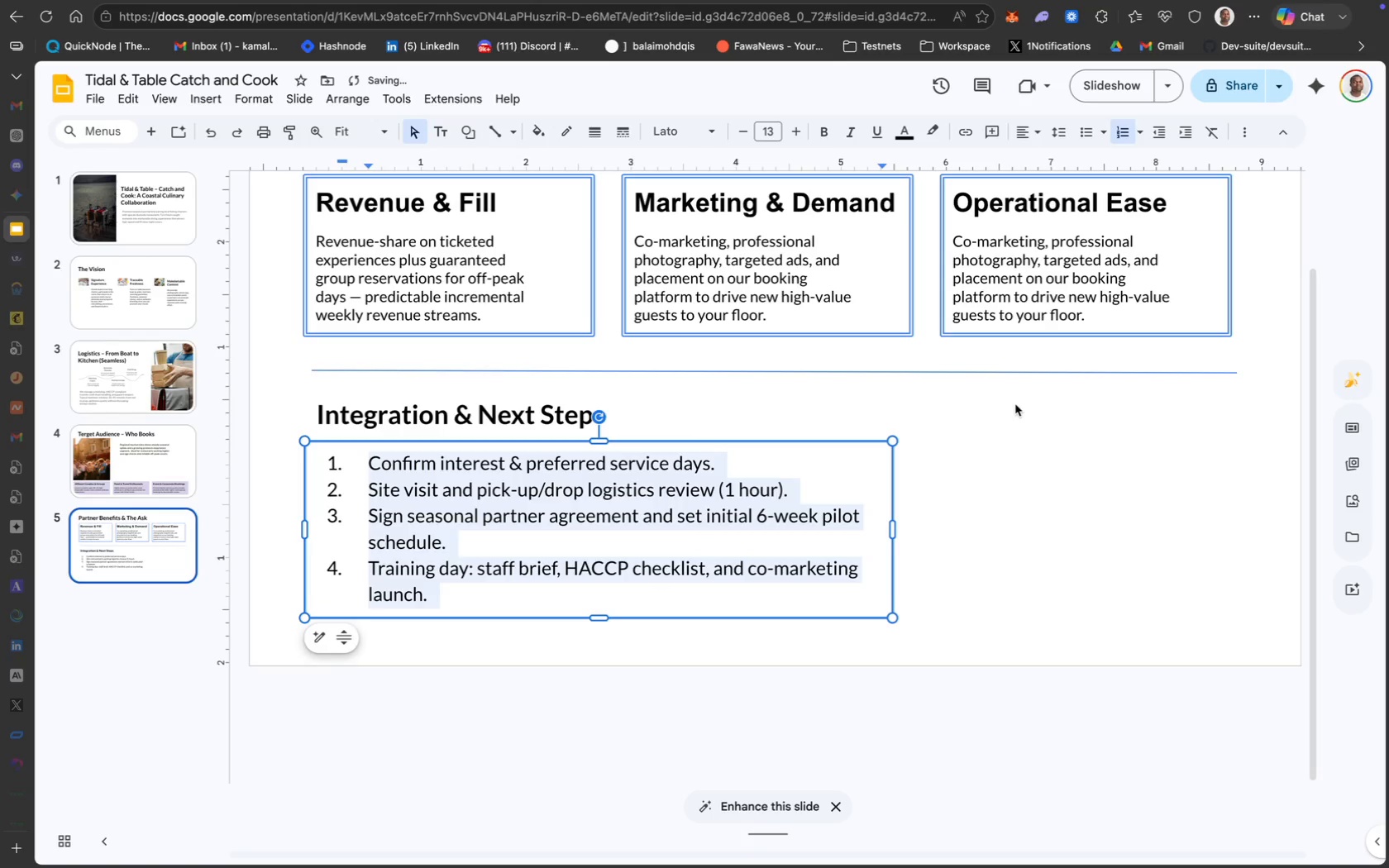 
left_click([1024, 441])
 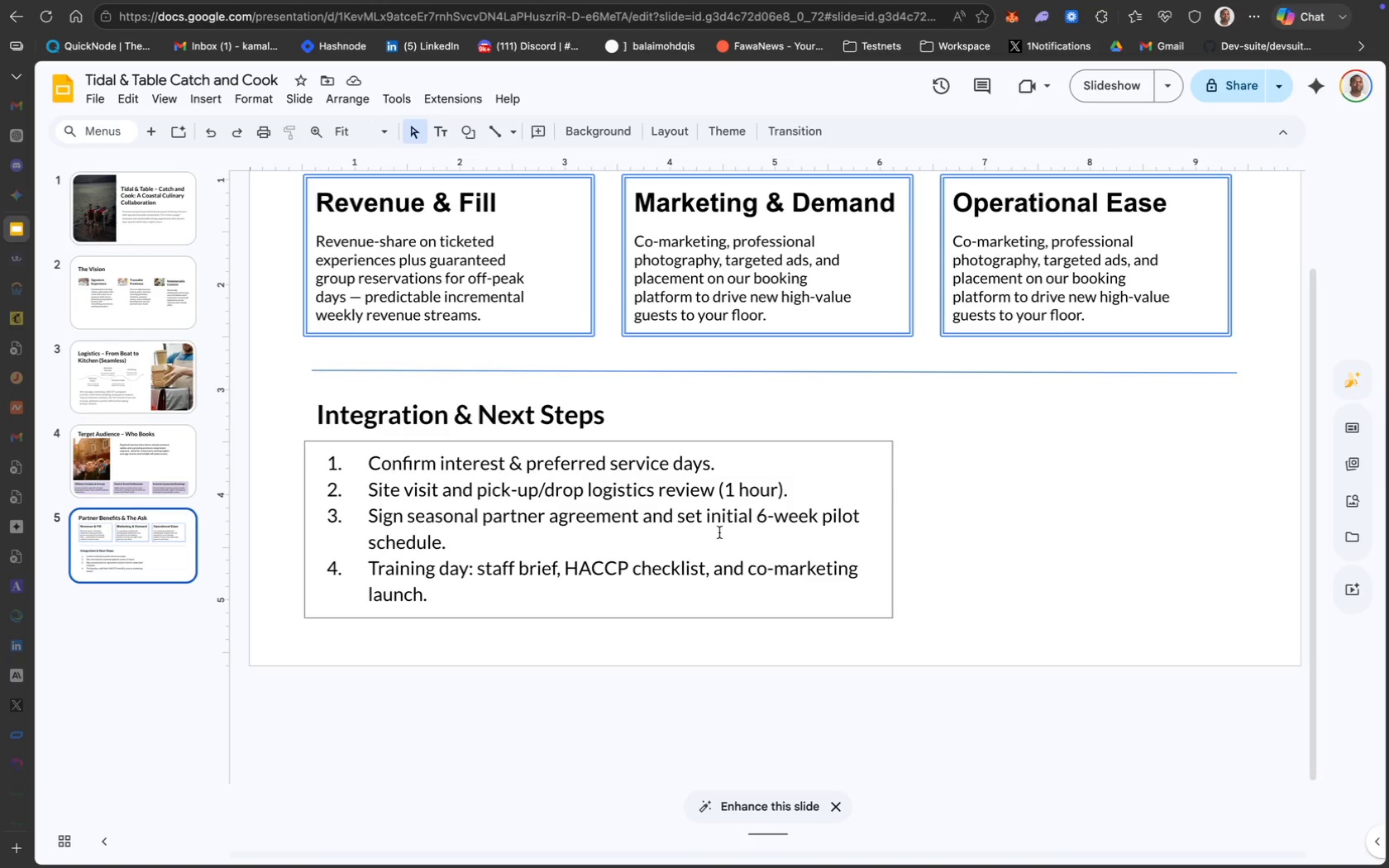 
wait(10.97)
 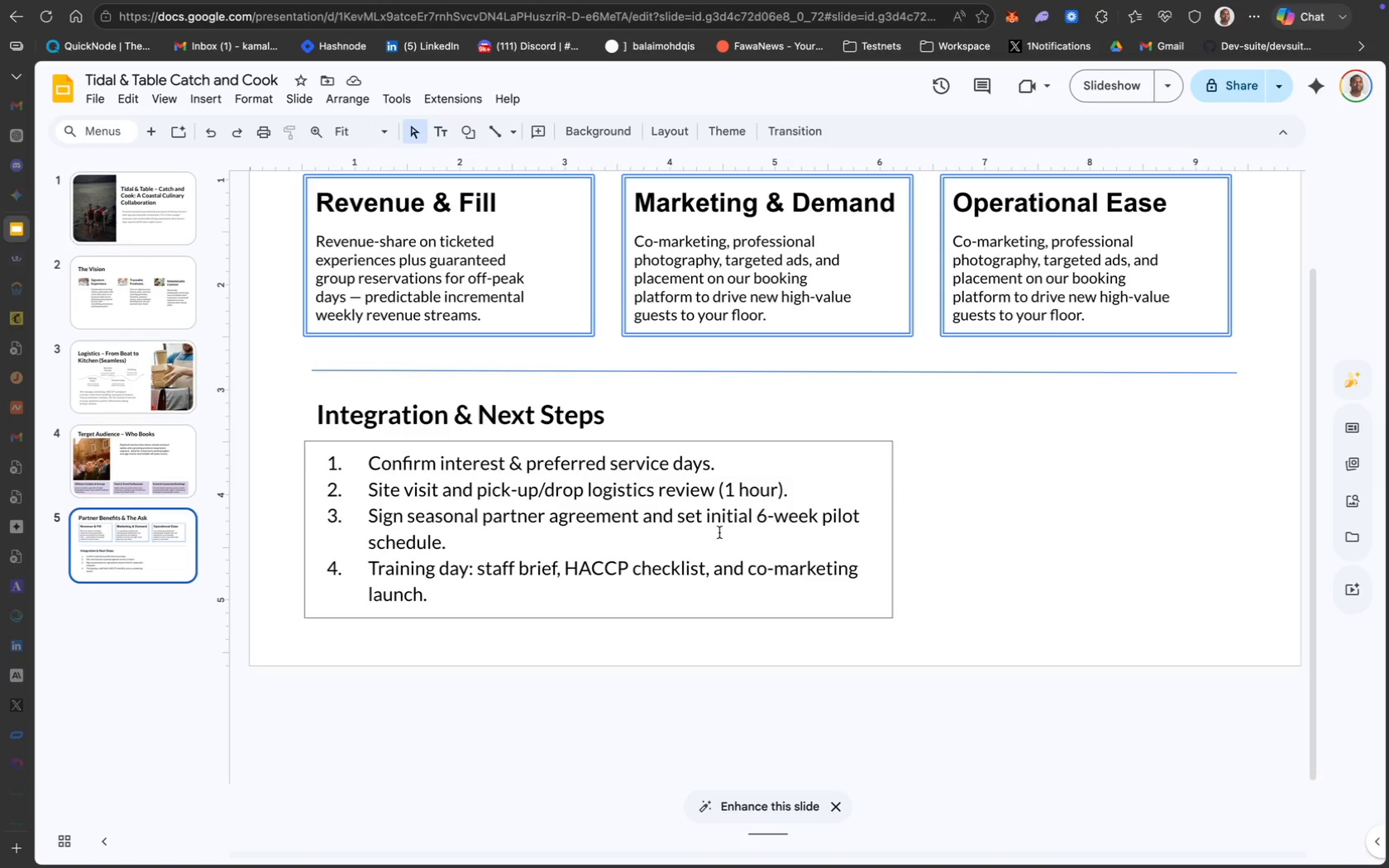 
left_click([465, 413])
 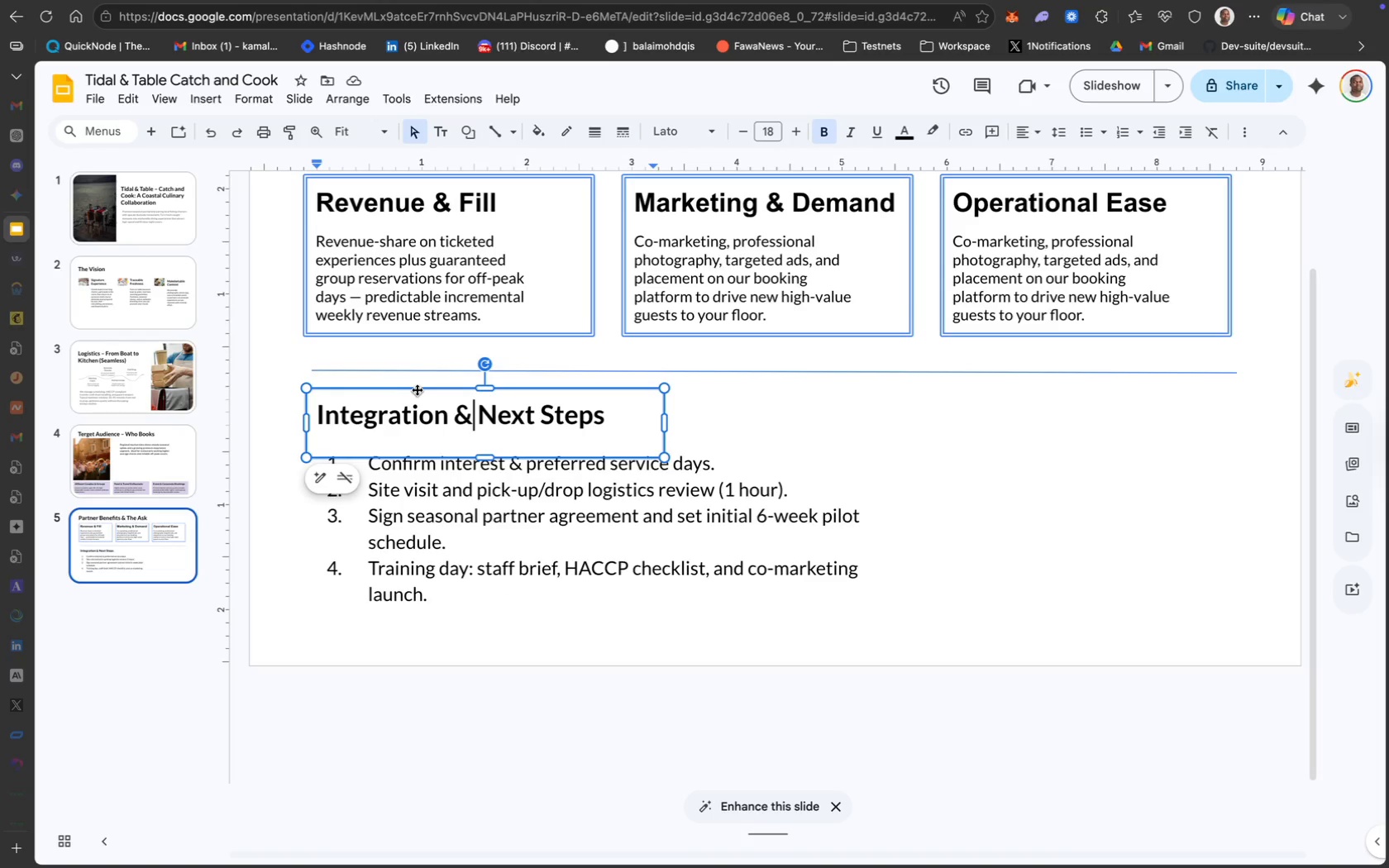 
left_click_drag(start_coordinate=[418, 389], to_coordinate=[419, 381])
 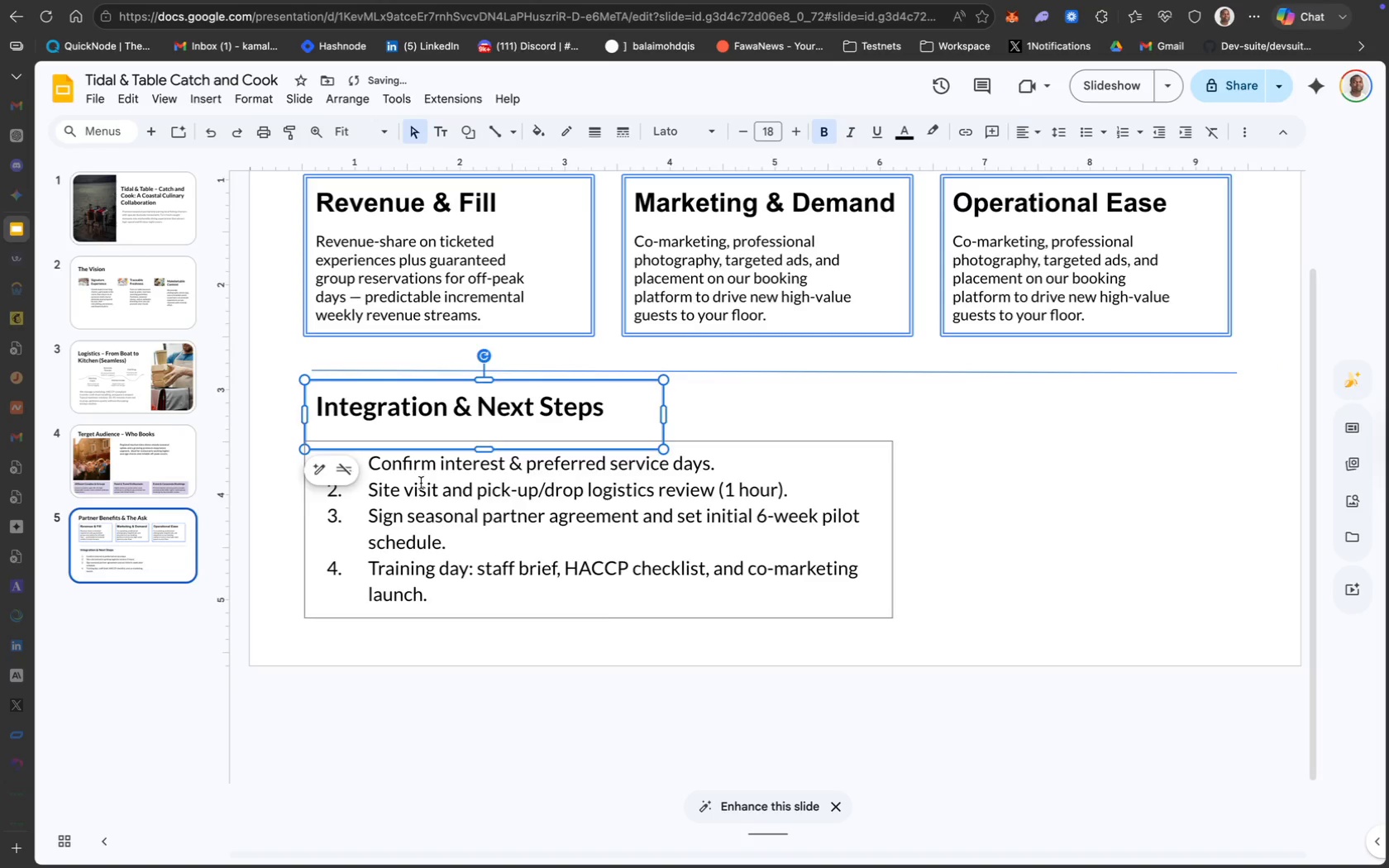 
left_click([421, 483])
 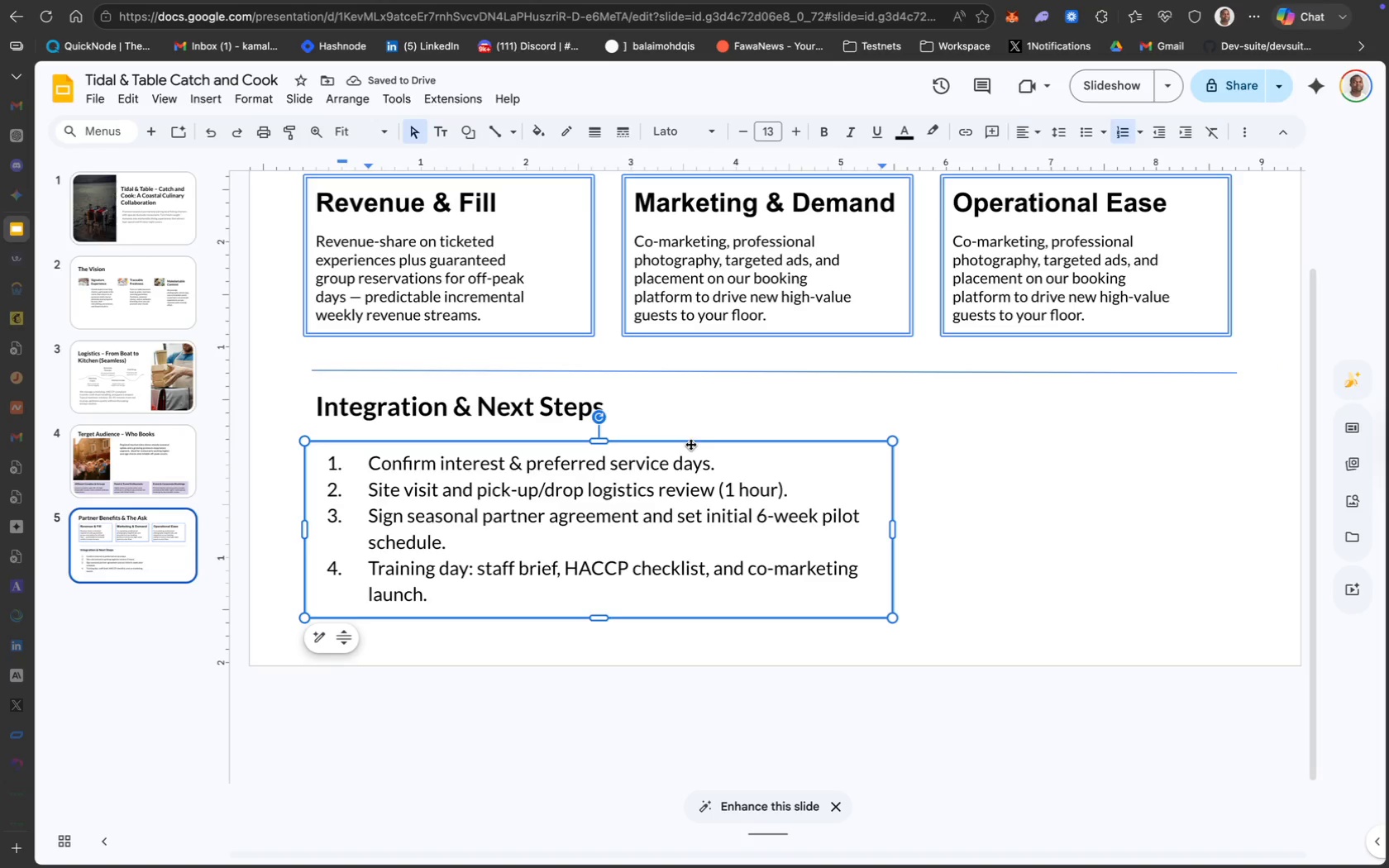 
left_click_drag(start_coordinate=[709, 439], to_coordinate=[710, 431])
 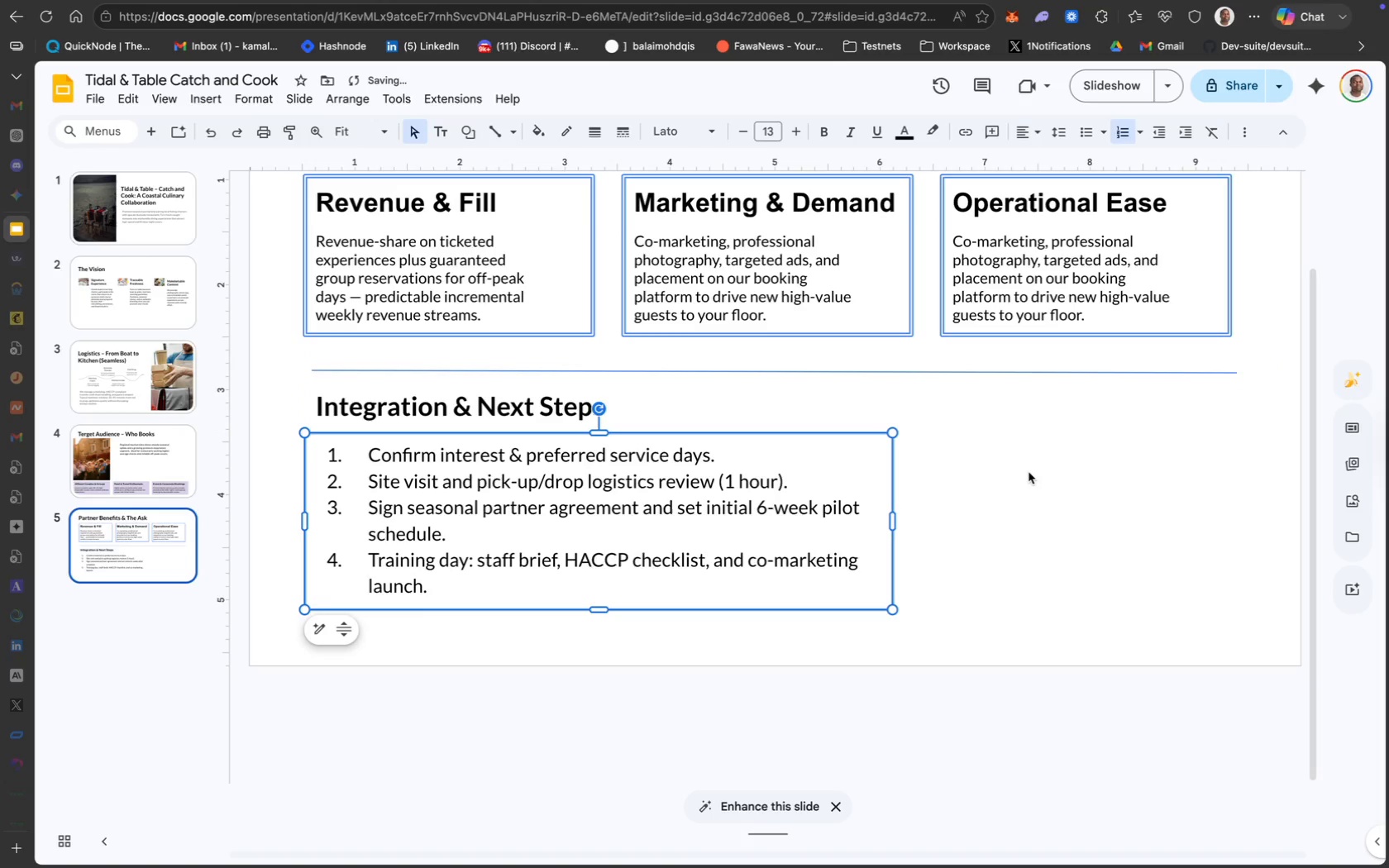 
left_click([1029, 472])
 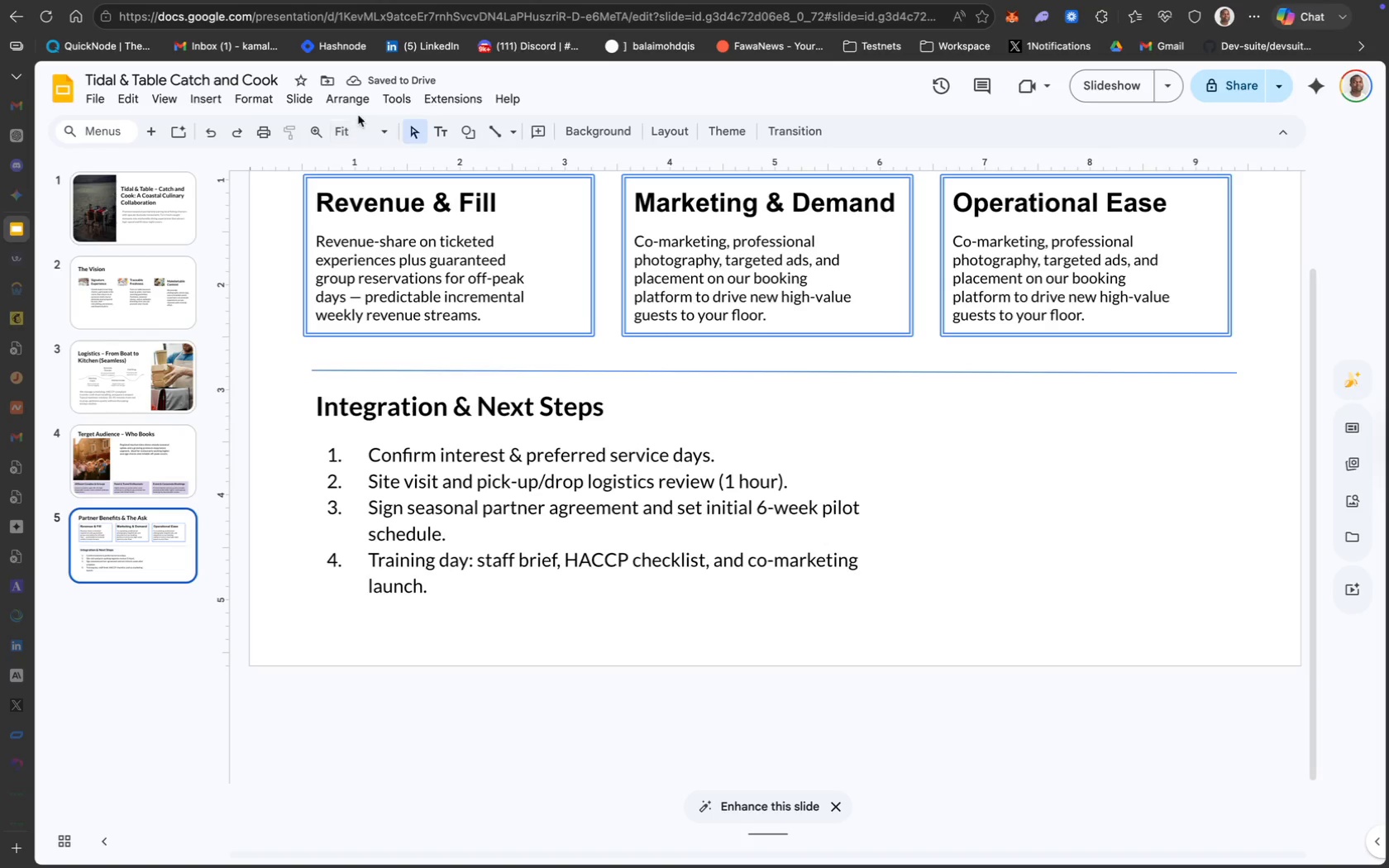 
left_click([437, 134])
 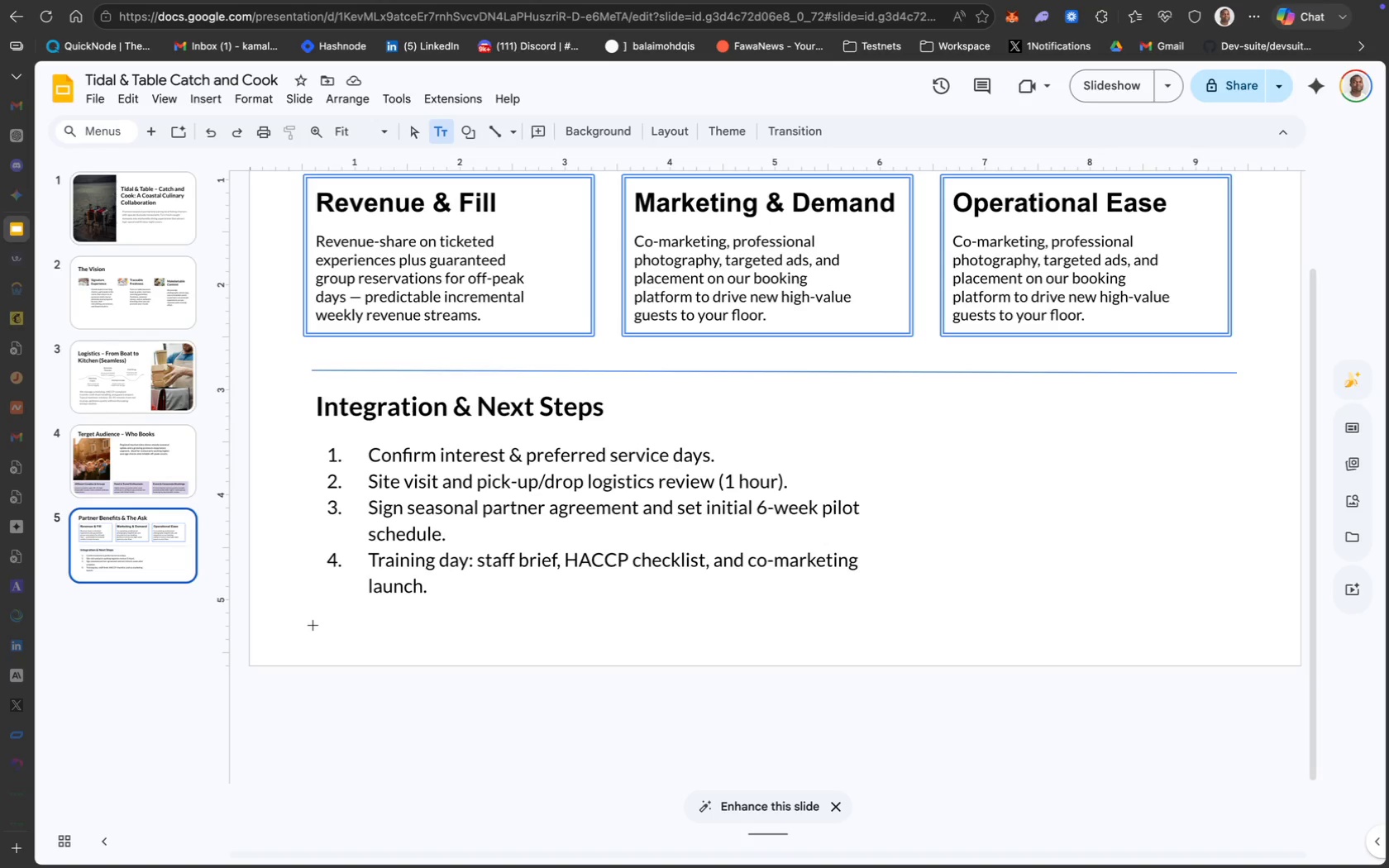 
wait(17.18)
 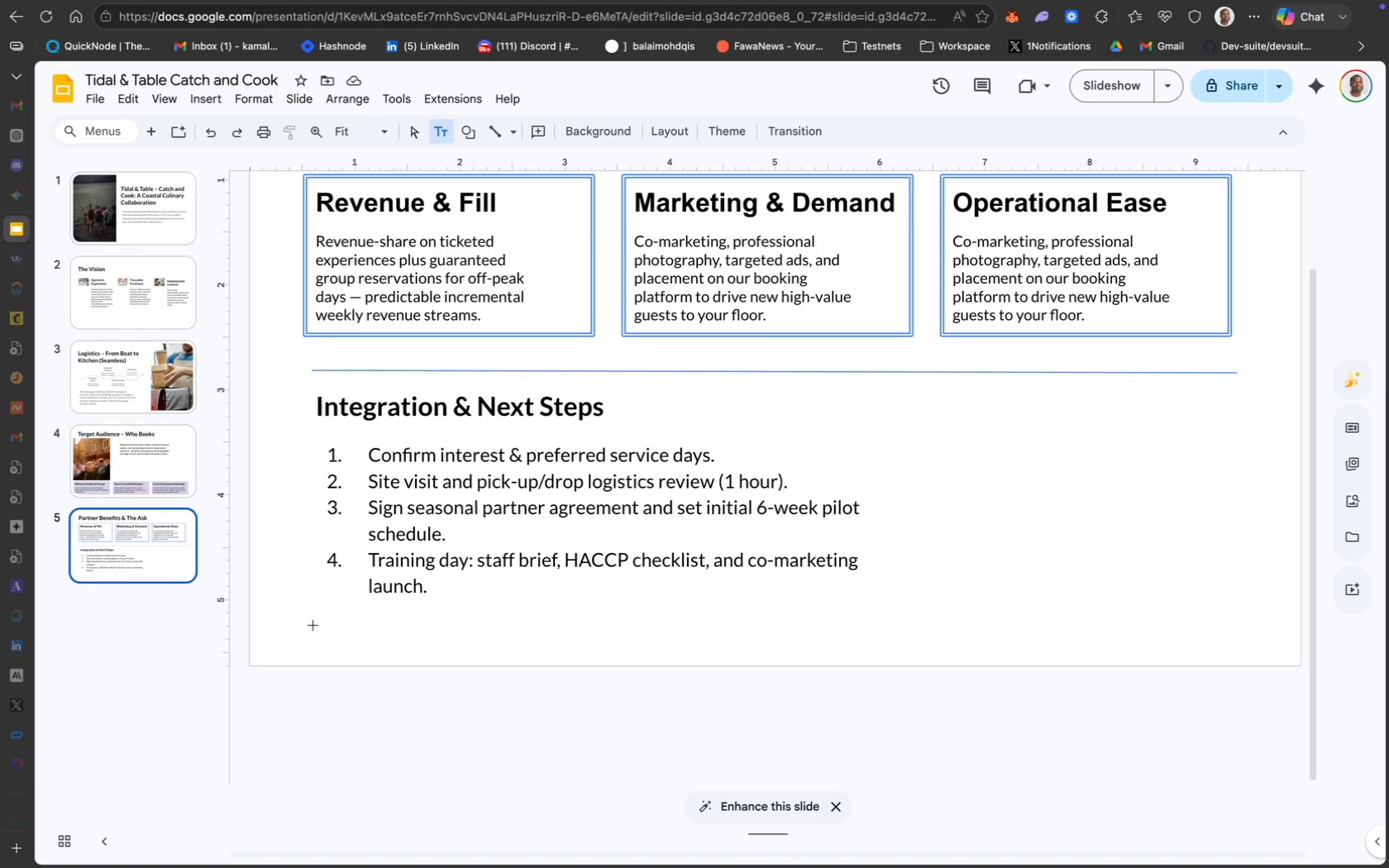 
left_click_drag(start_coordinate=[397, 624], to_coordinate=[369, 604])
 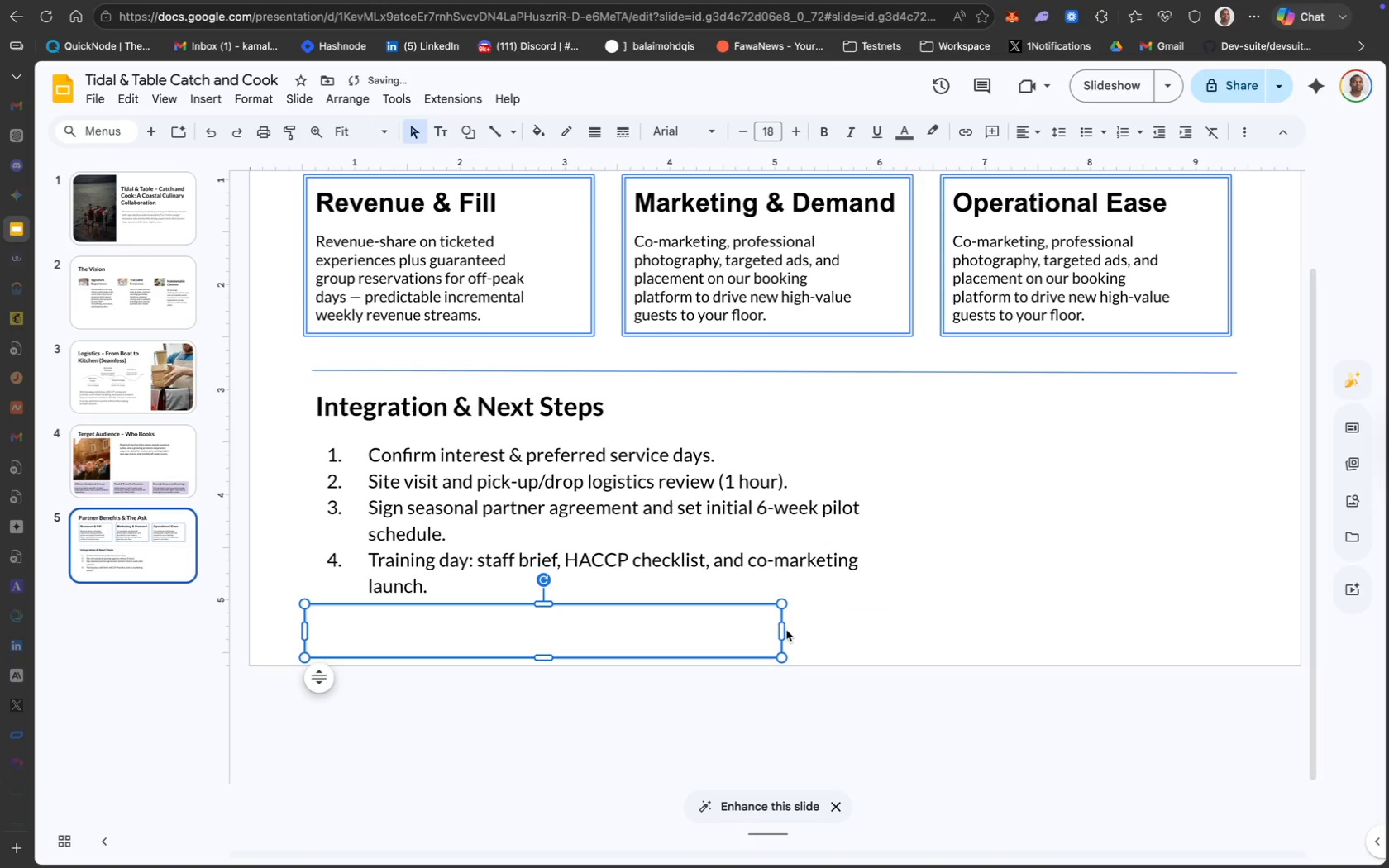 
left_click_drag(start_coordinate=[780, 630], to_coordinate=[1282, 615])
 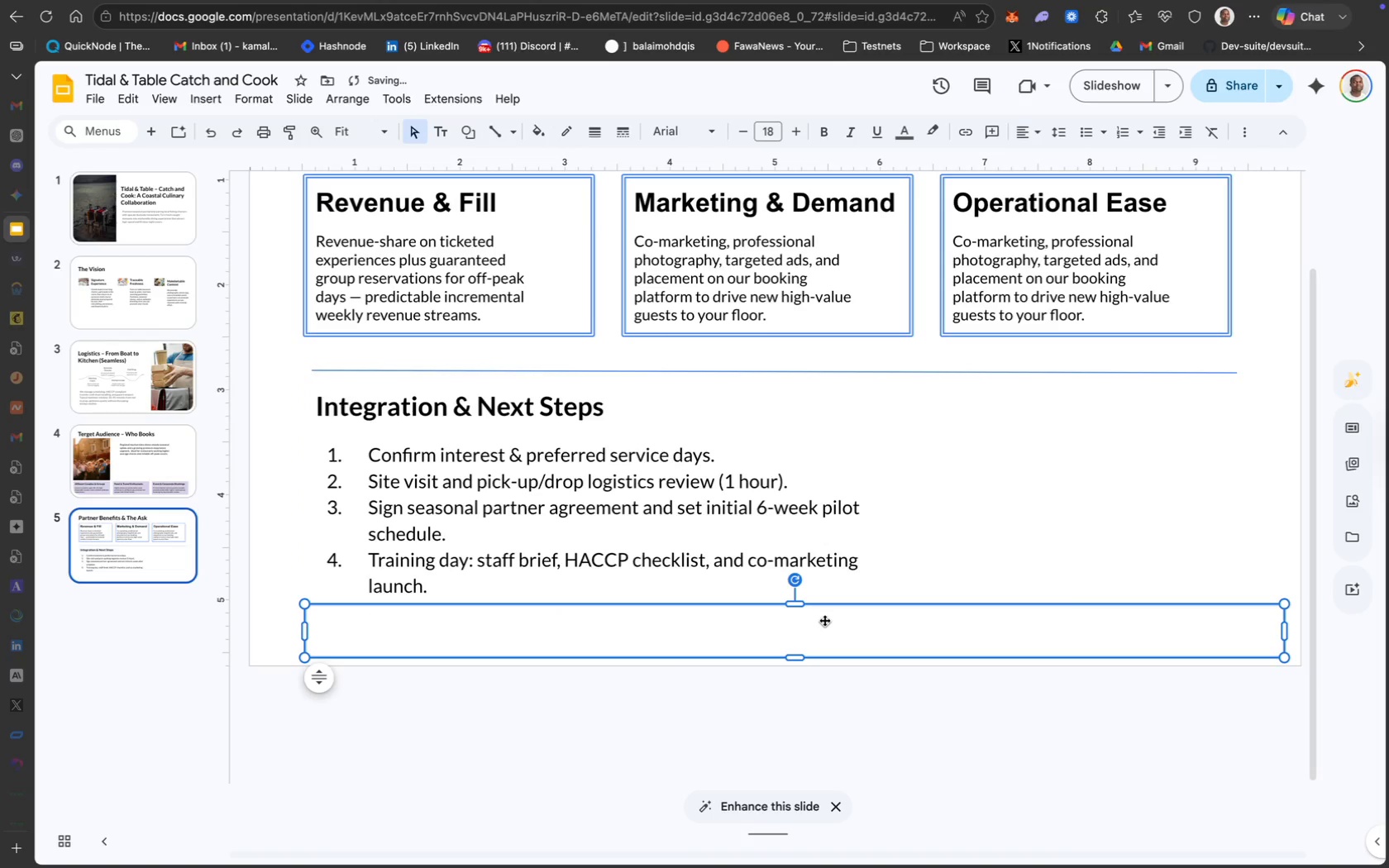 
left_click([824, 620])
 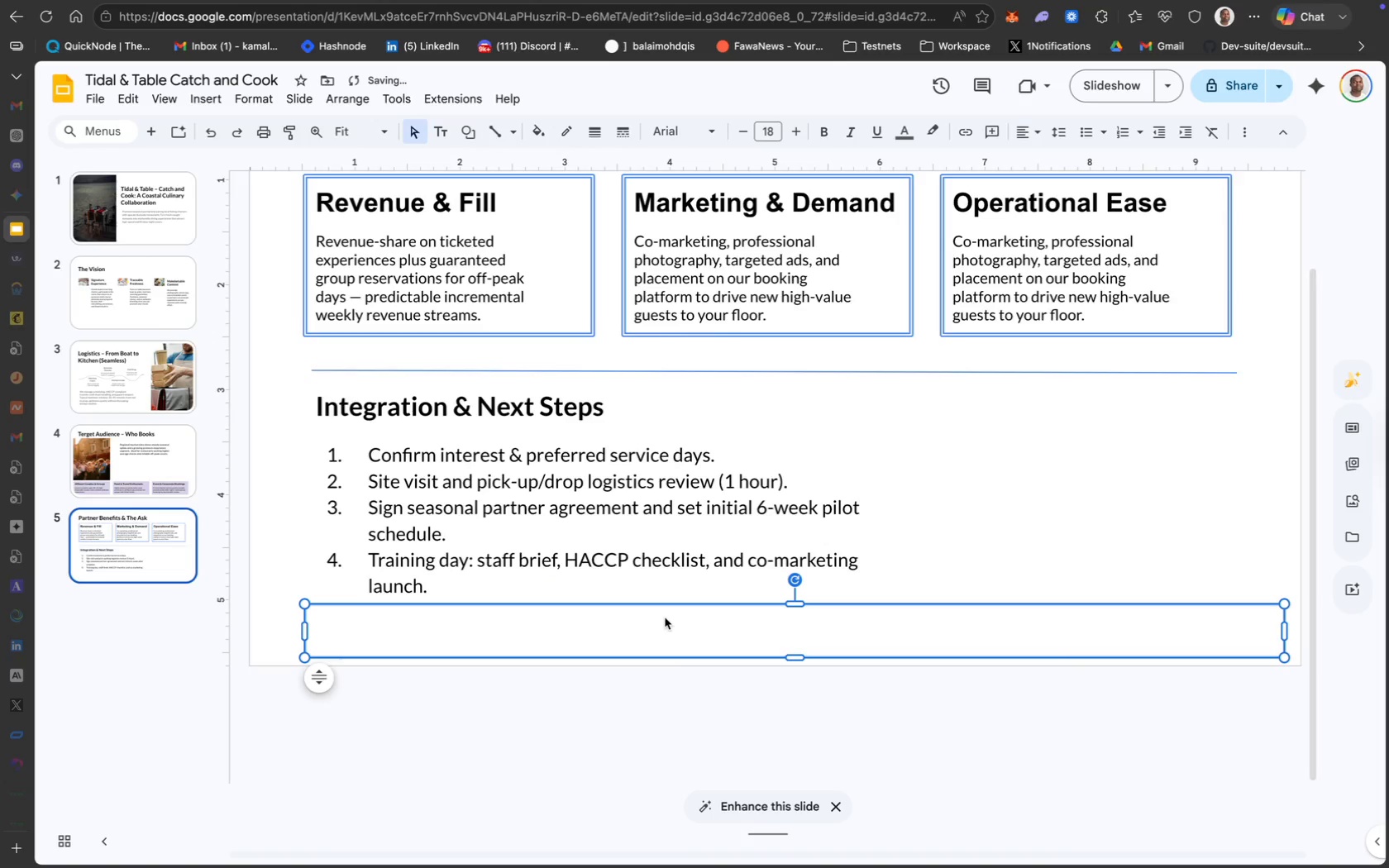 
scroll: coordinate [665, 618], scroll_direction: up, amount: 6.0
 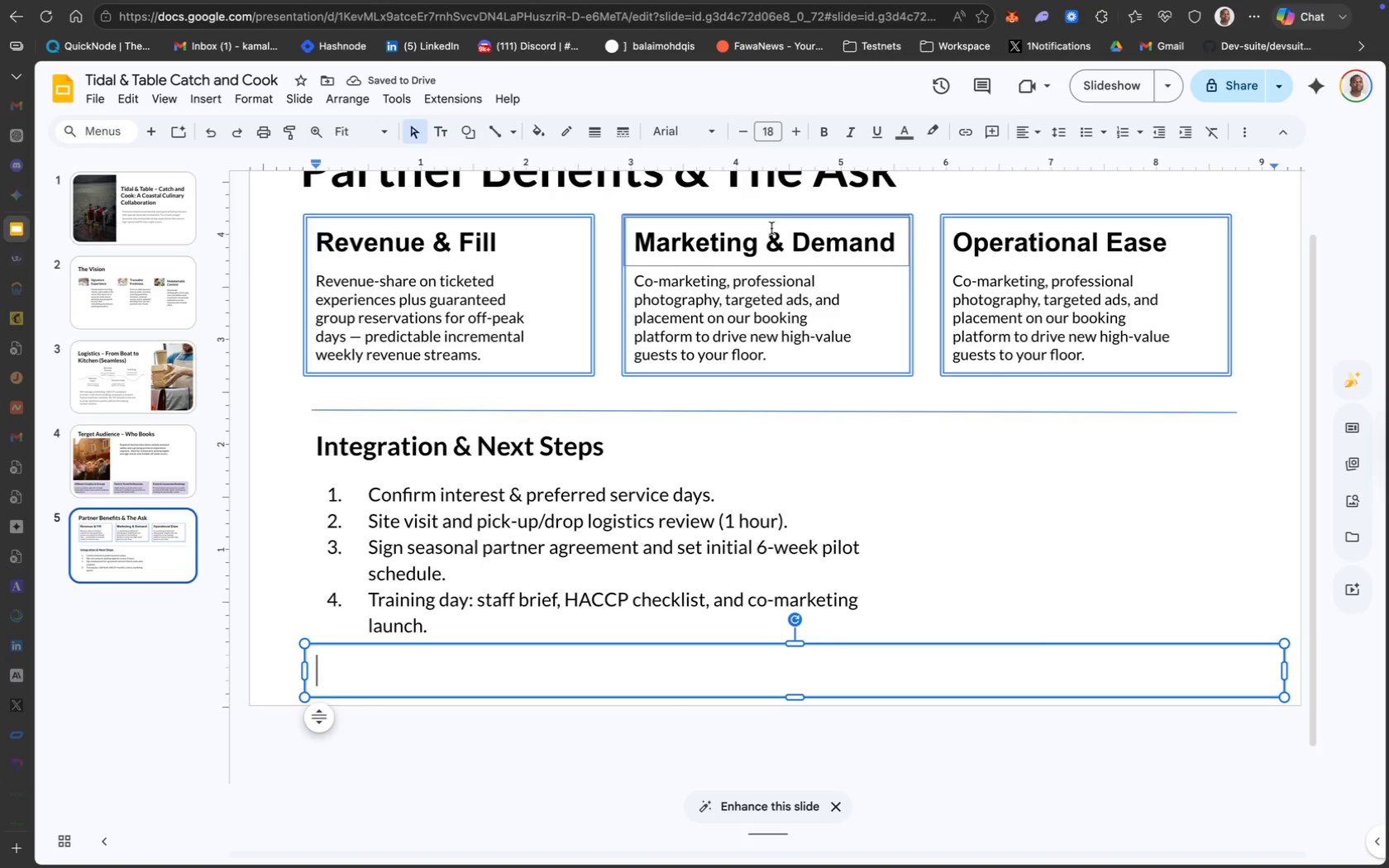 
left_click([711, 128])
 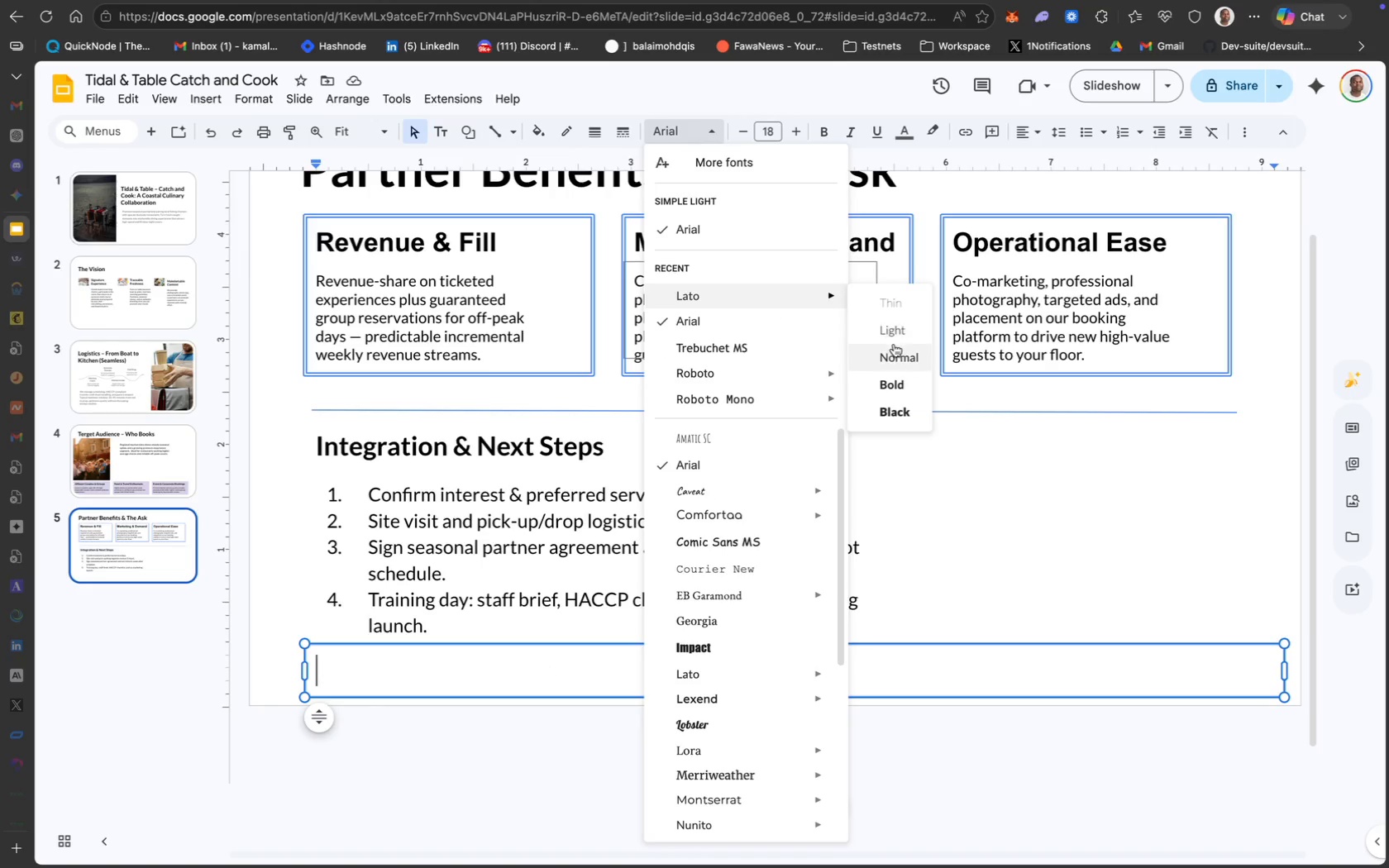 
wait(5.83)
 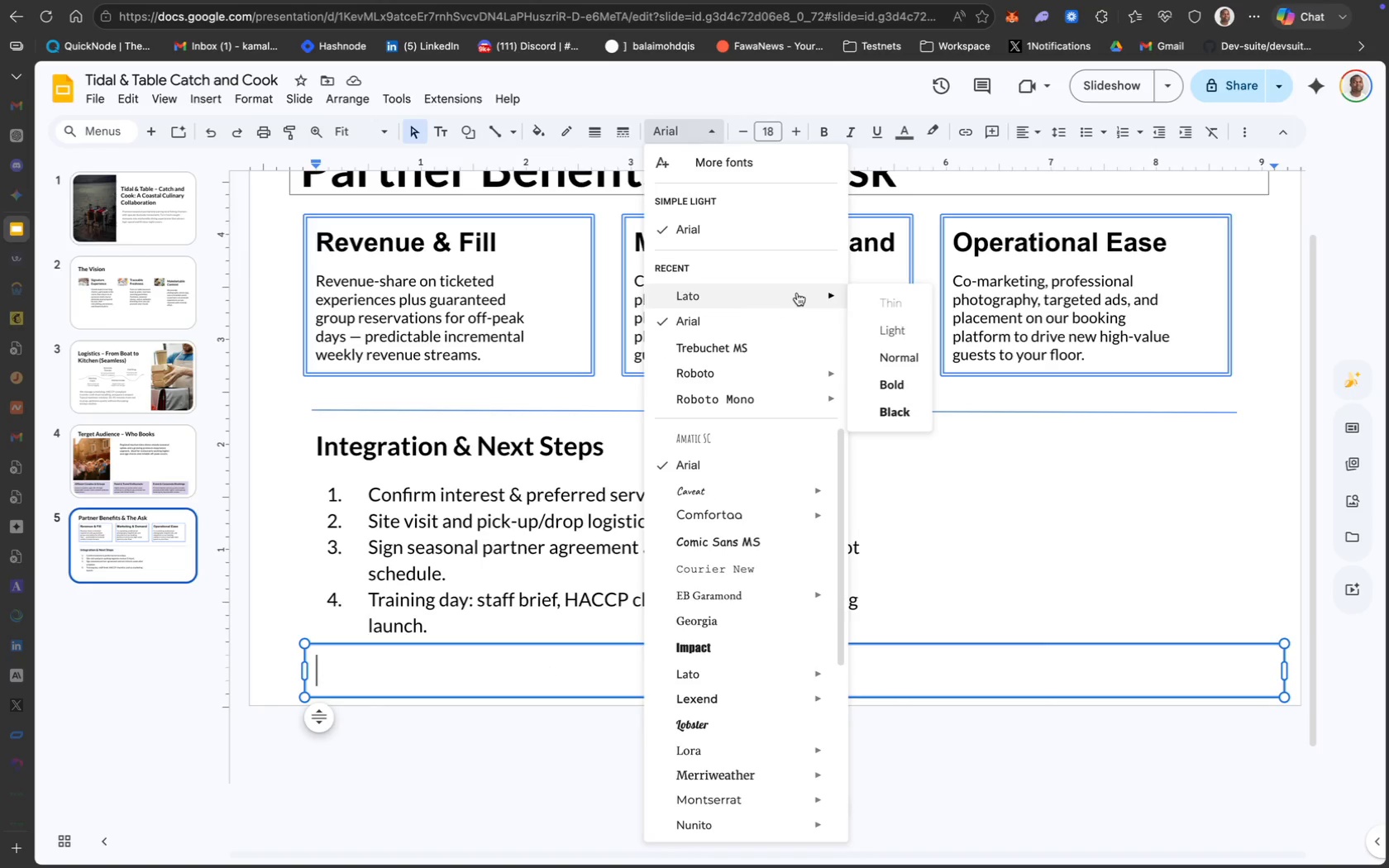 
left_click([902, 130])
 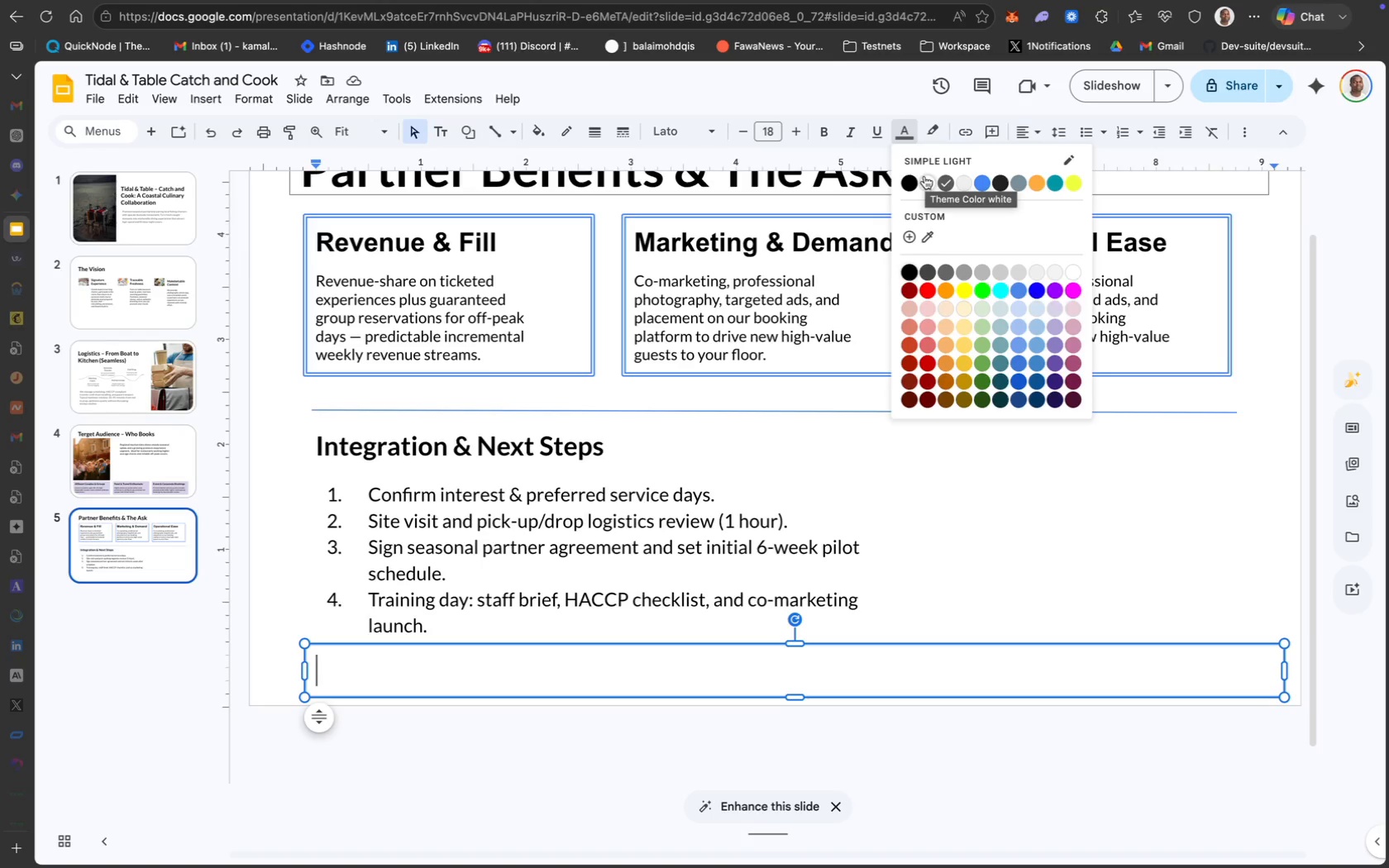 
wait(7.63)
 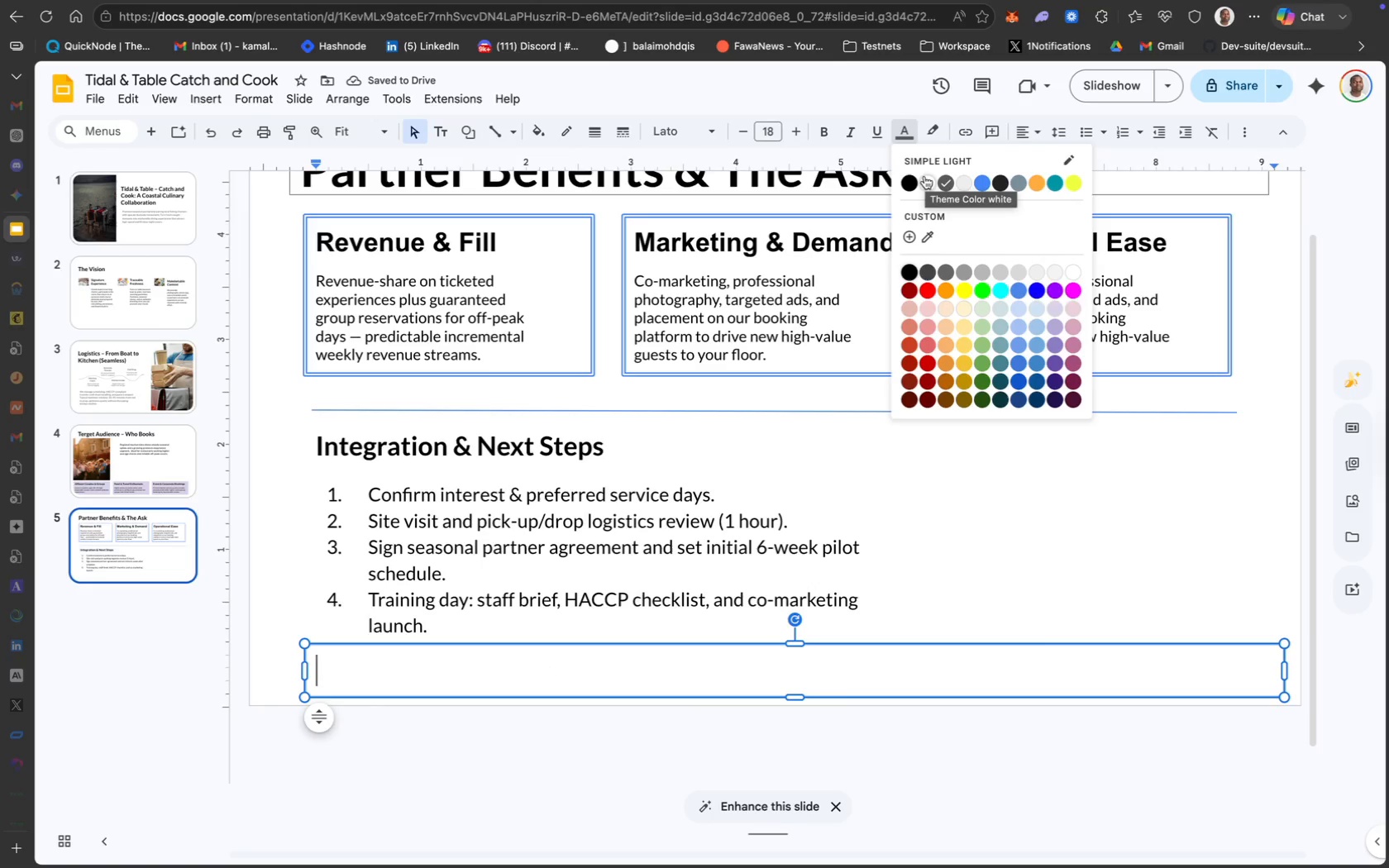 
left_click([909, 182])
 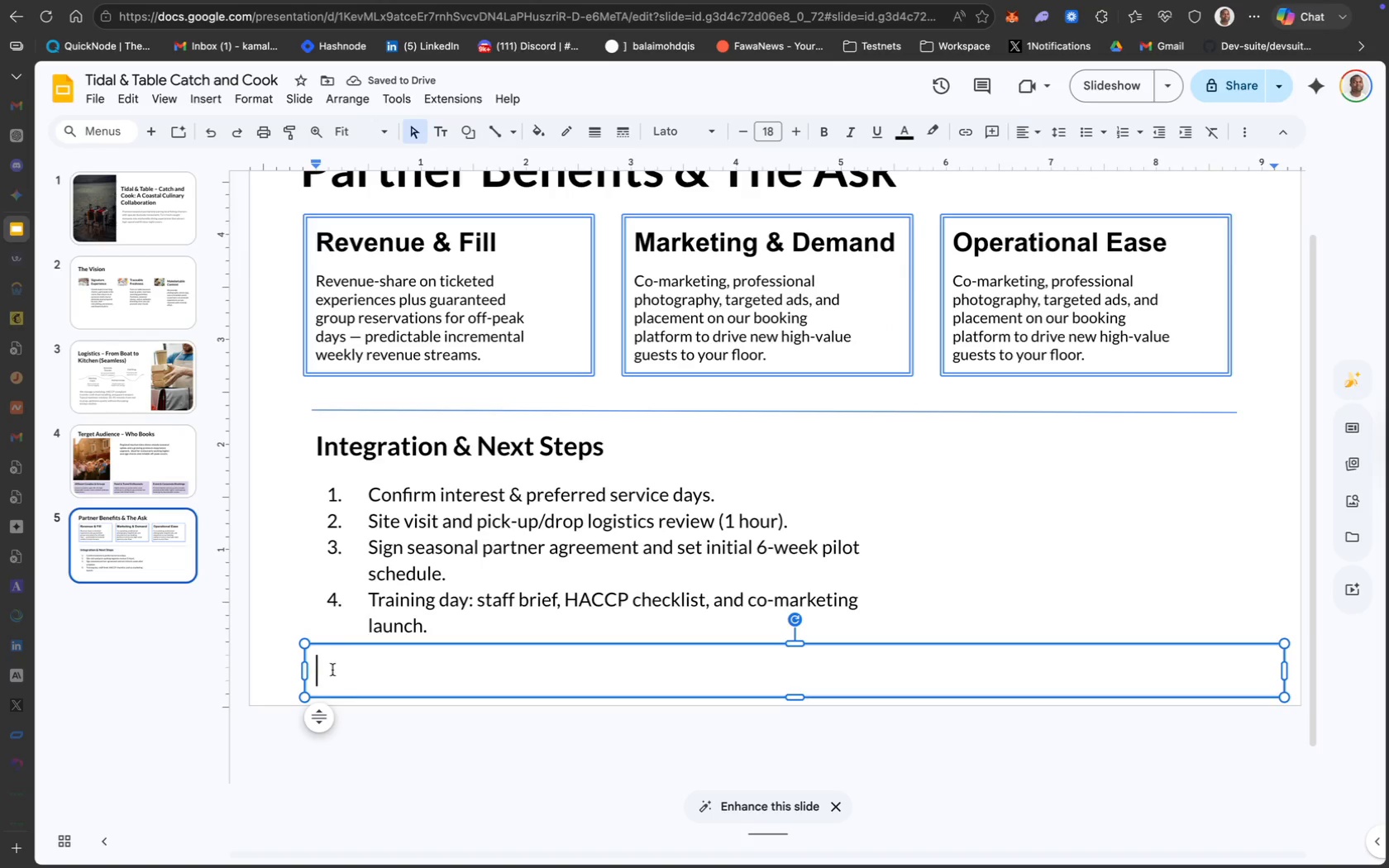 
left_click([768, 127])
 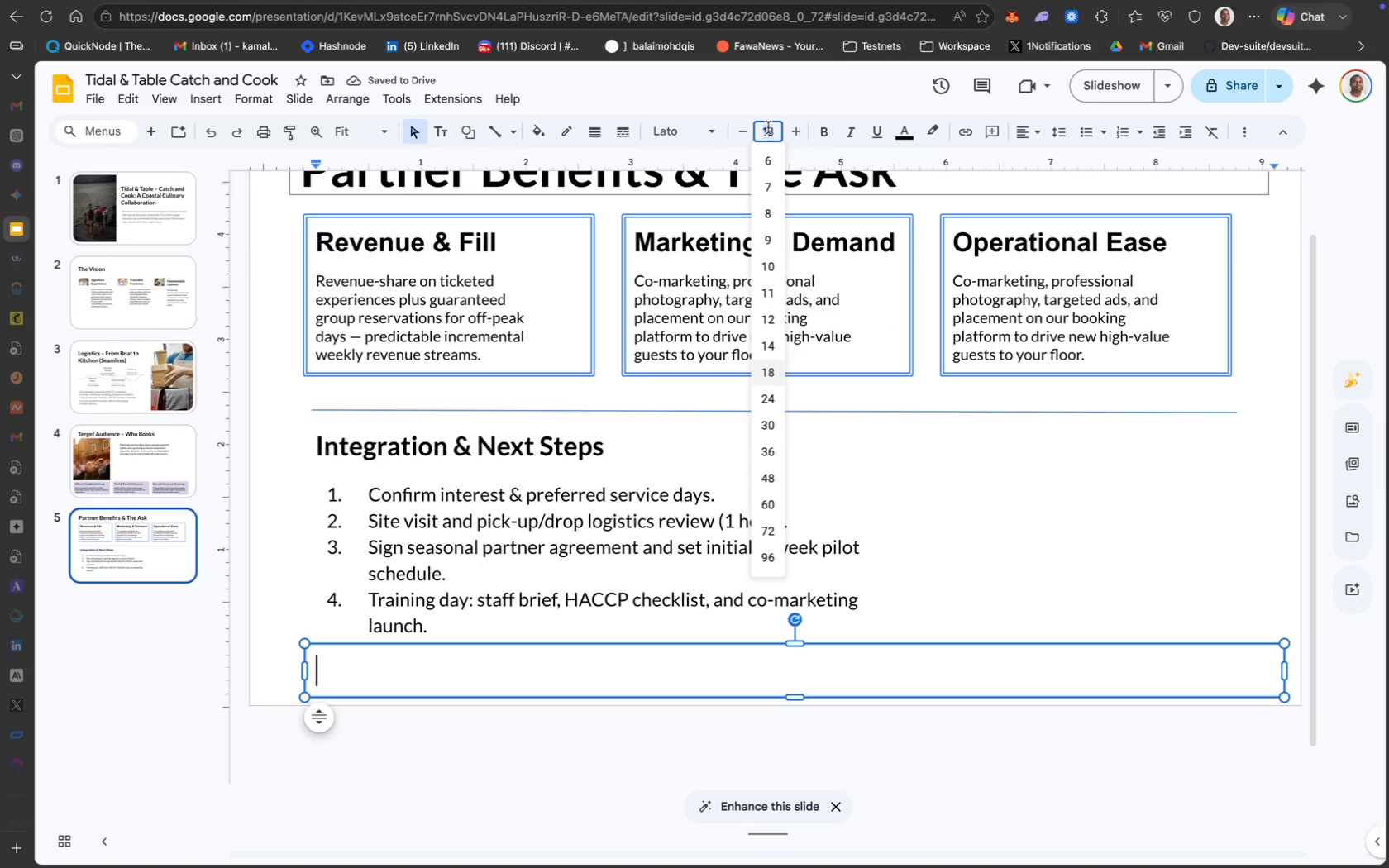 
type(15)
 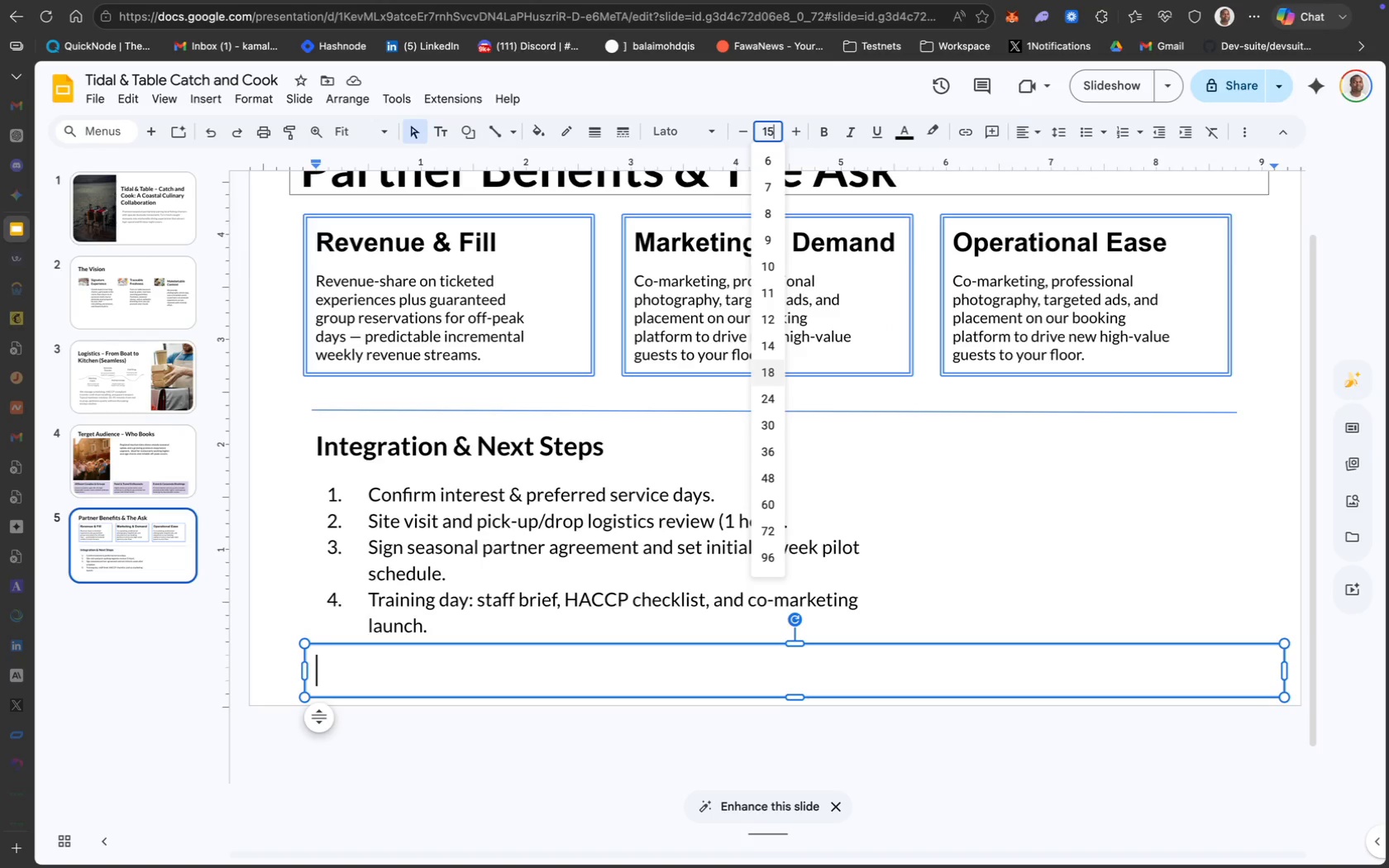 
key(Enter)
 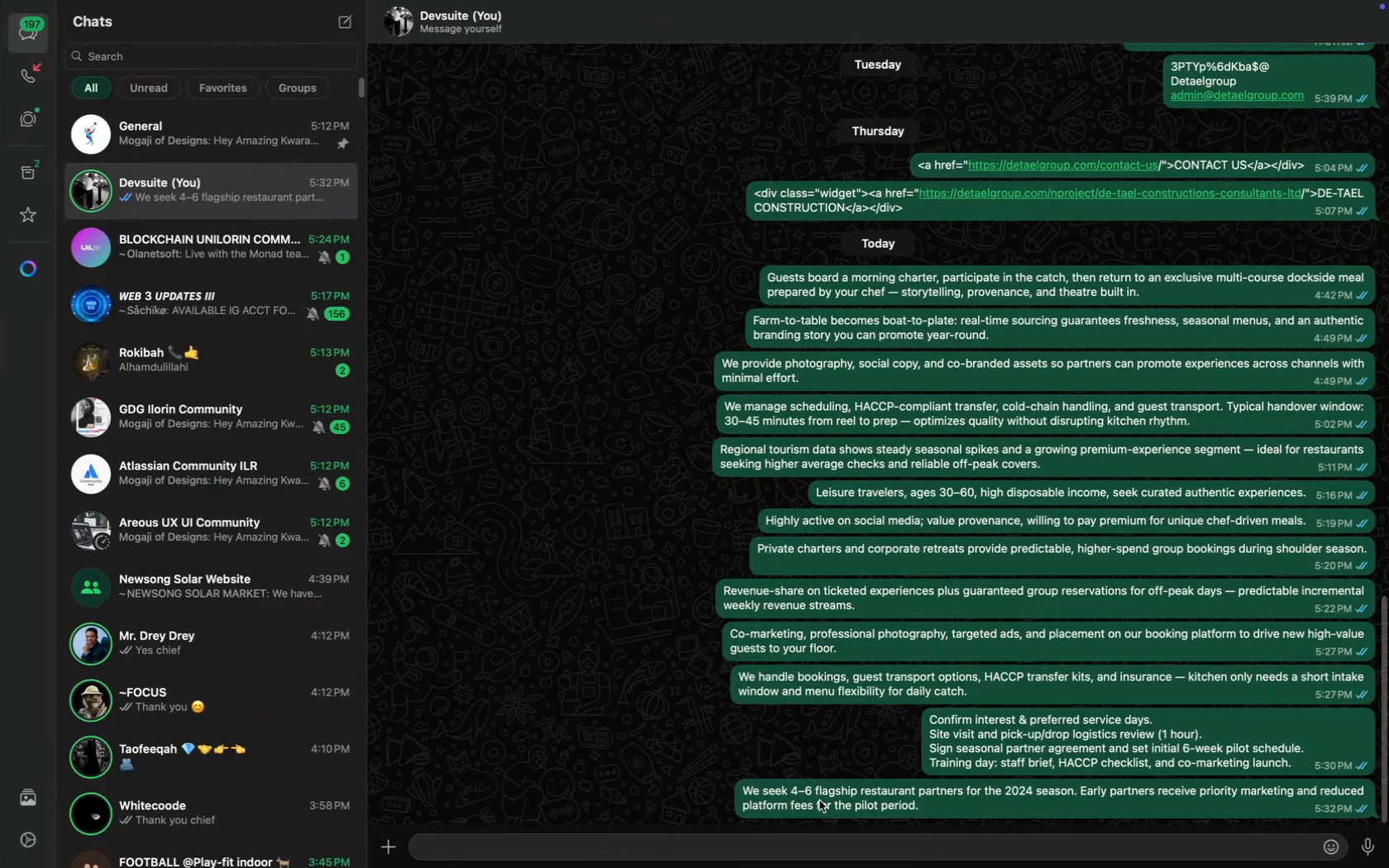 
left_click_drag(start_coordinate=[928, 803], to_coordinate=[685, 791])
 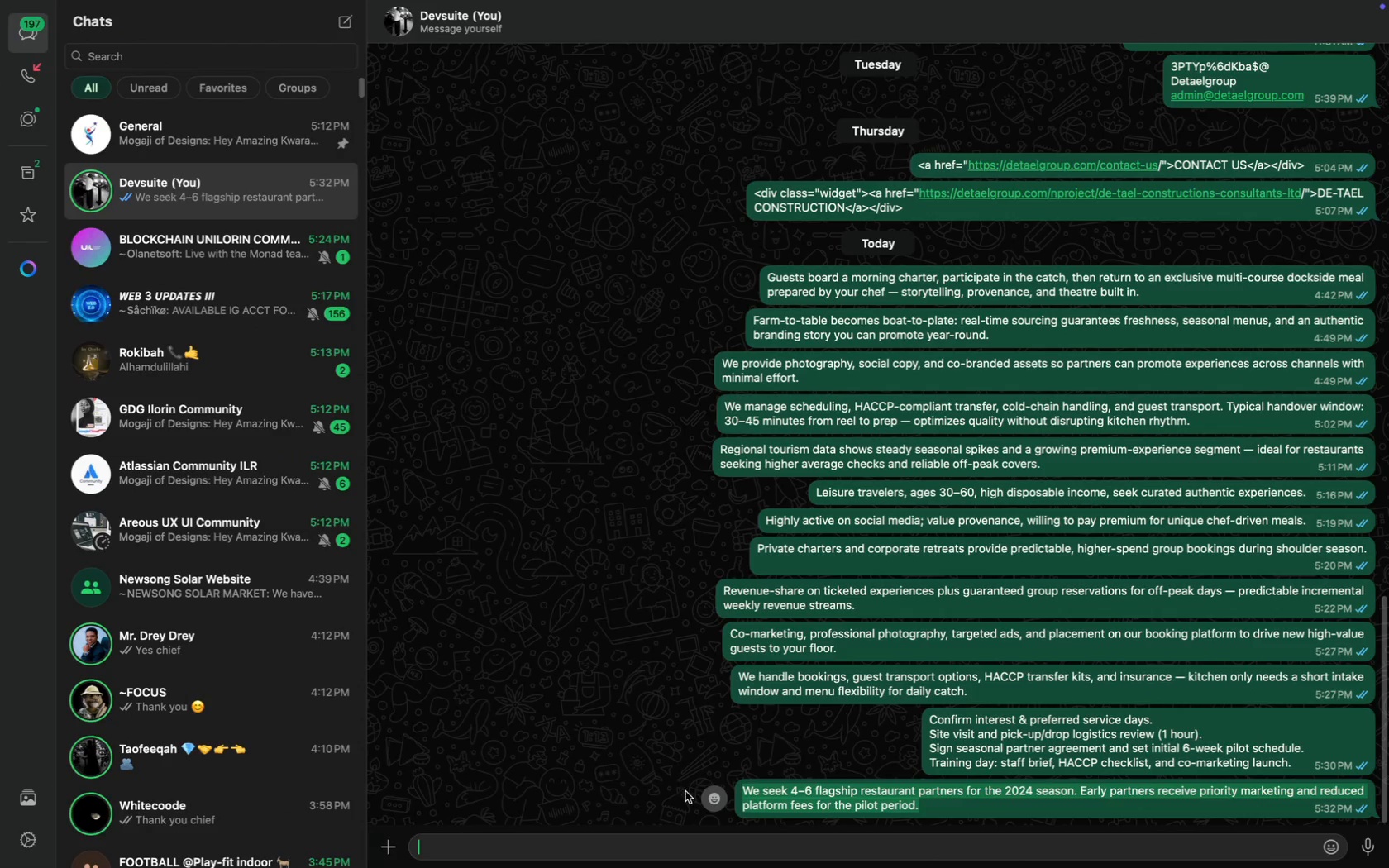 
key(Meta+CommandLeft)
 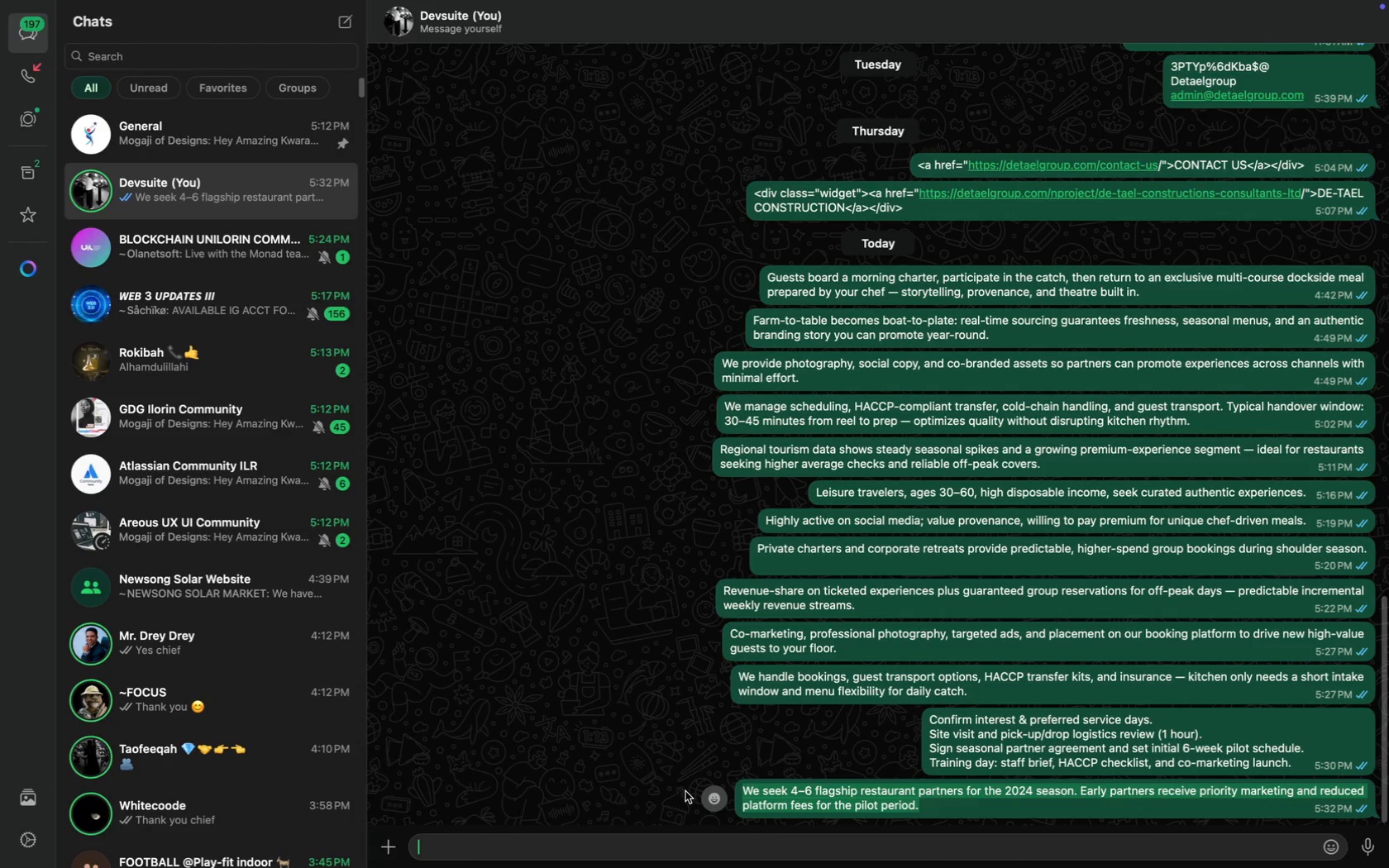 
key(Meta+C)
 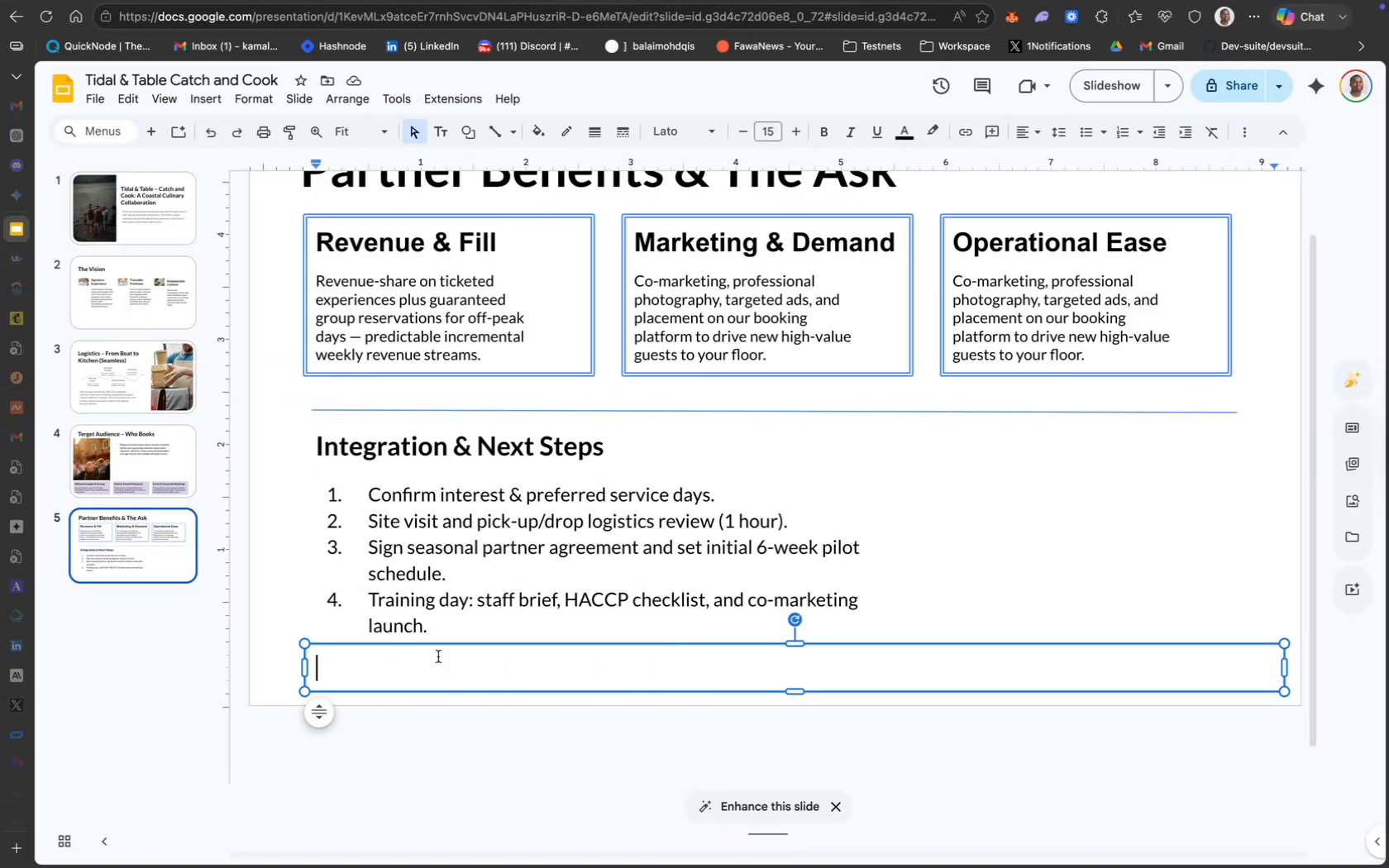 
key(Meta+CommandLeft)
 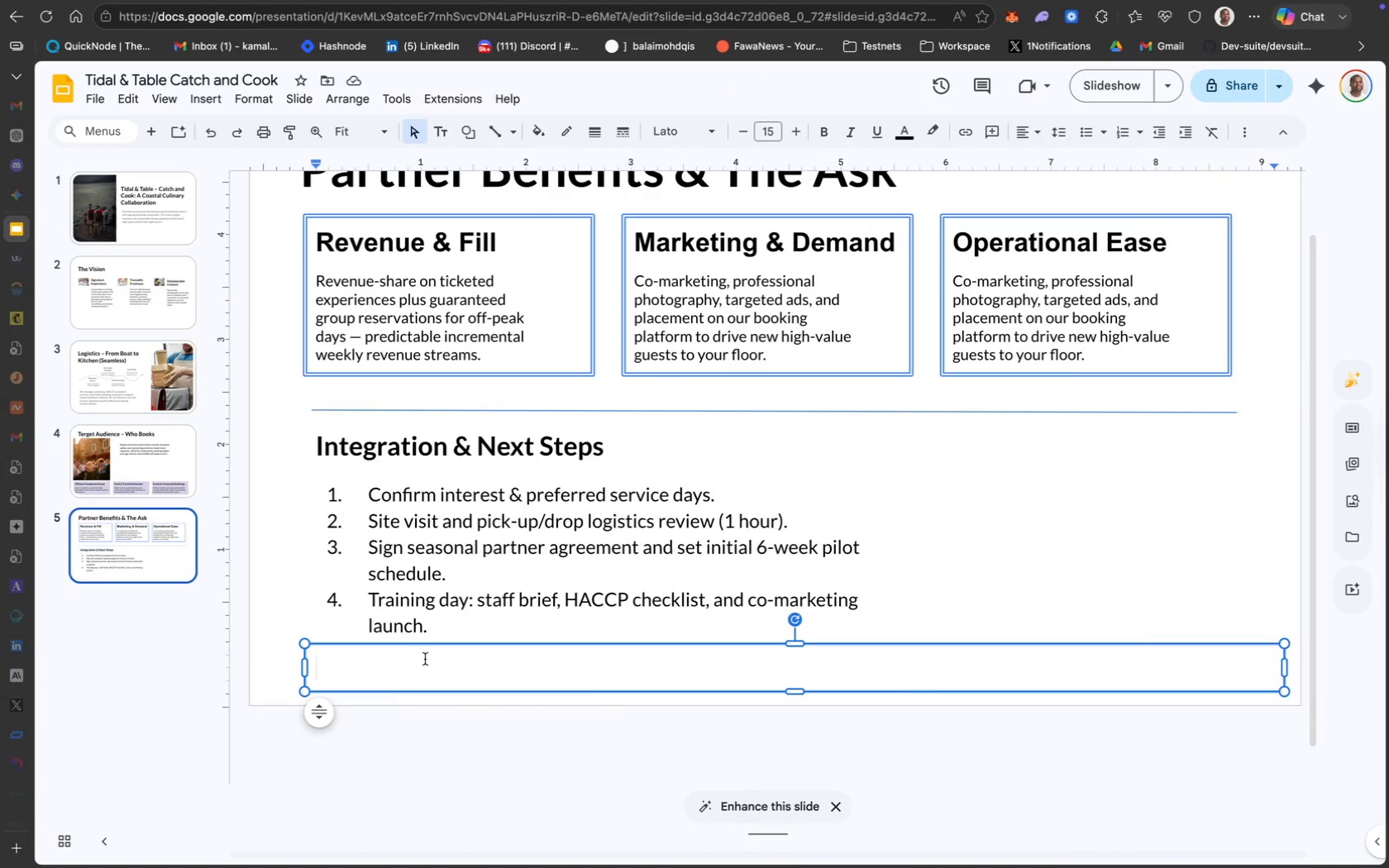 
key(Meta+V)
 